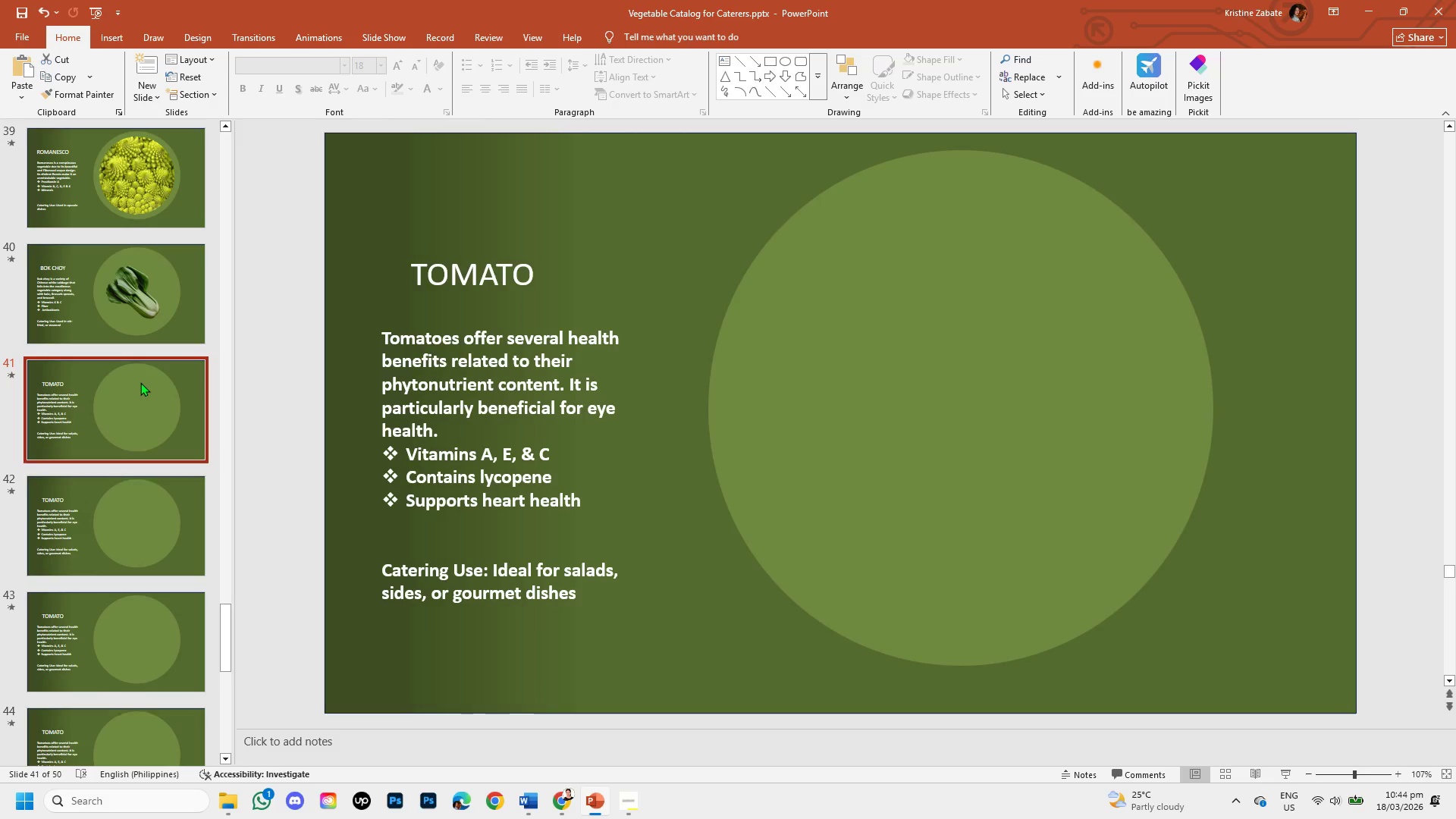 
left_click([105, 382])
 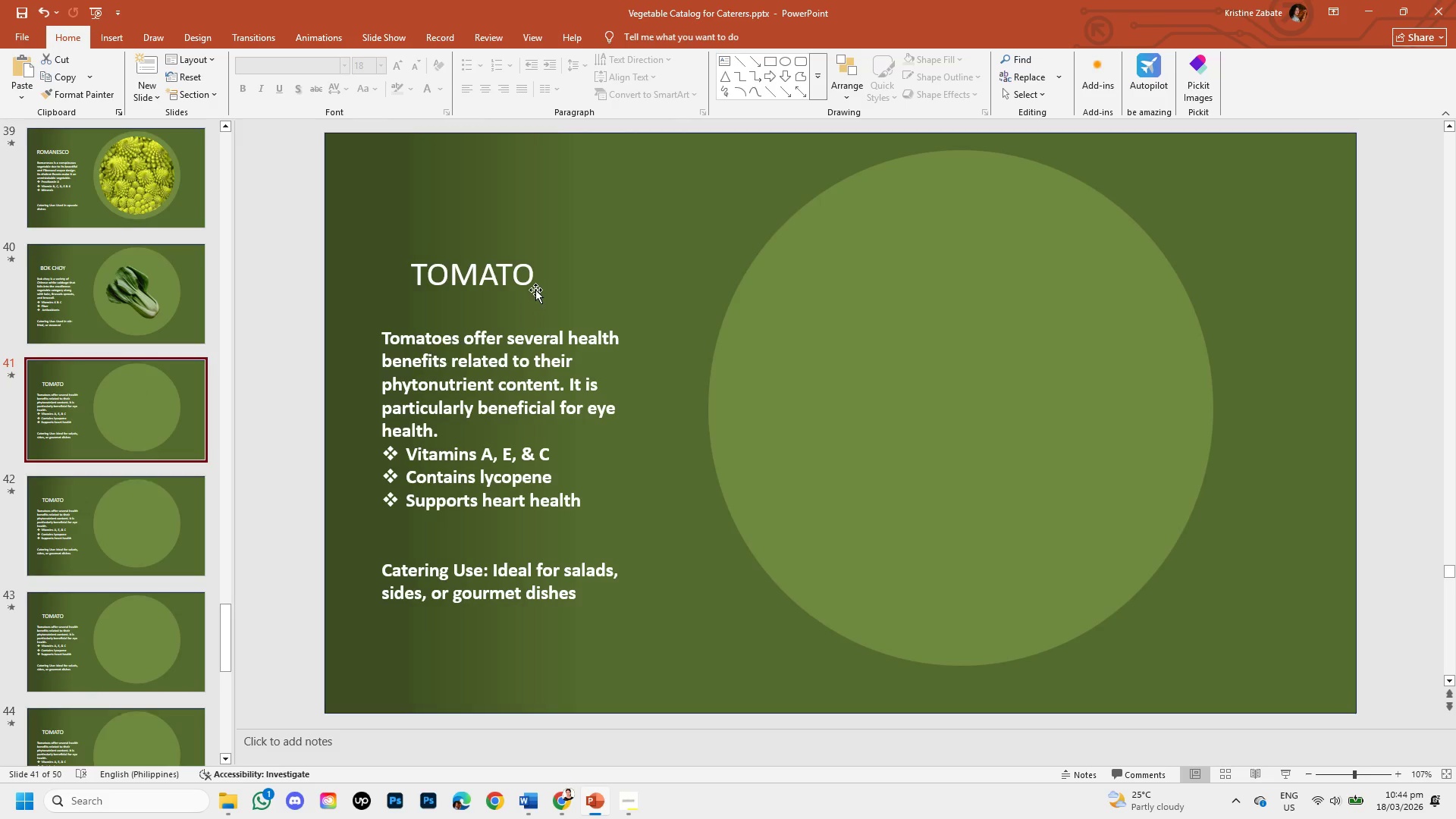 
left_click([530, 281])
 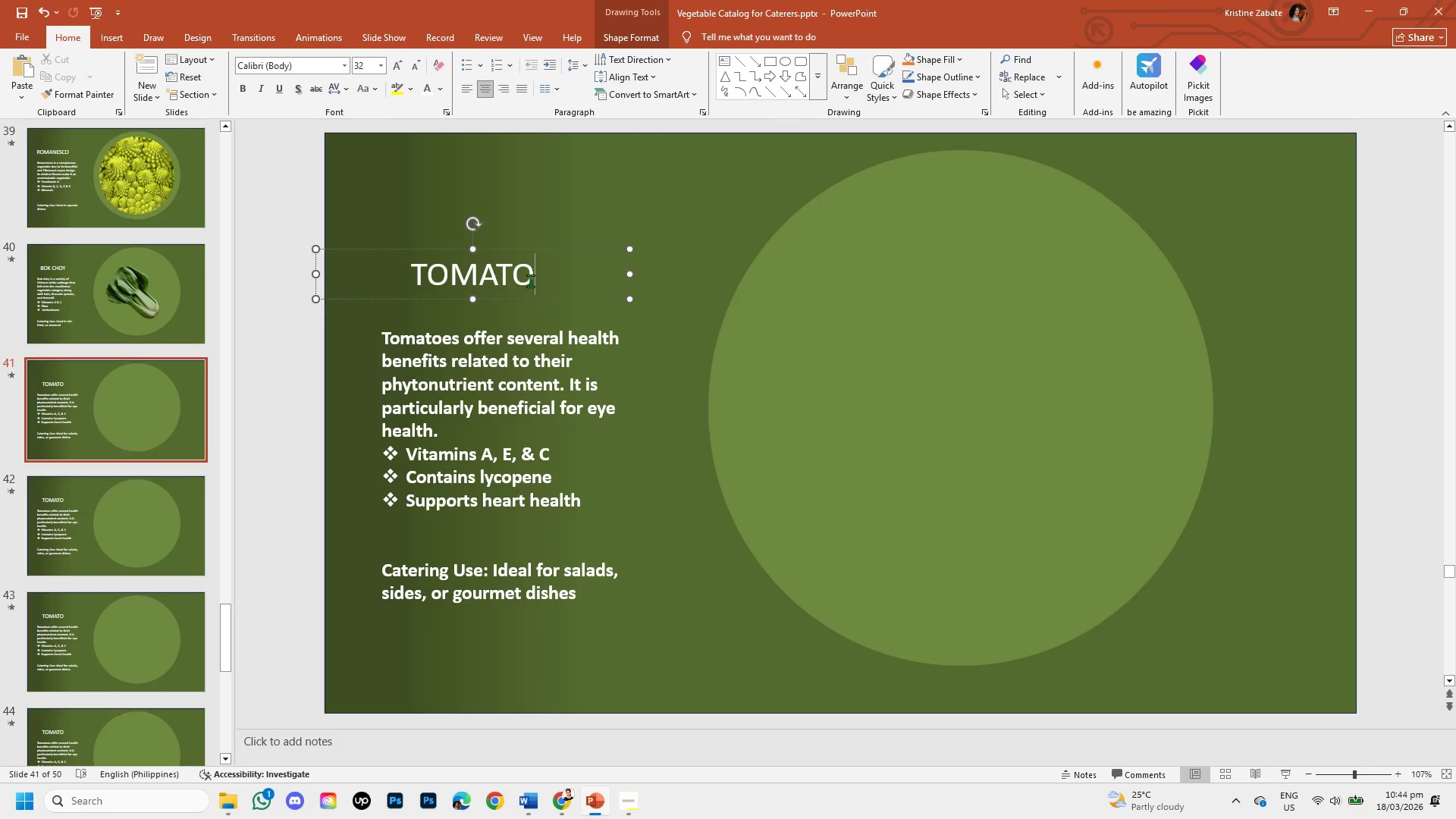 
key(Backspace)
key(Backspace)
key(Backspace)
key(Backspace)
key(Backspace)
key(Backspace)
type(n)
key(Backspace)
type(NAPOA)
key(Backspace)
key(Backspace)
type(A CABBAGE)
 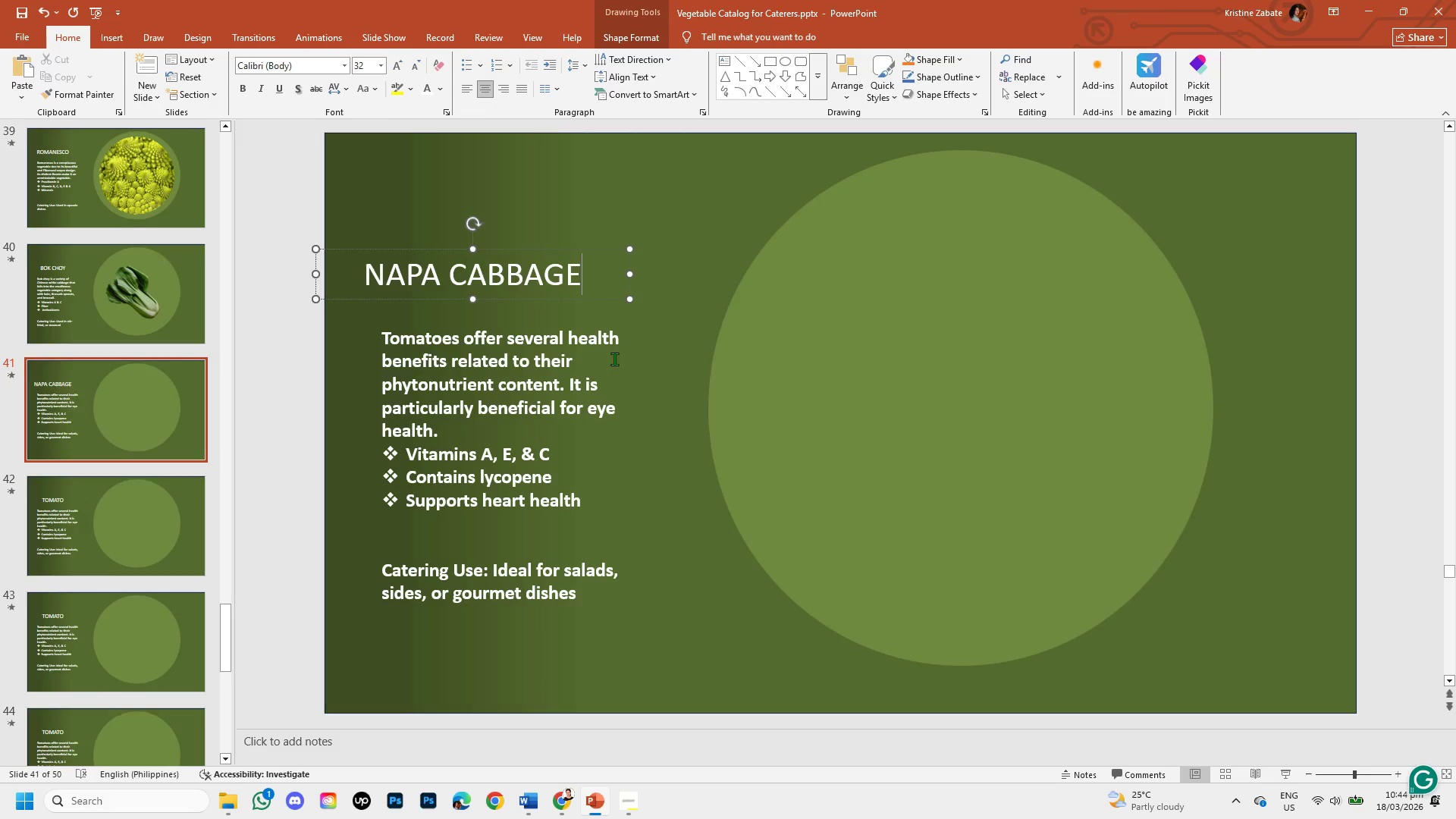 
wait(5.88)
 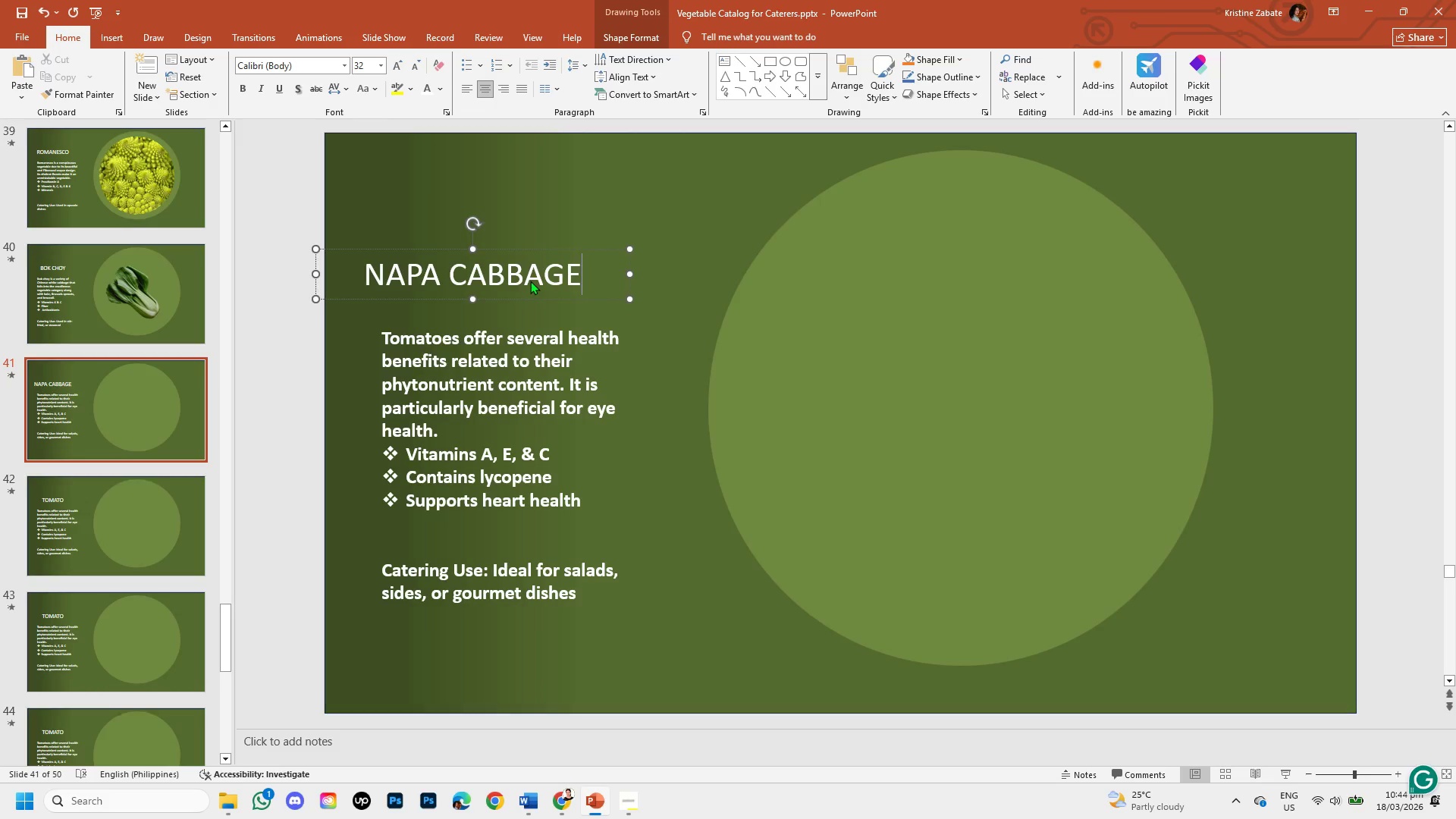 
left_click([668, 514])
 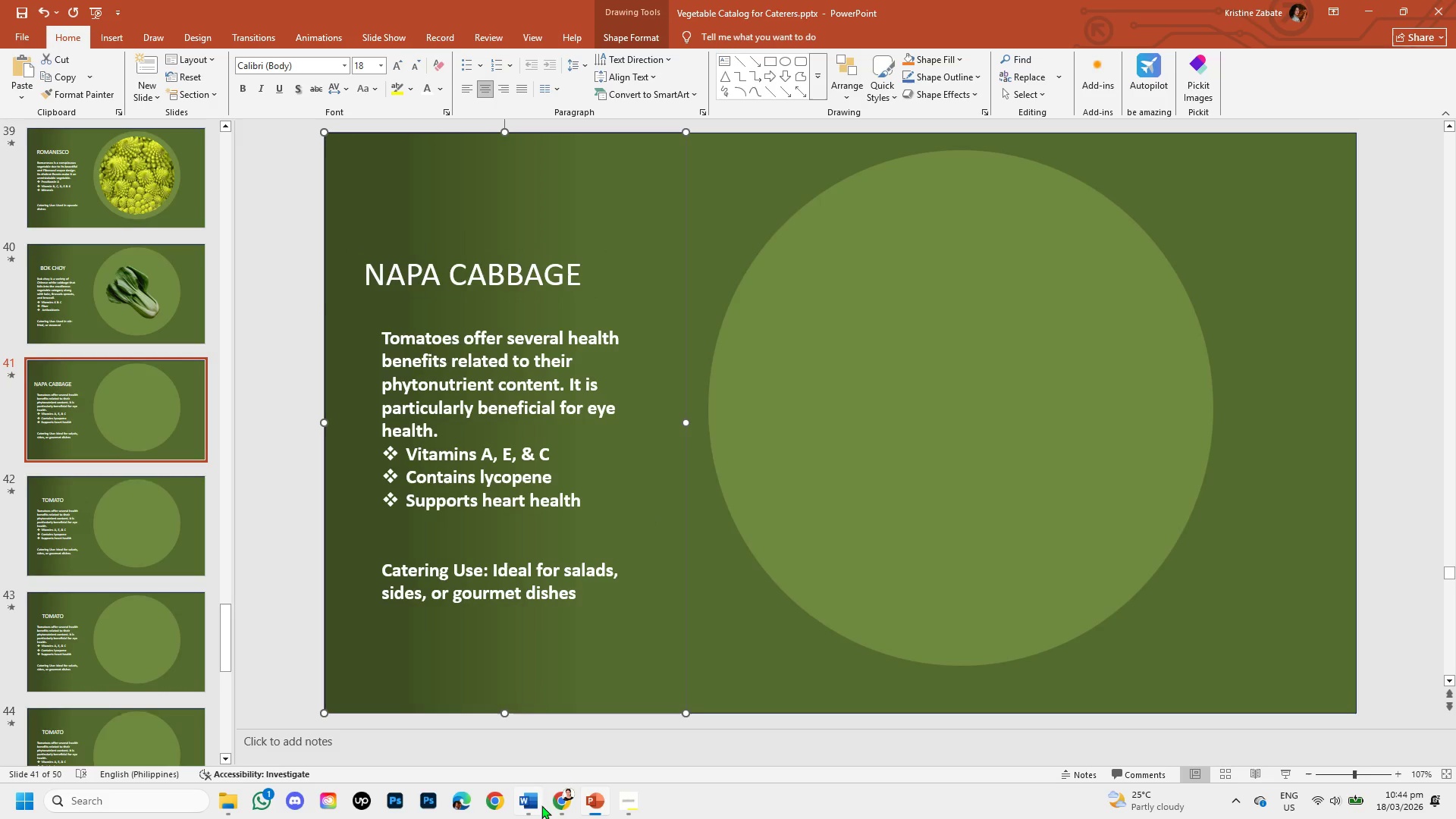 
left_click([557, 805])
 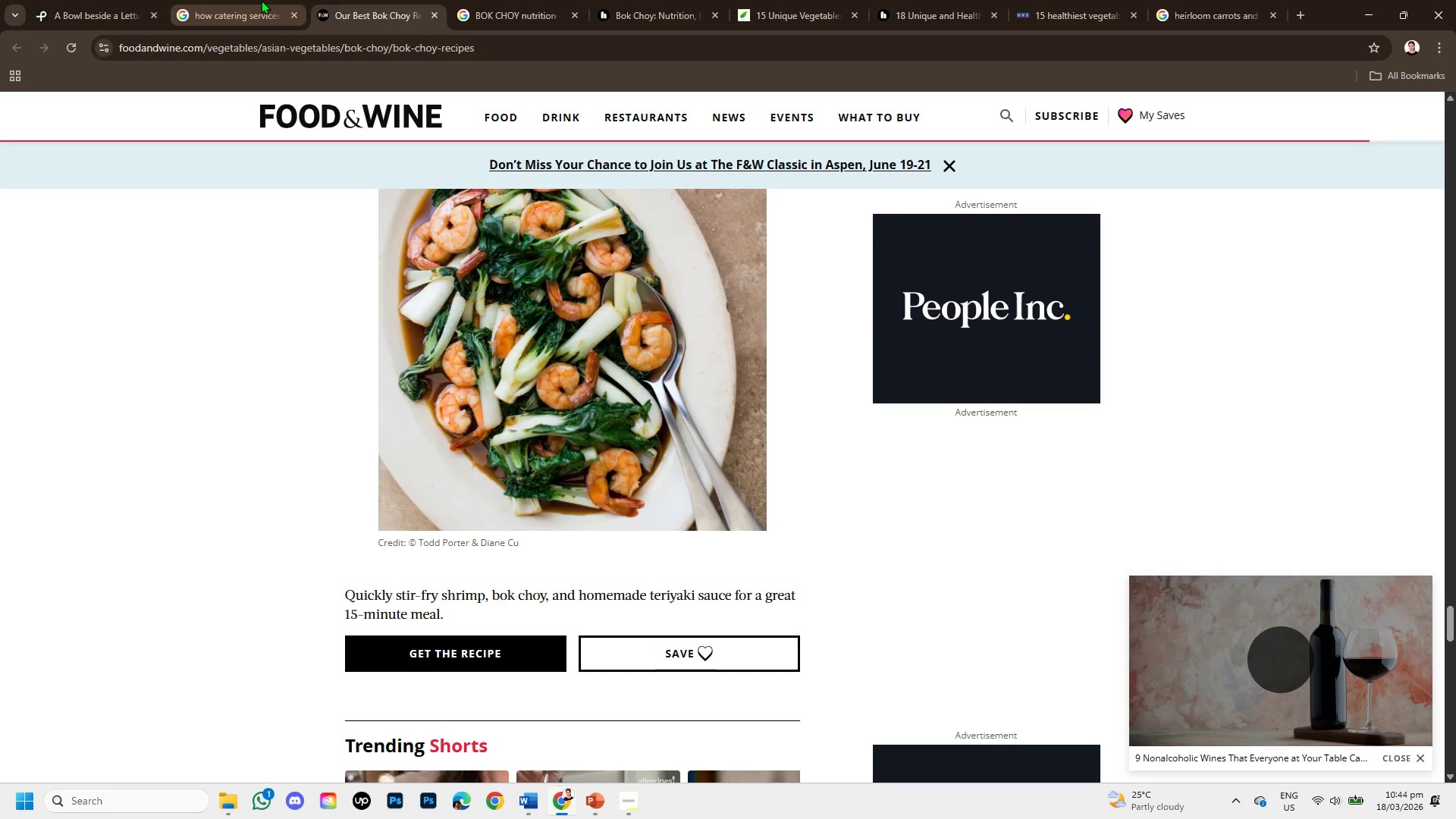 
left_click([262, 0])
 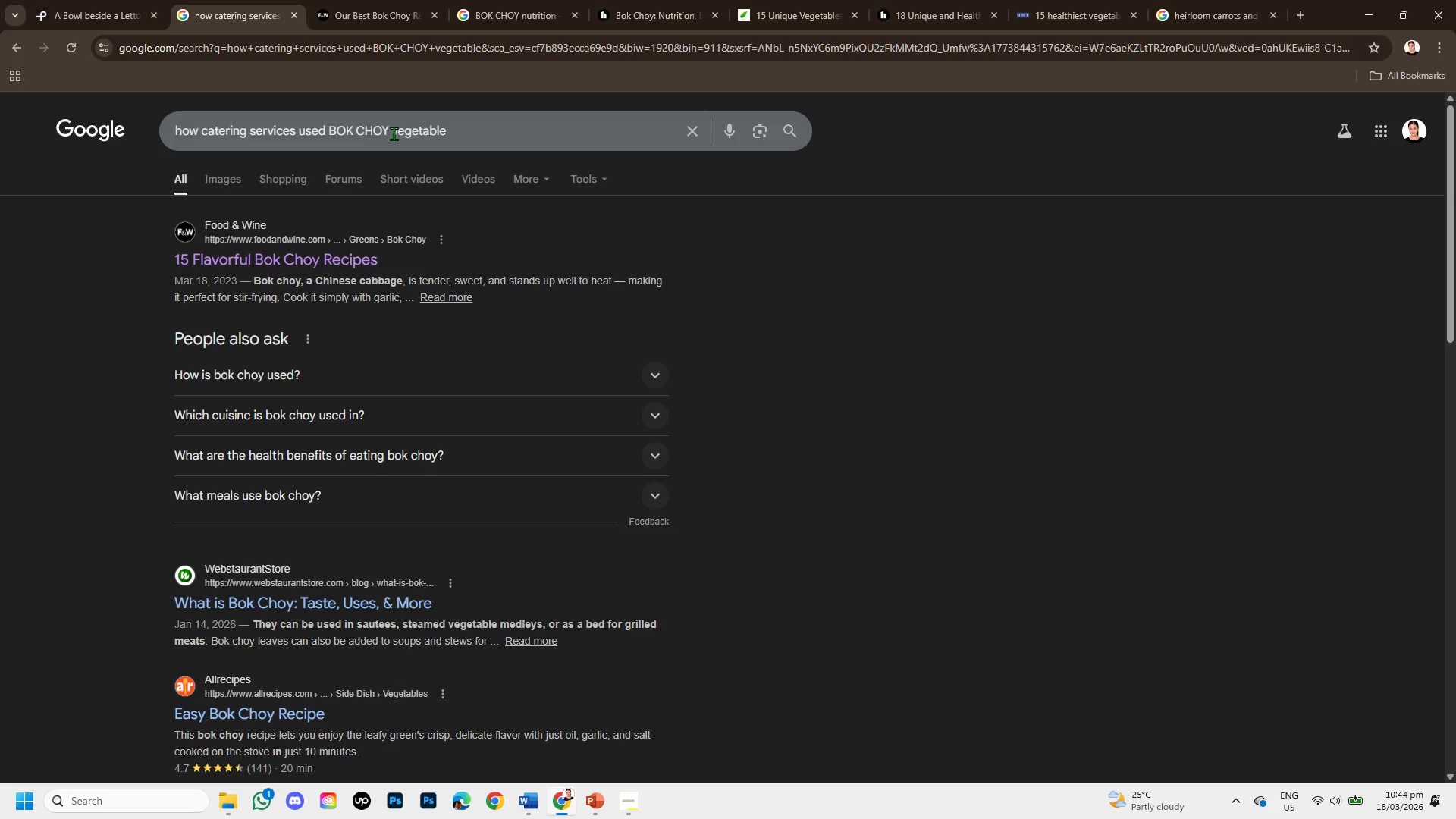 
left_click_drag(start_coordinate=[393, 134], to_coordinate=[332, 130])
 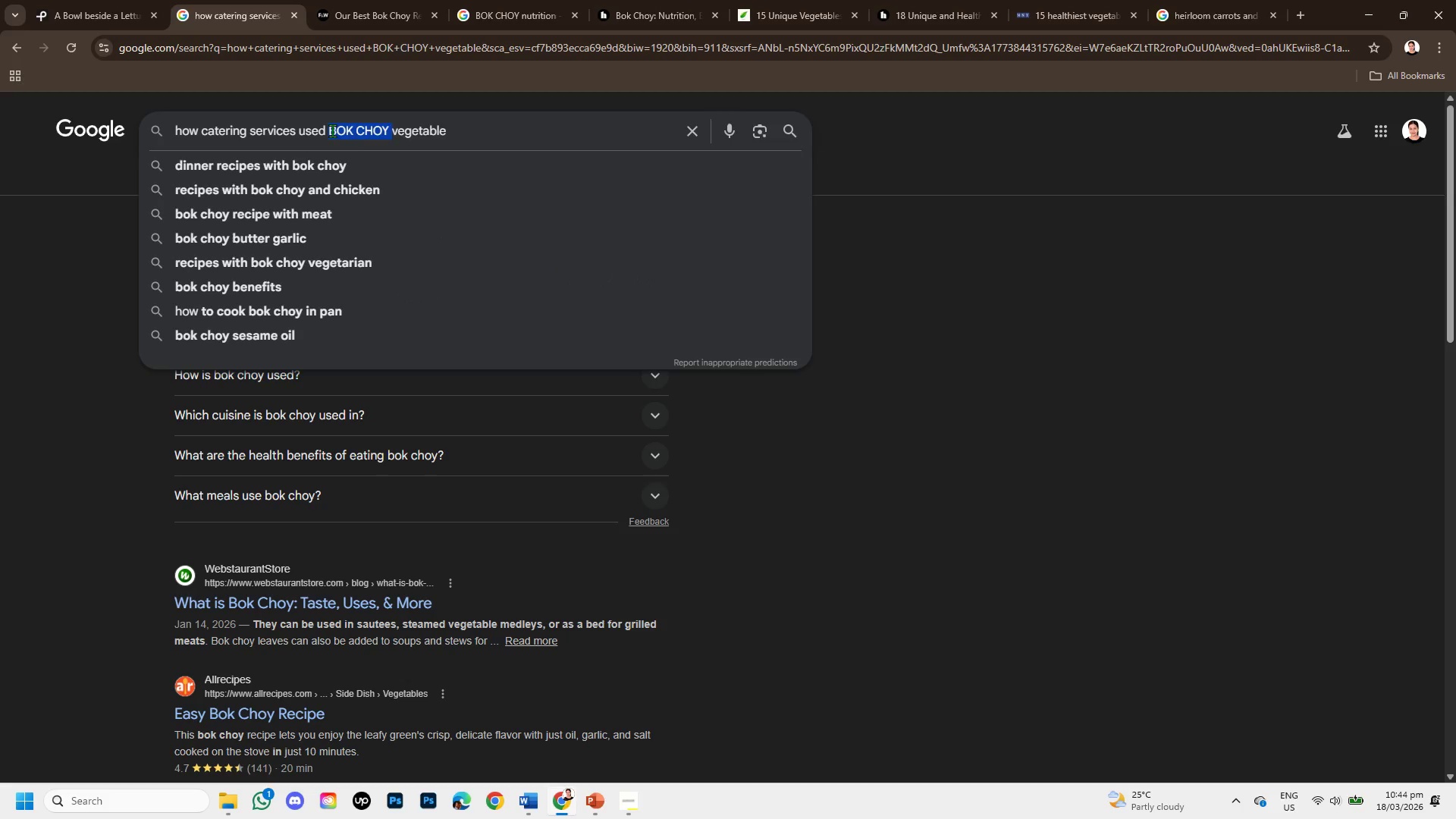 
key(Backspace)
type(NAPO)
key(Backspace)
type(A CABBAGE )
 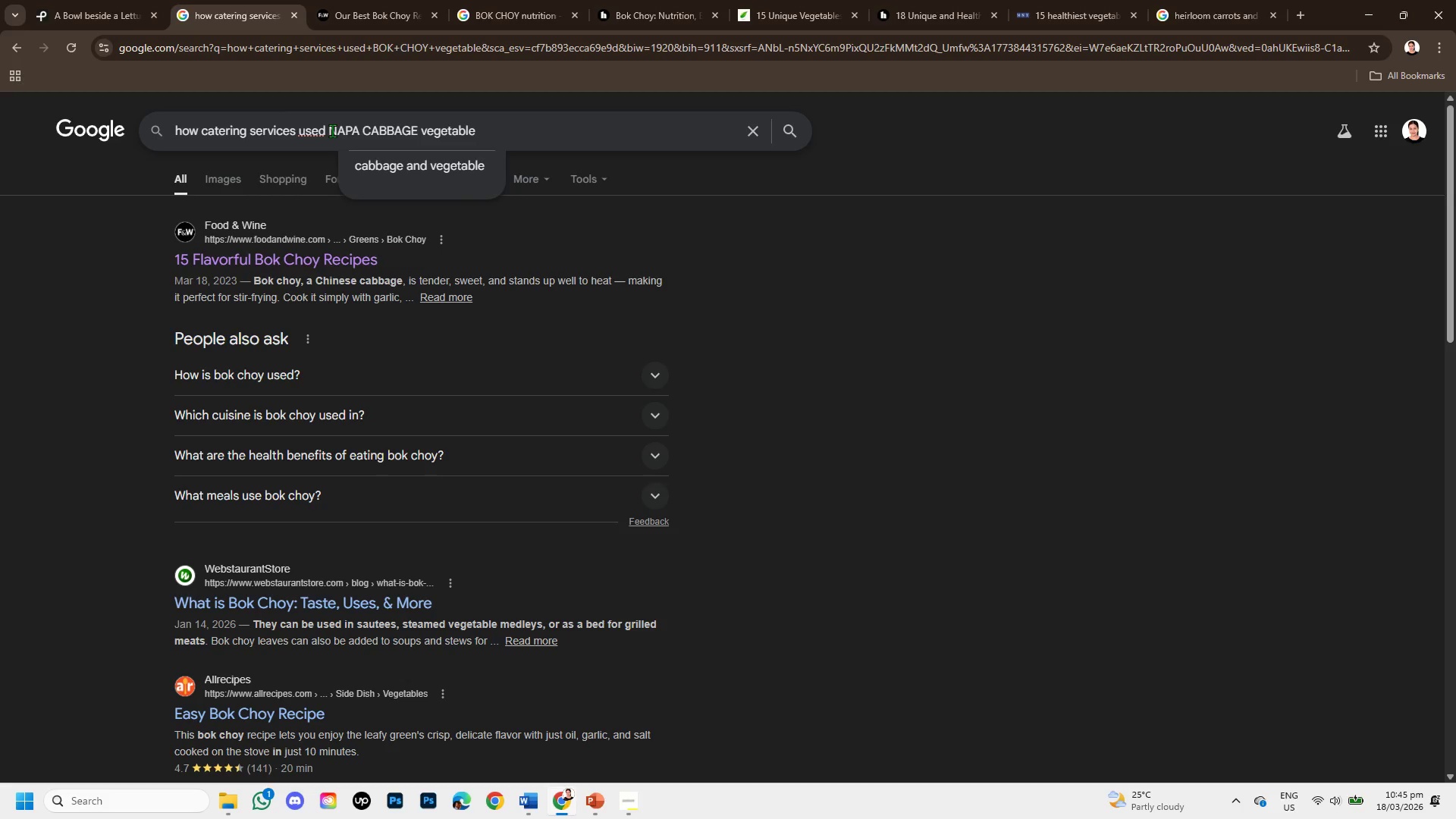 
key(Enter)
 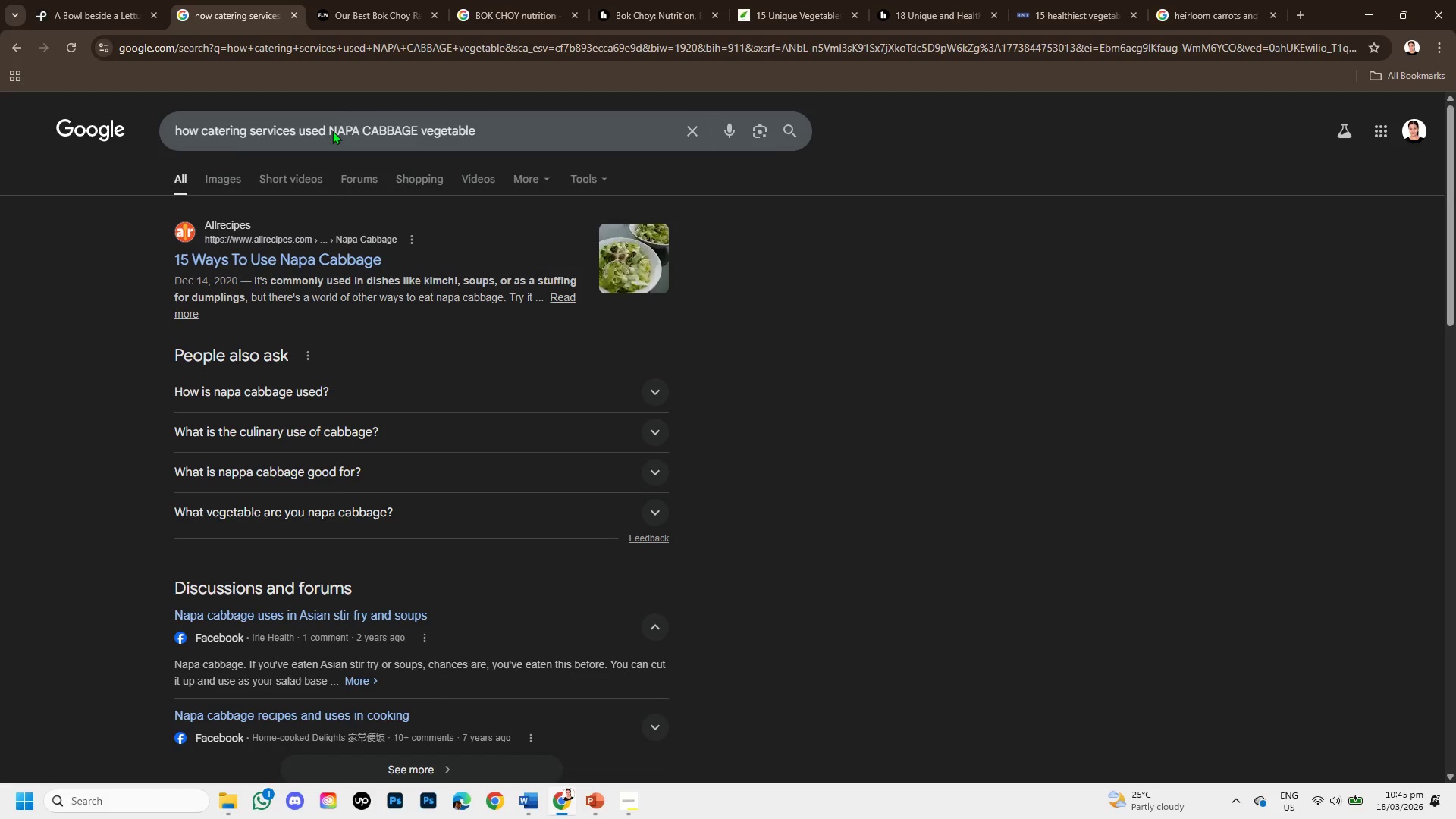 
left_click([328, 262])
 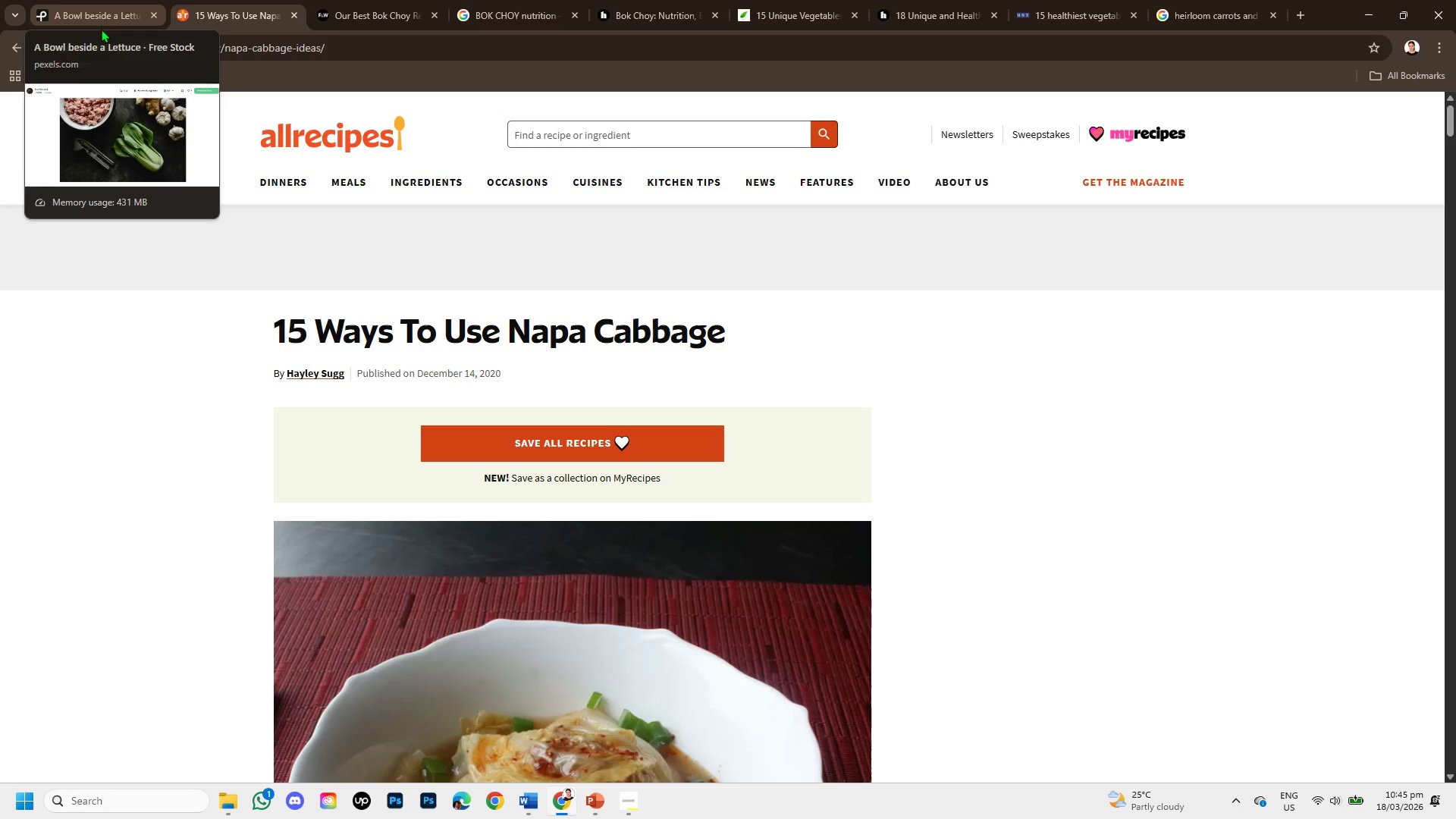 
left_click([7, 42])
 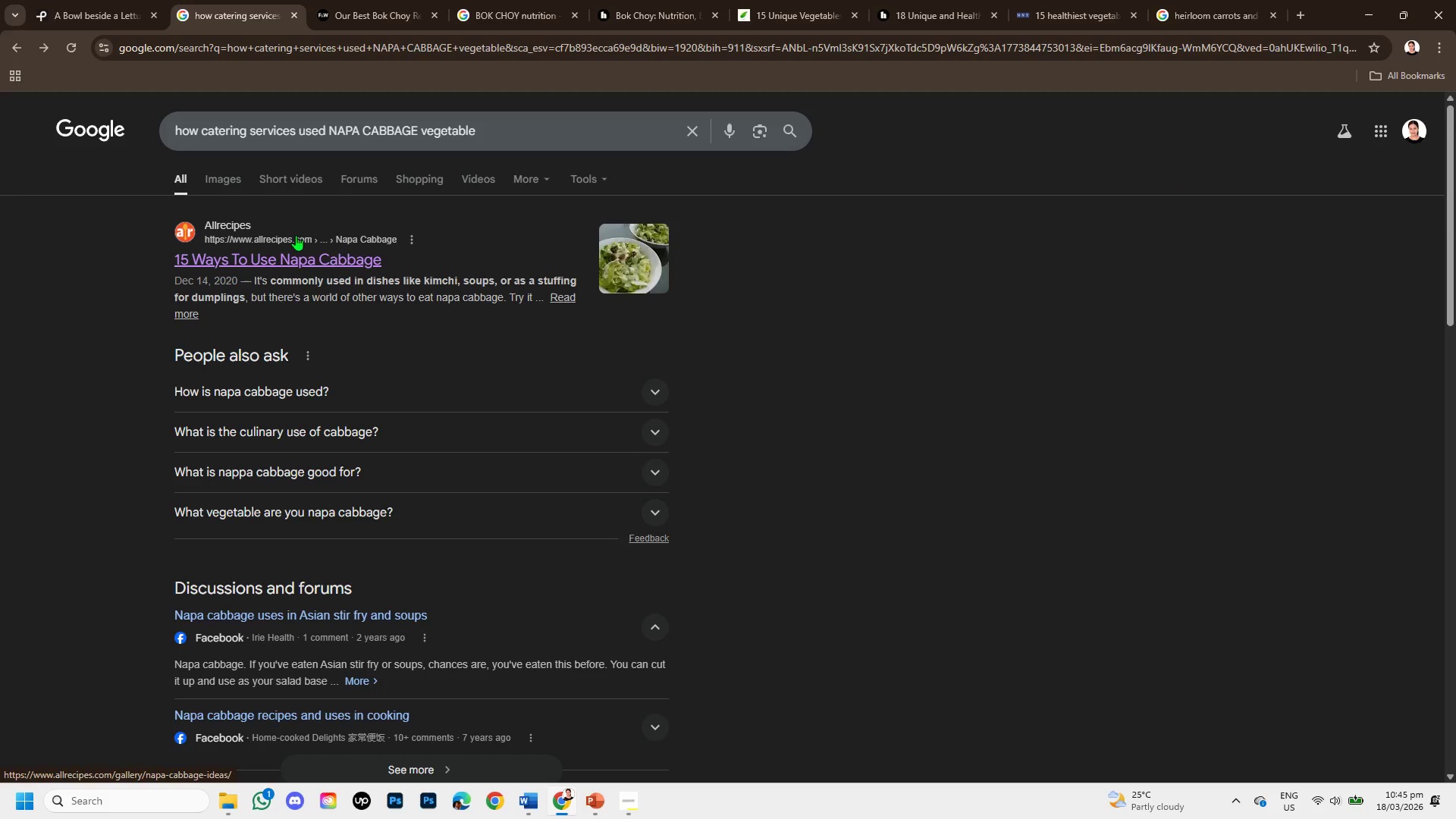 
right_click([303, 252])
 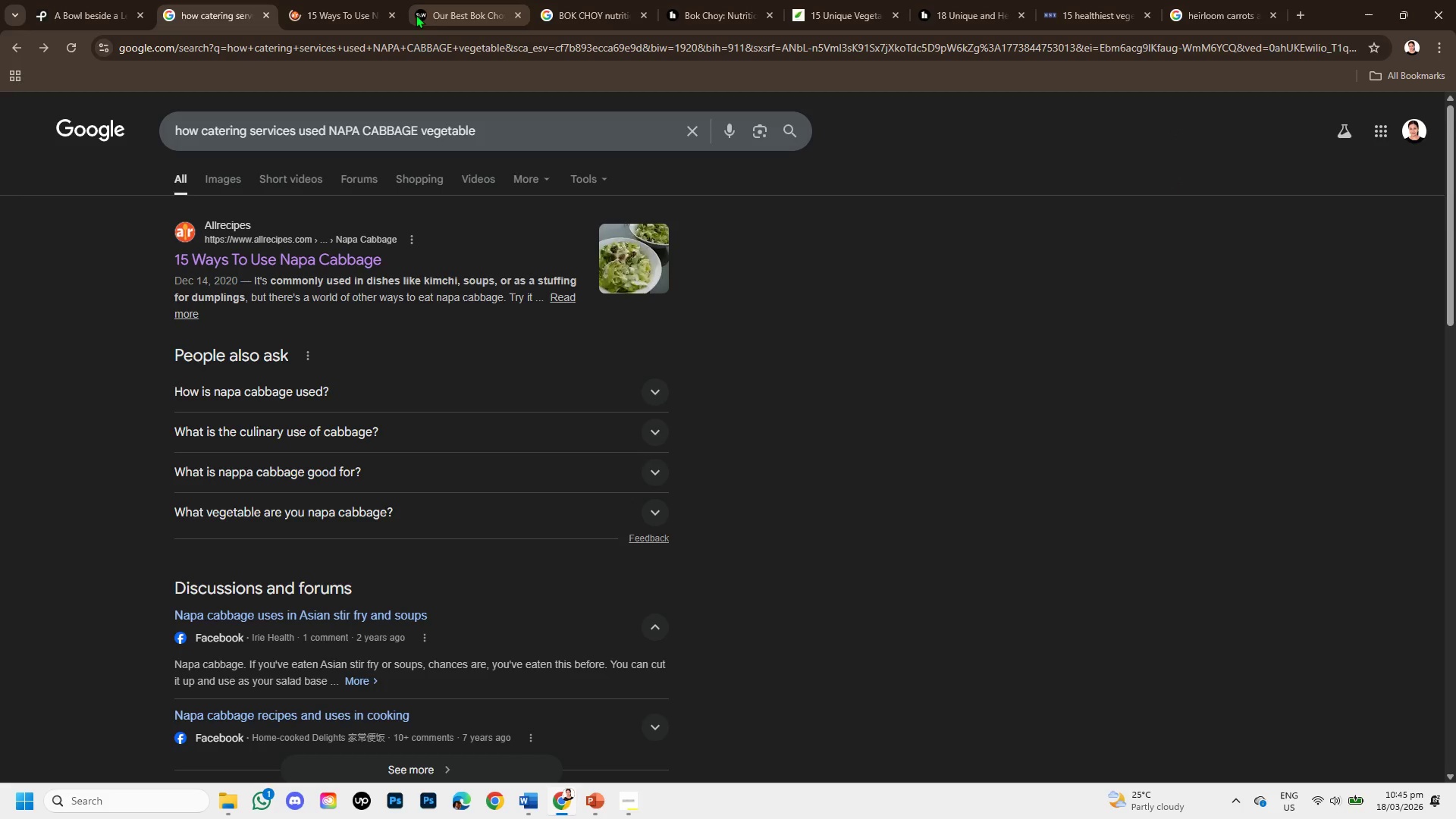 
mouse_move([432, 4])
 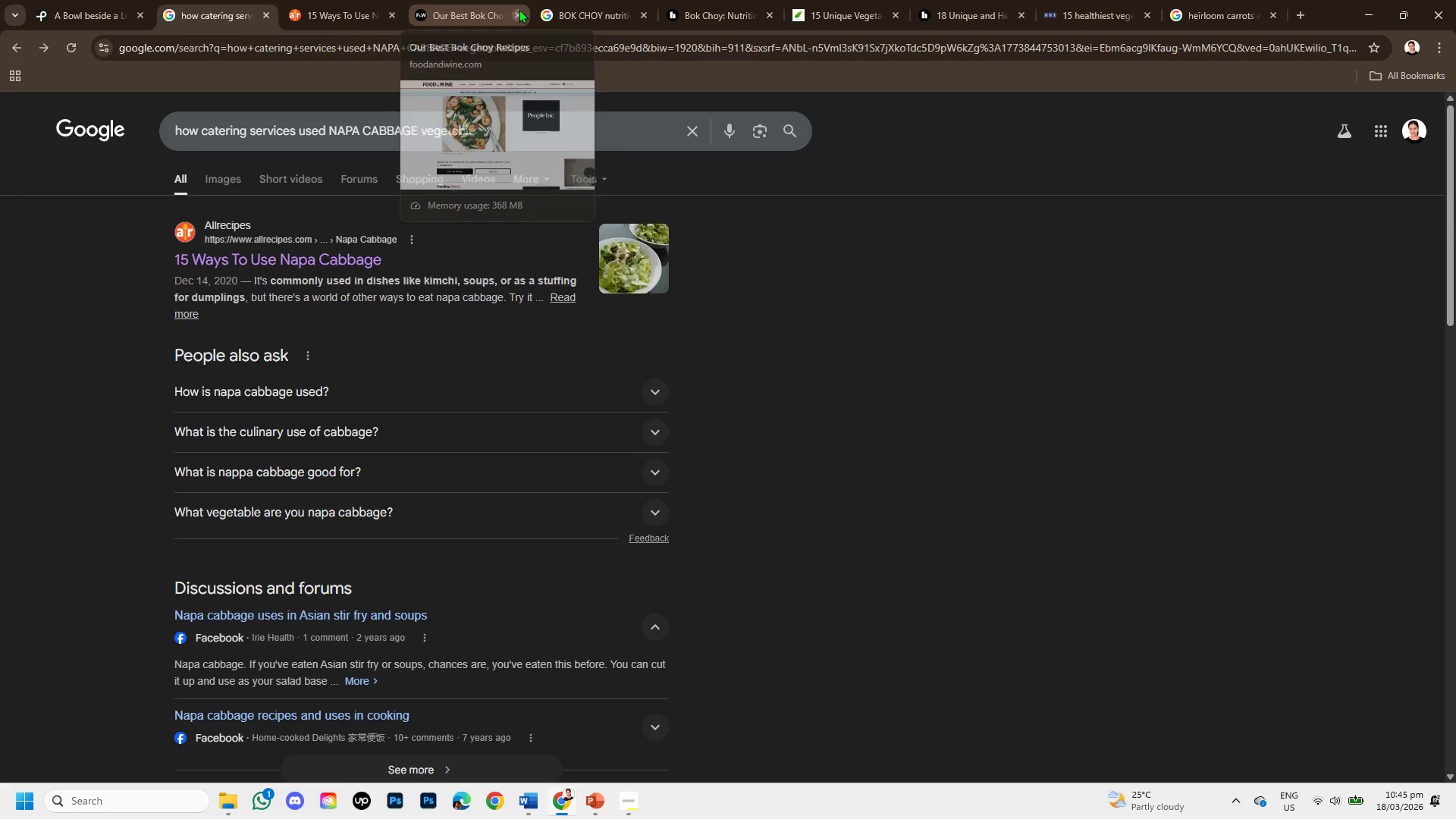 
left_click([519, 9])
 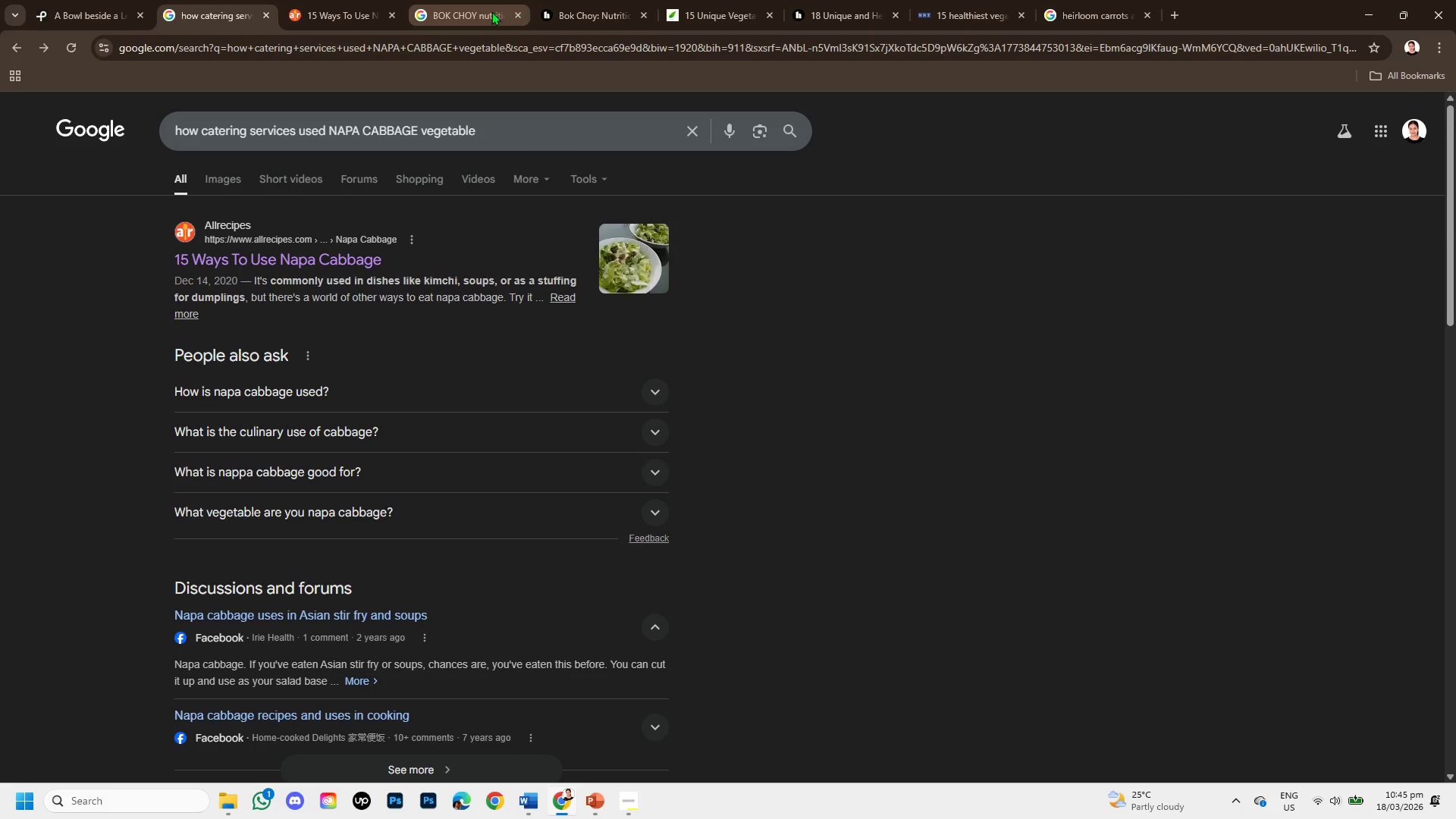 
left_click([488, 11])
 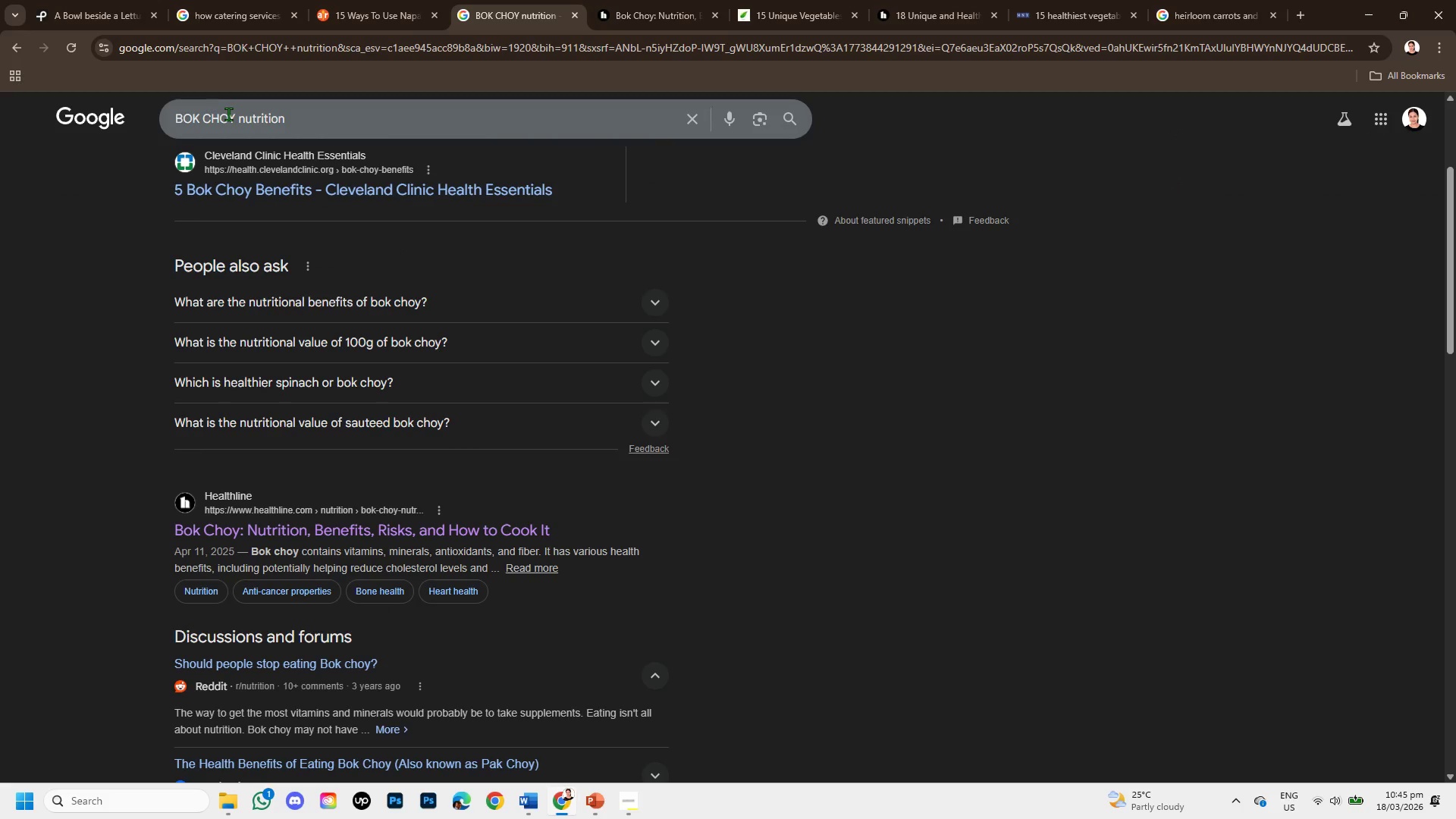 
left_click_drag(start_coordinate=[236, 117], to_coordinate=[174, 121])
 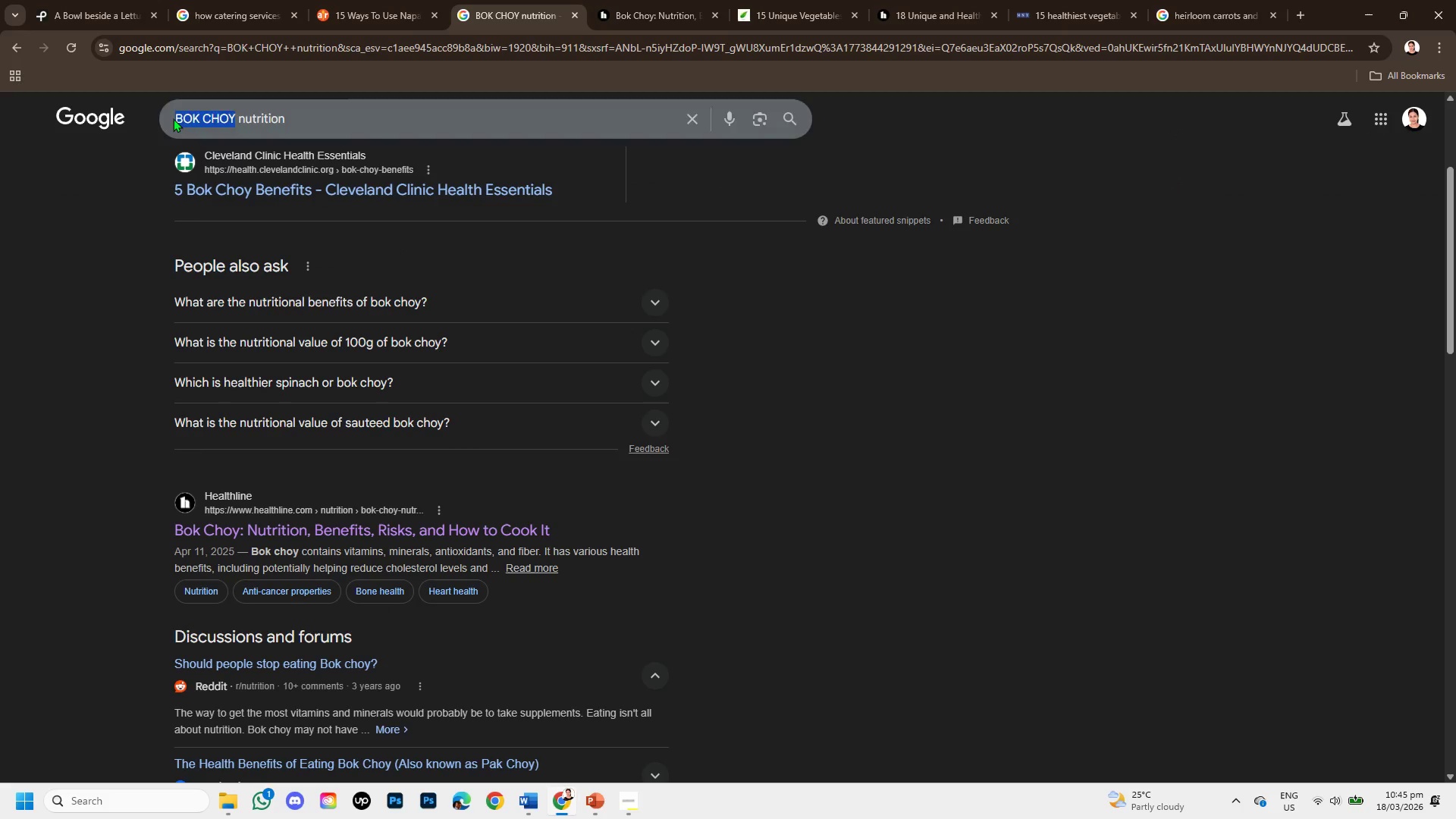 
key(Backspace)
type(NAOP)
key(Backspace)
key(Backspace)
type(PA CABBAGE)
 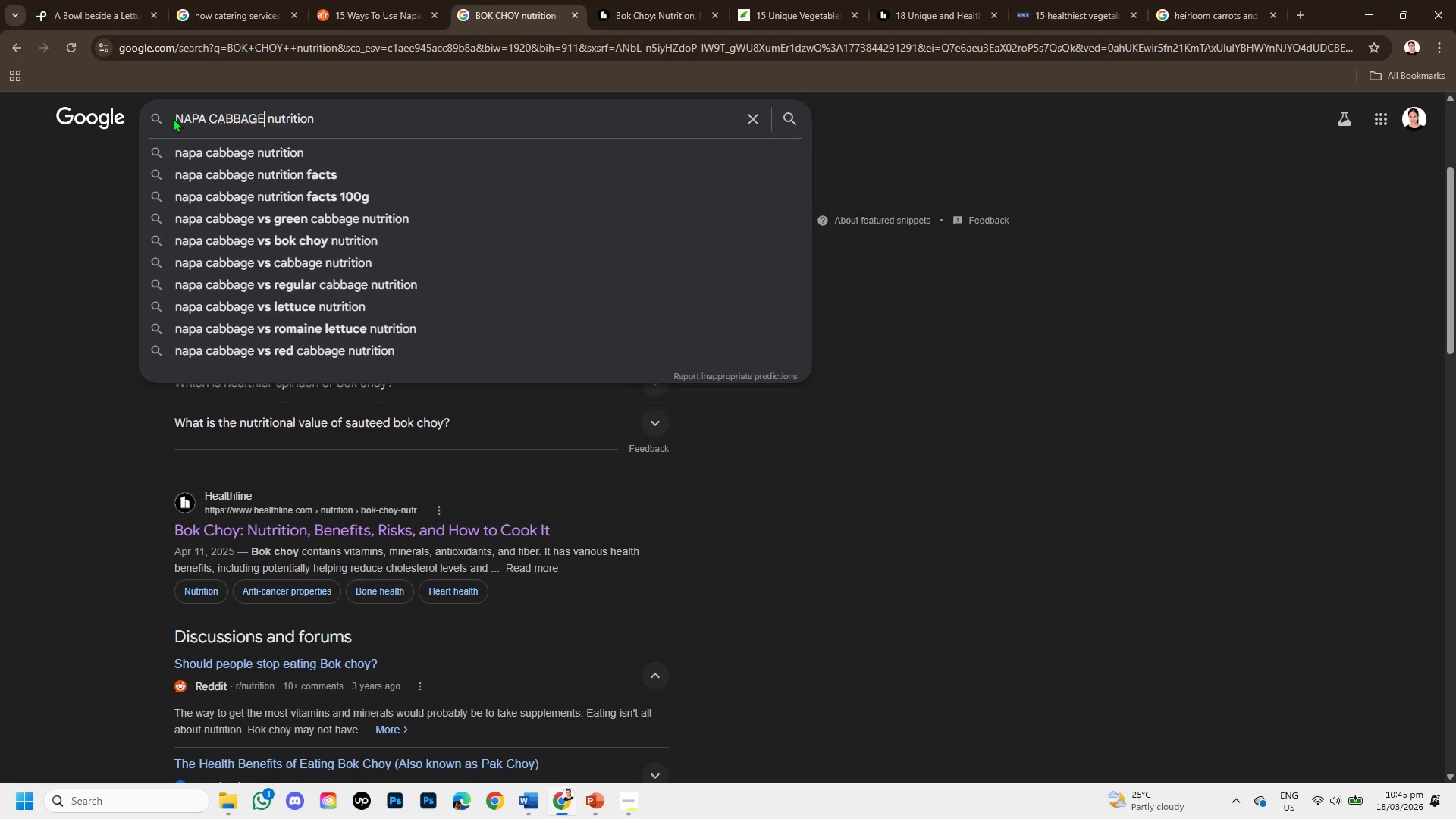 
key(Enter)
 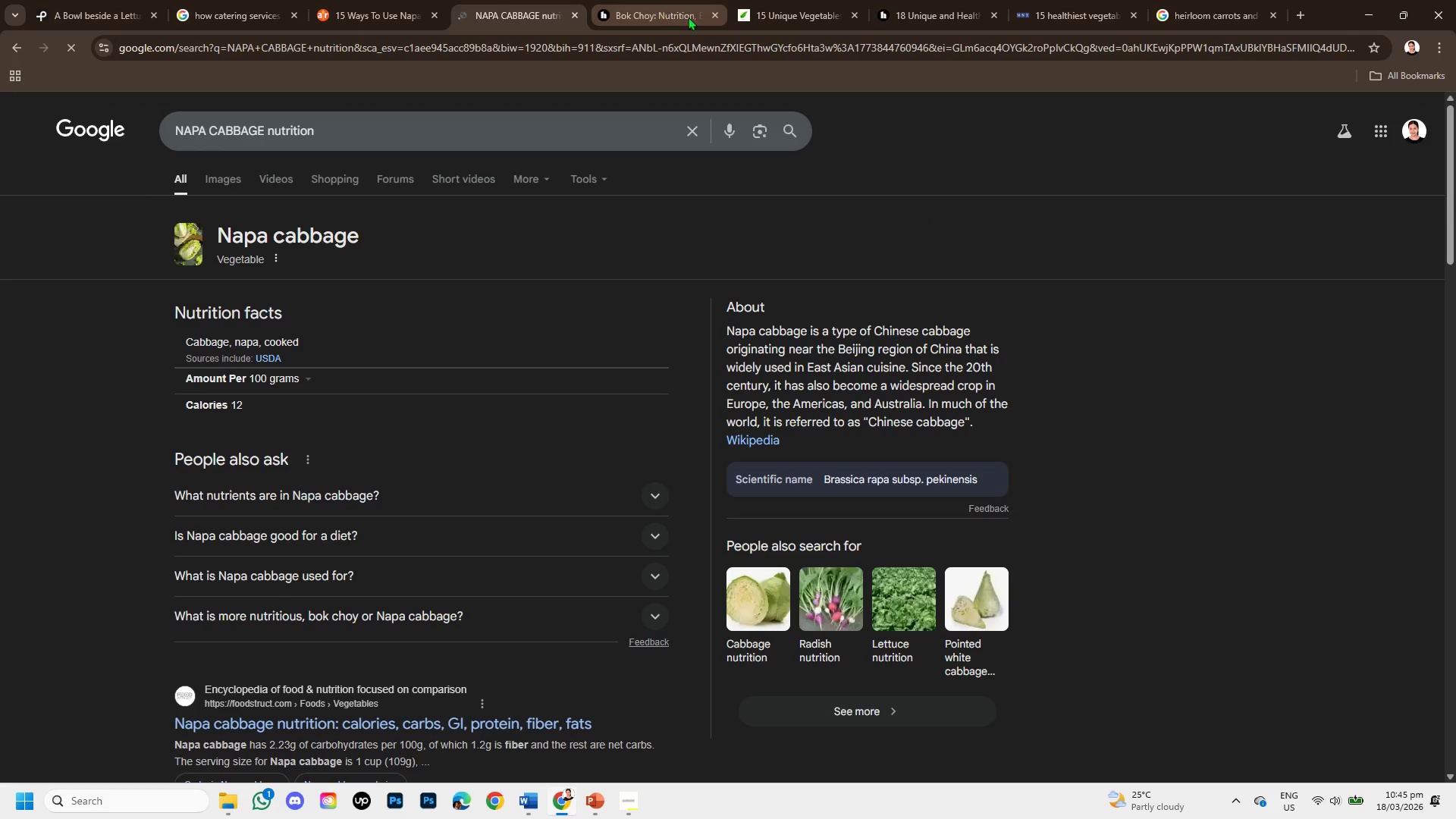 
left_click([716, 11])
 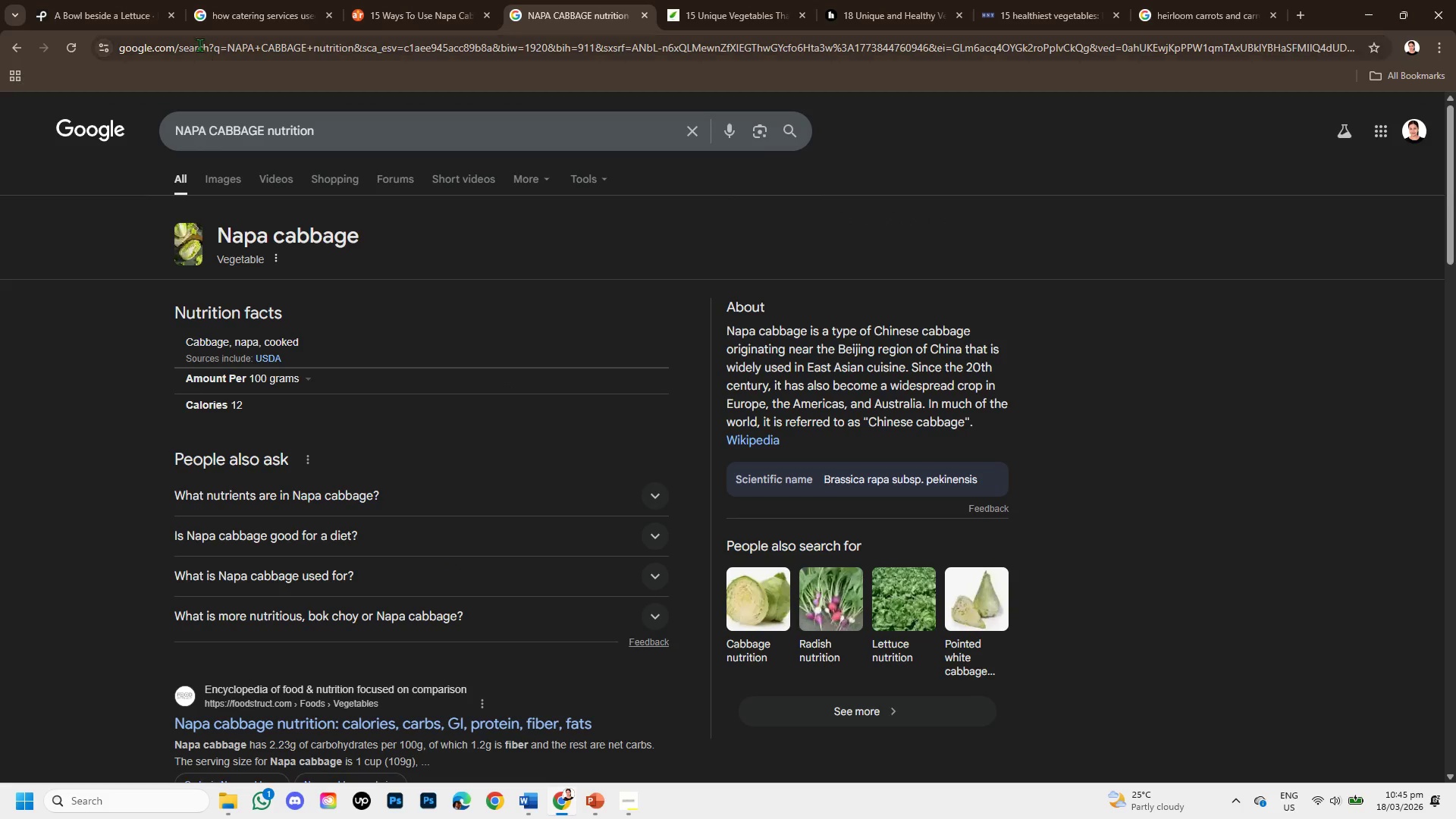 
scroll: coordinate [436, 440], scroll_direction: down, amount: 2.0
 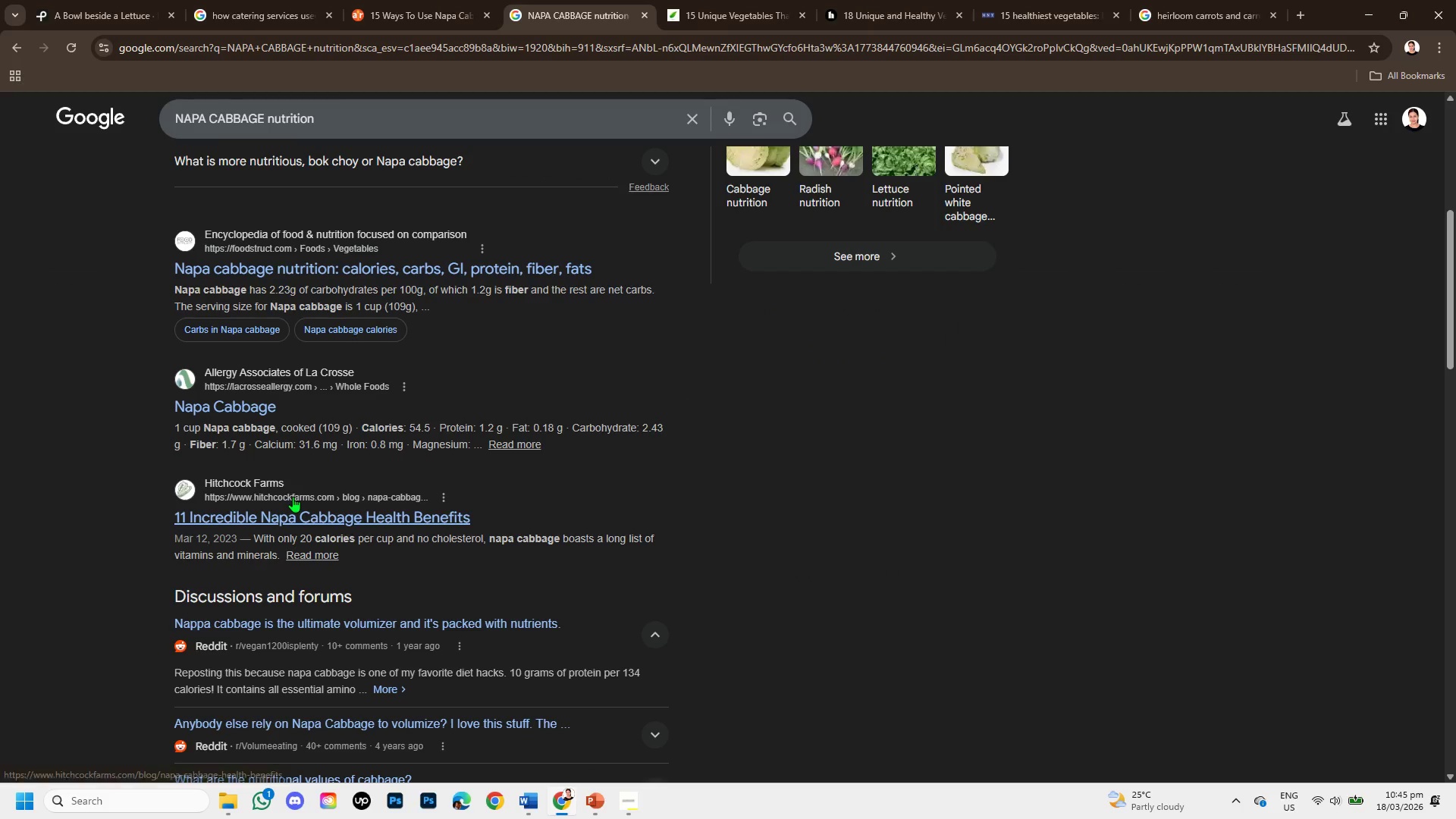 
right_click([293, 505])
 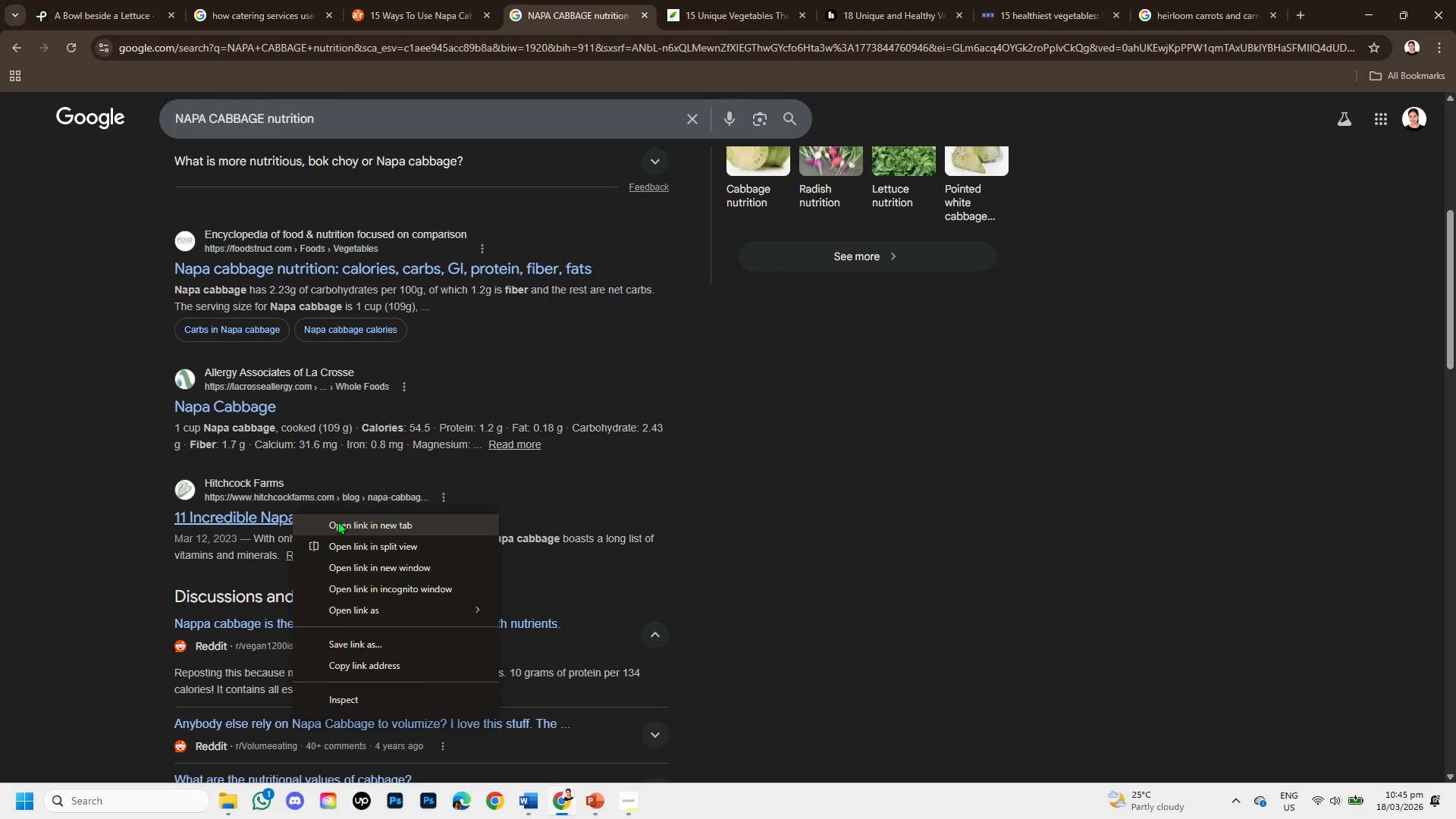 
left_click([337, 521])
 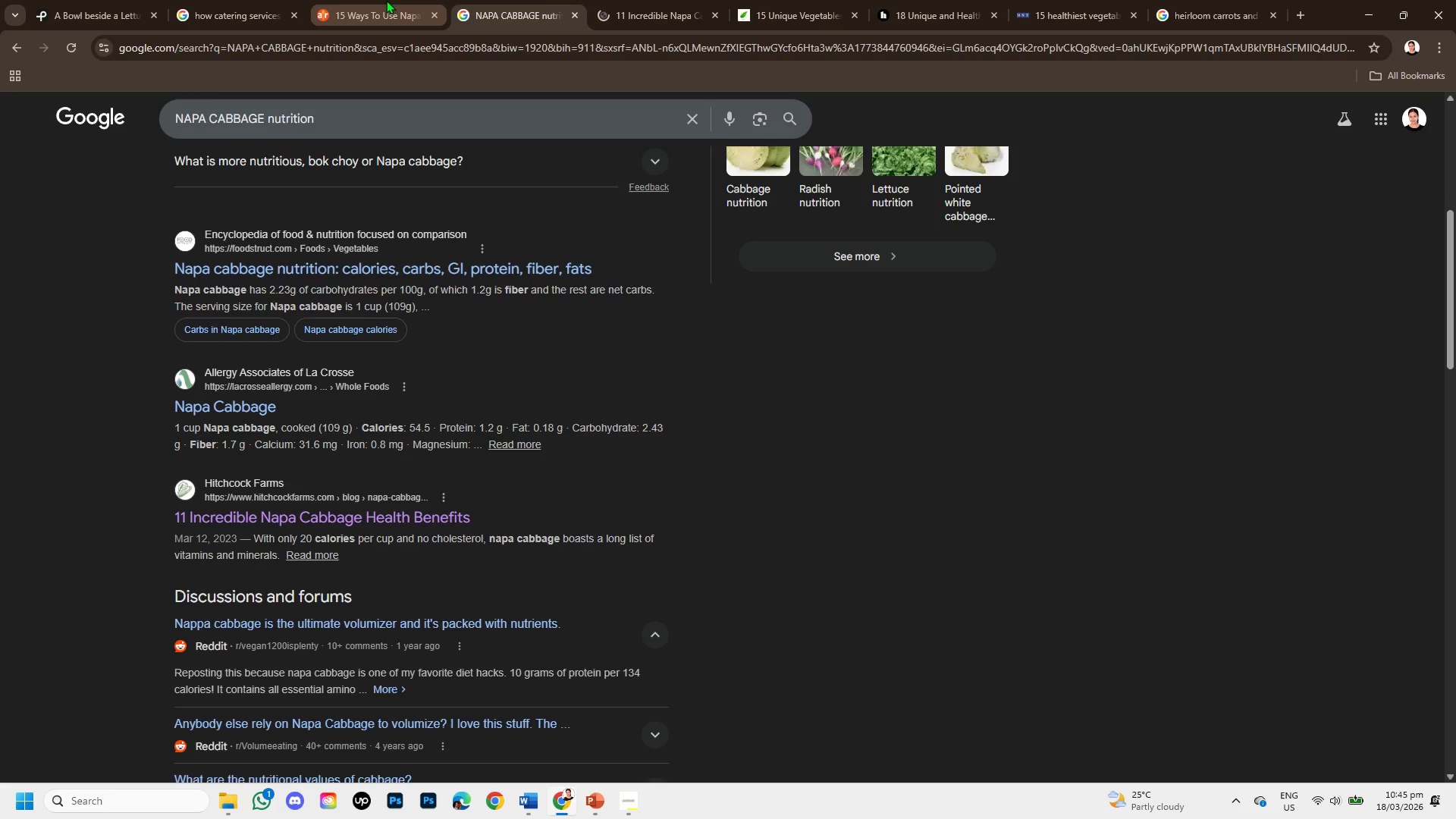 
left_click([386, 0])
 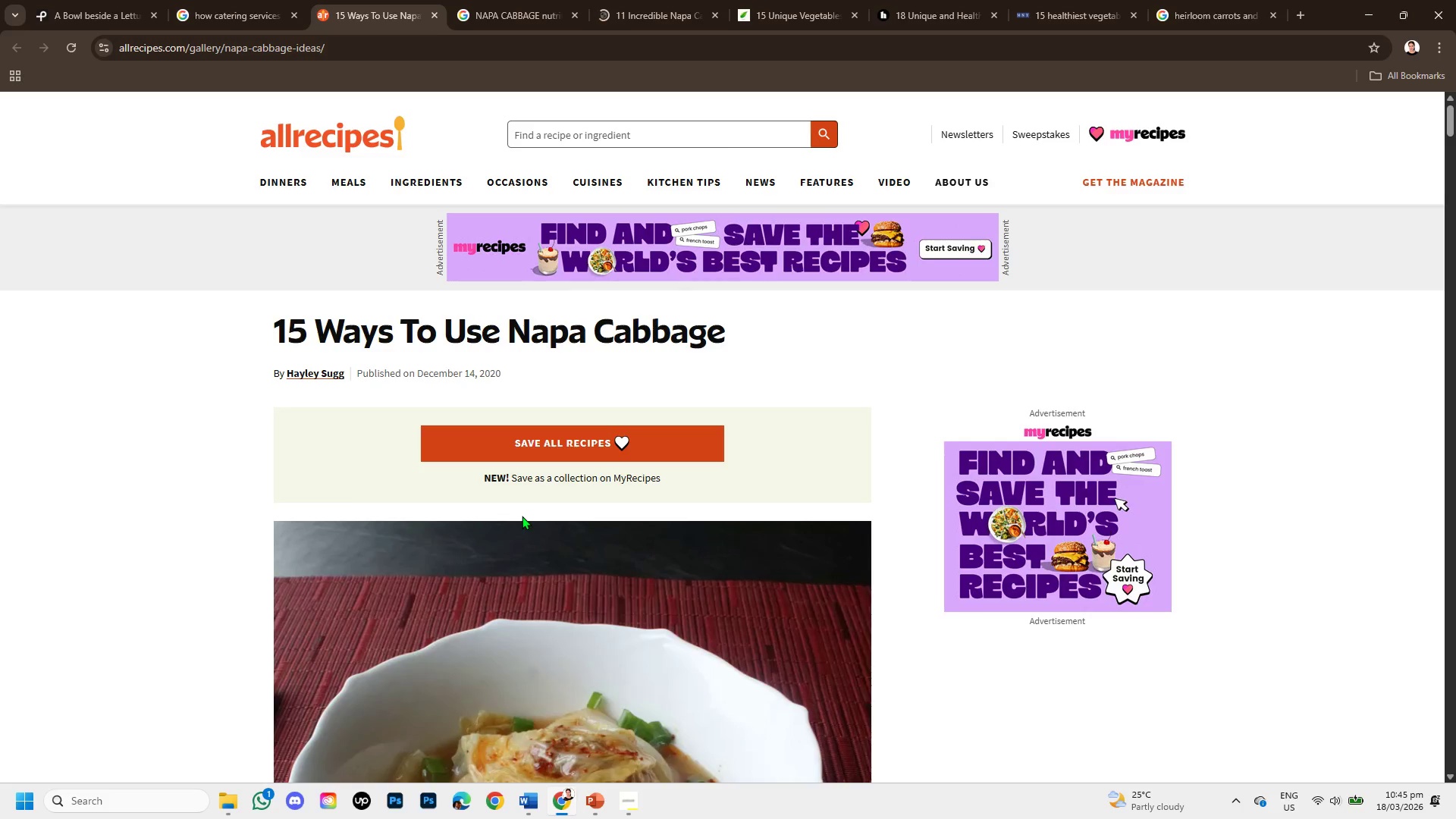 
scroll: coordinate [522, 516], scroll_direction: down, amount: 2.0
 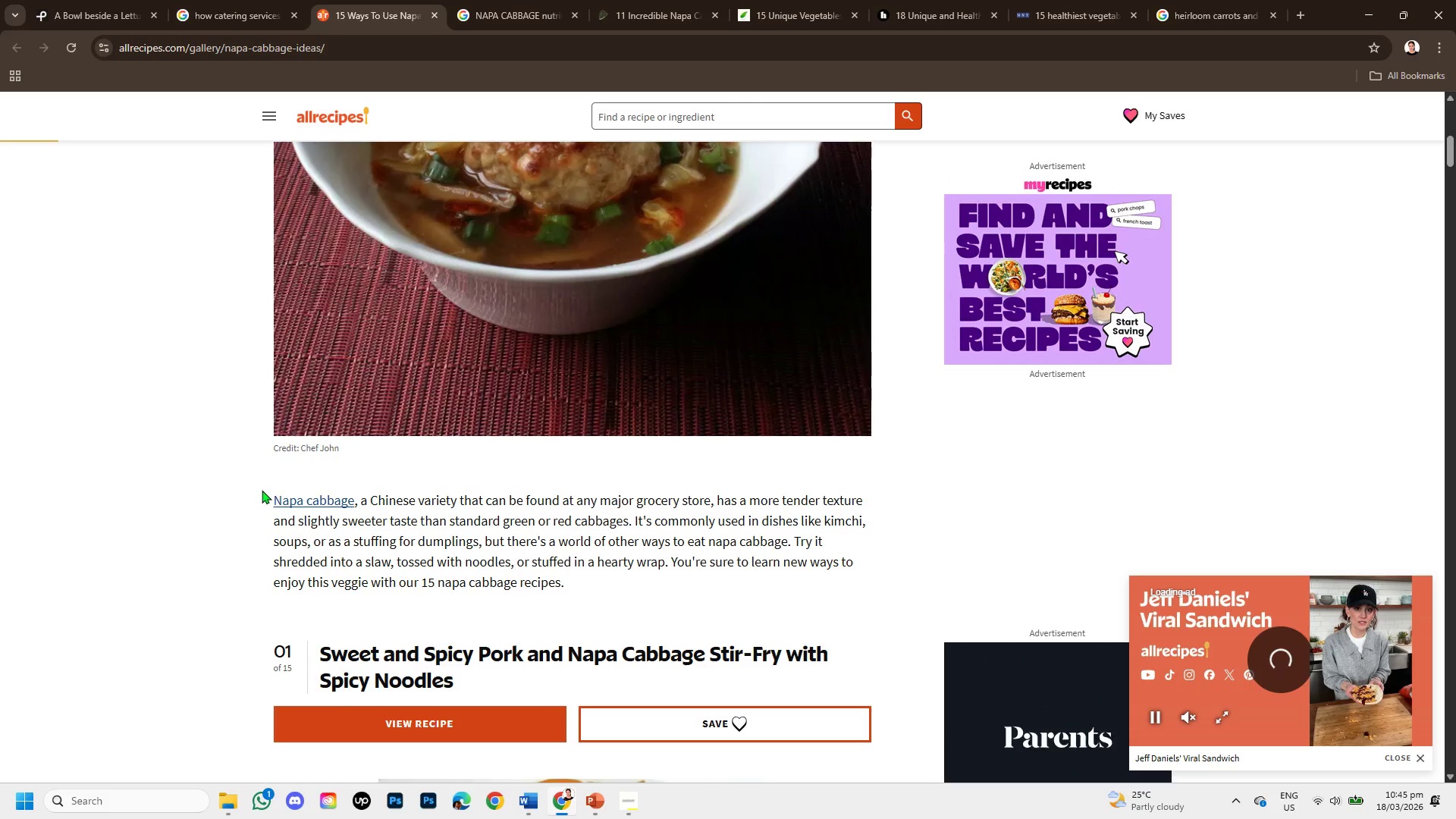 
left_click_drag(start_coordinate=[254, 487], to_coordinate=[632, 525])
 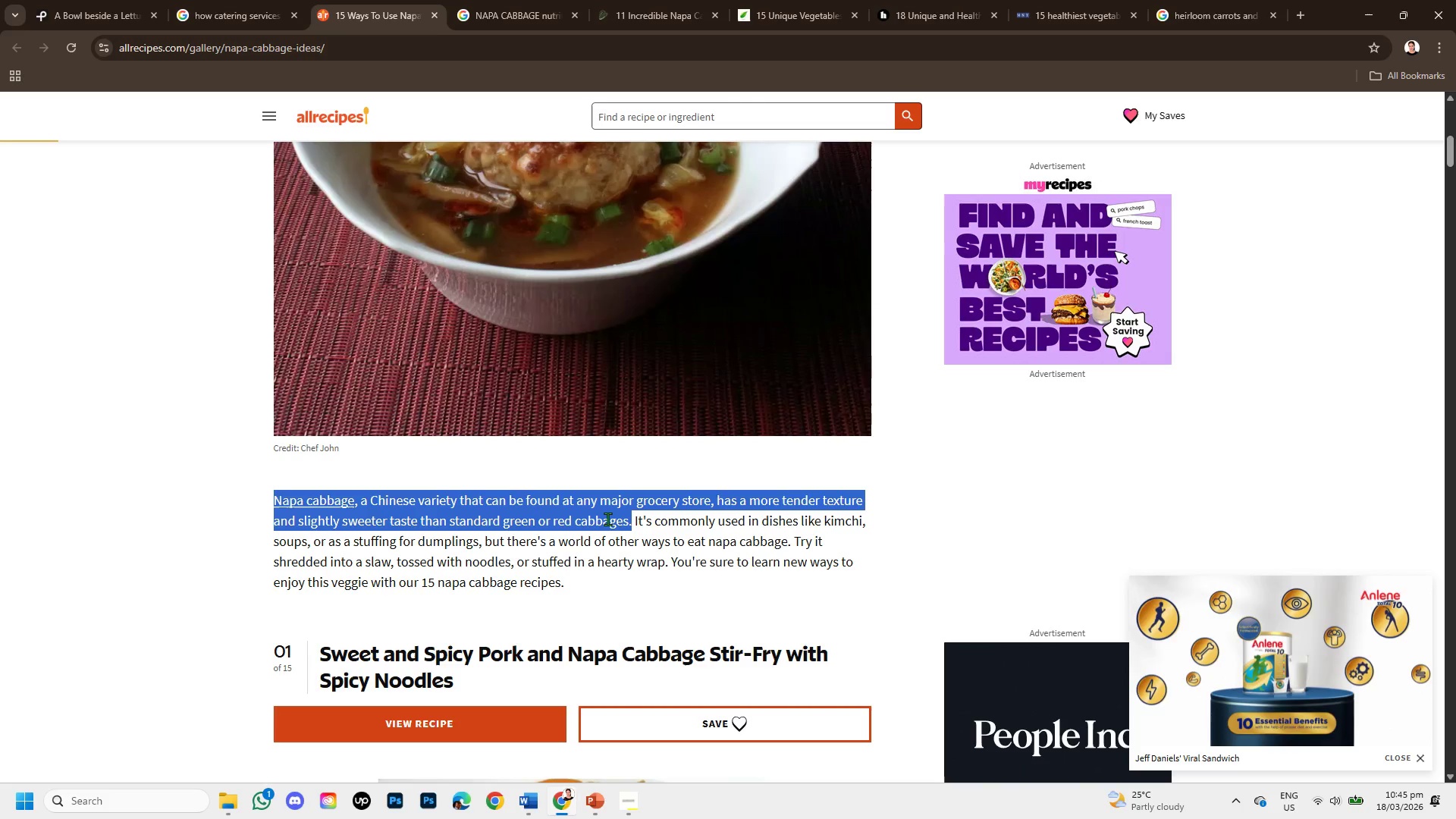 
right_click([607, 519])
 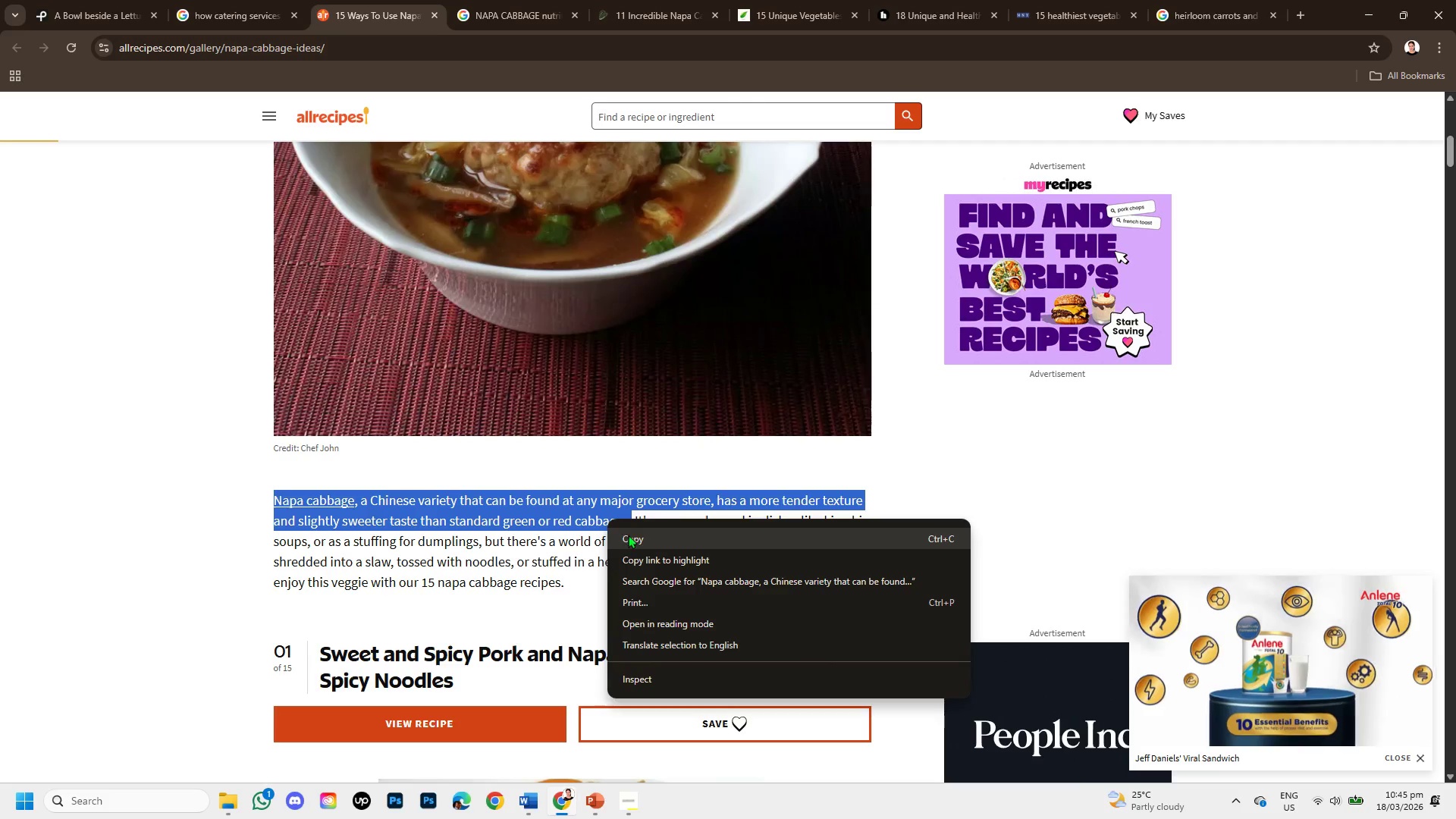 
left_click([631, 537])
 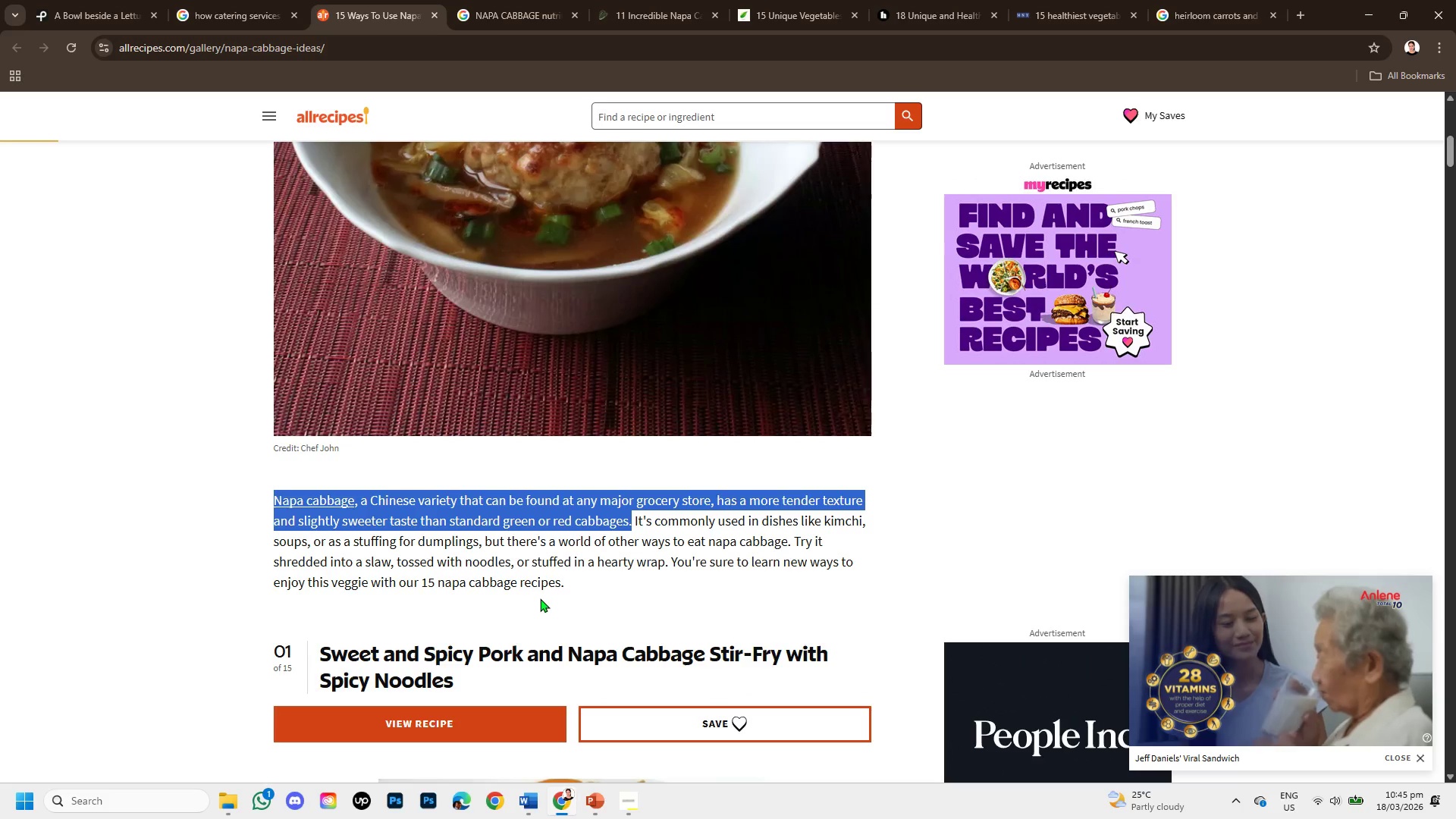 
scroll: coordinate [538, 584], scroll_direction: down, amount: 3.0
 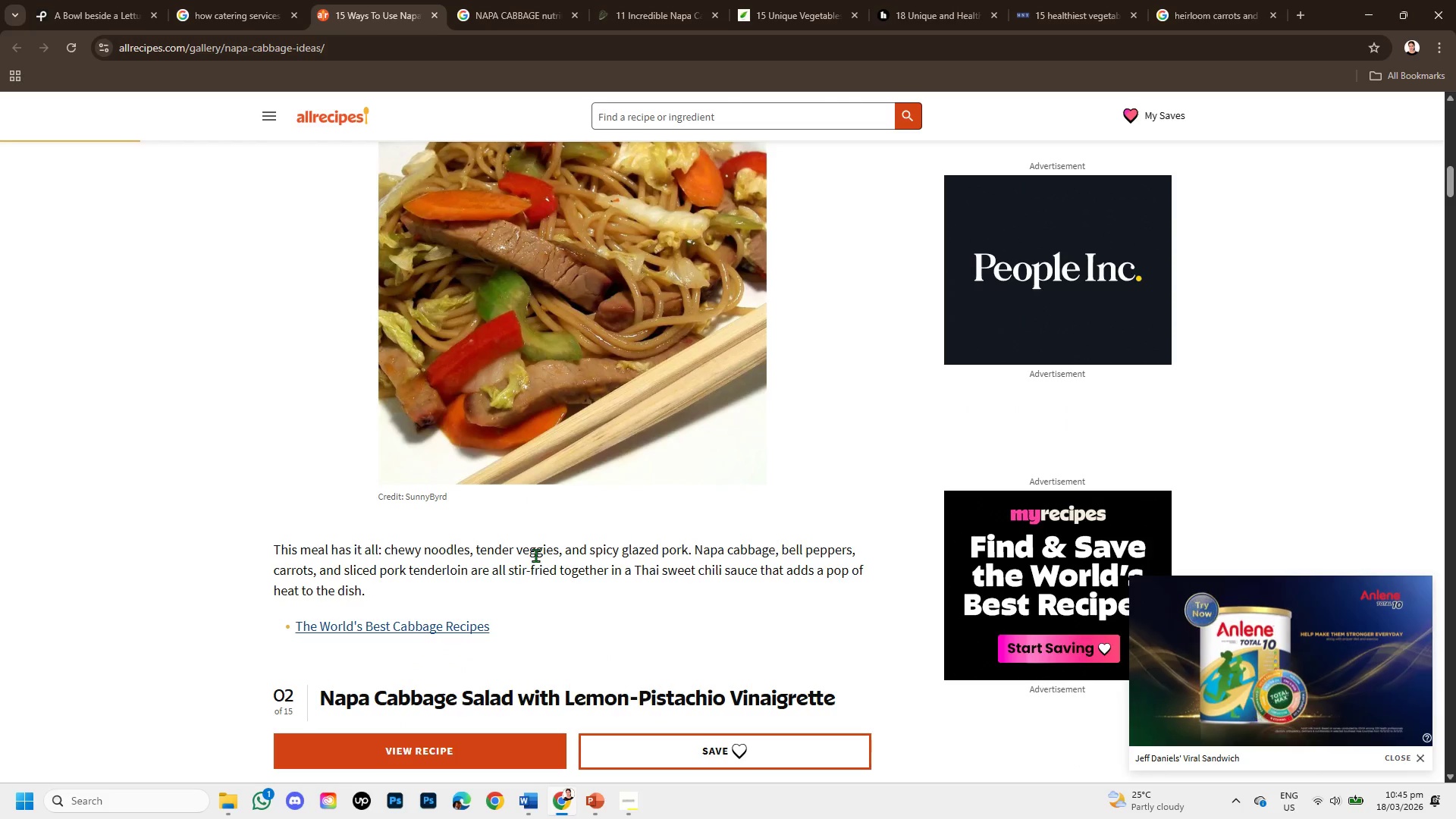 
scroll: coordinate [538, 551], scroll_direction: up, amount: 4.0
 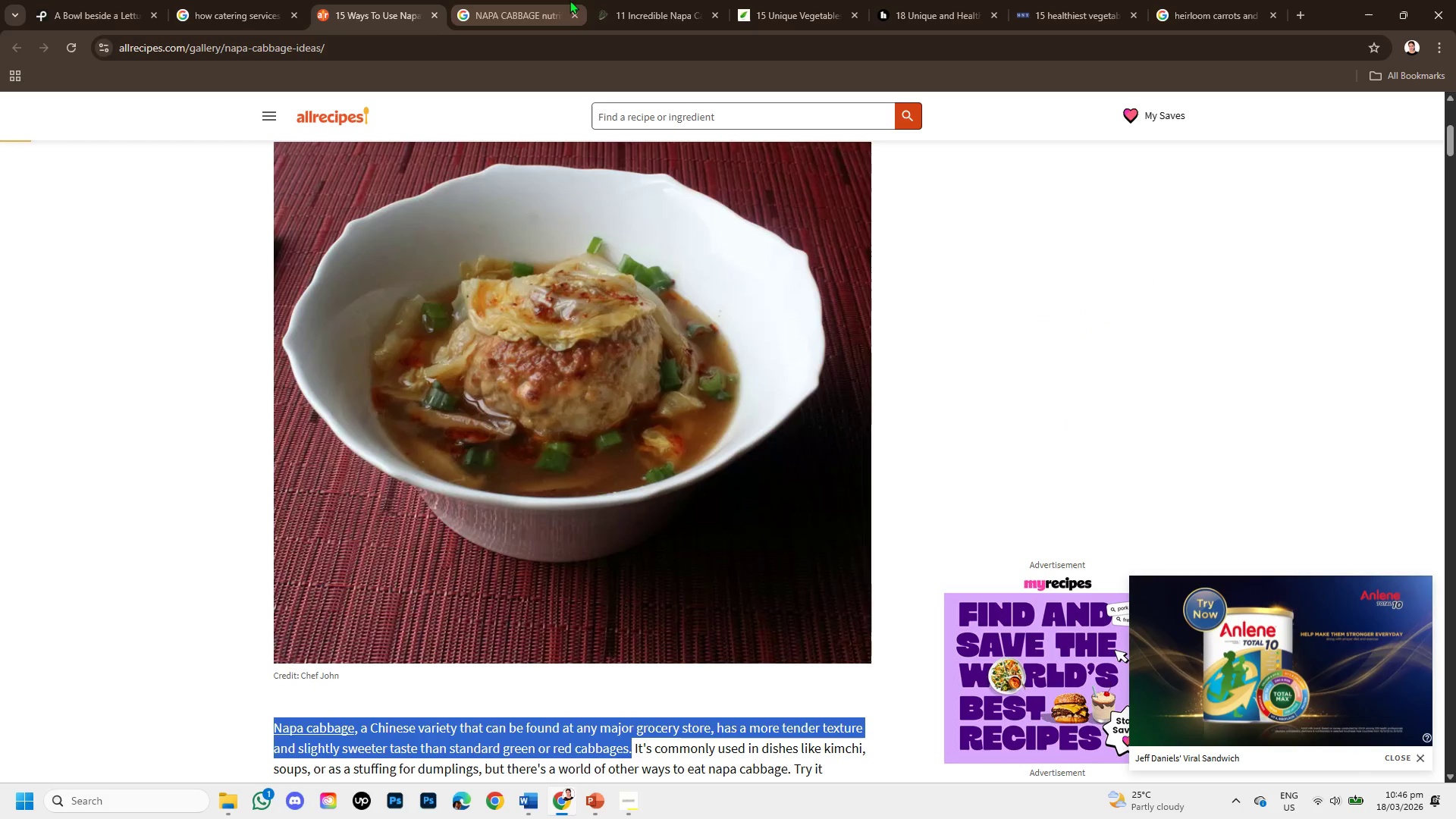 
left_click([642, 2])
 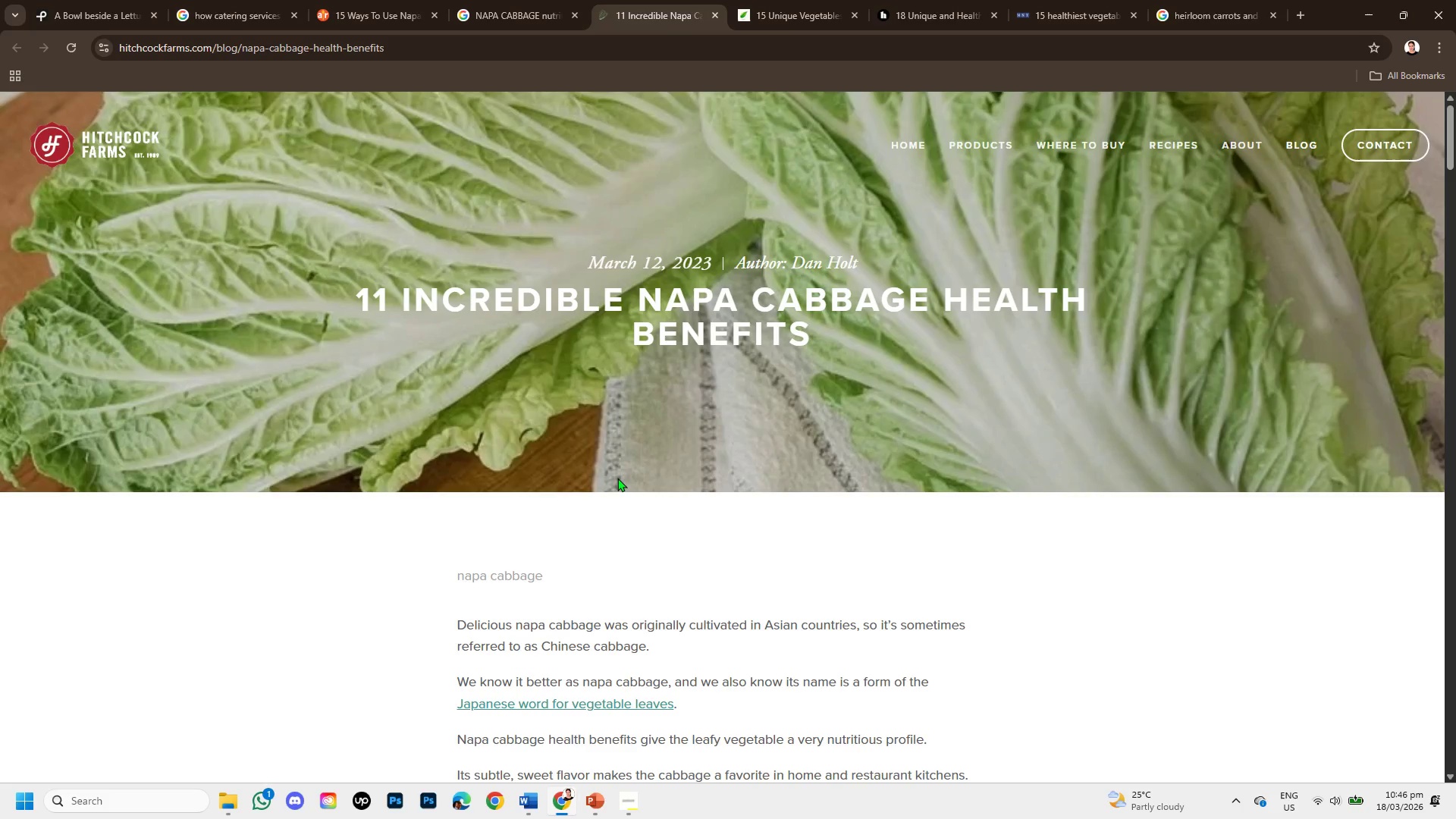 
scroll: coordinate [618, 489], scroll_direction: down, amount: 1.0
 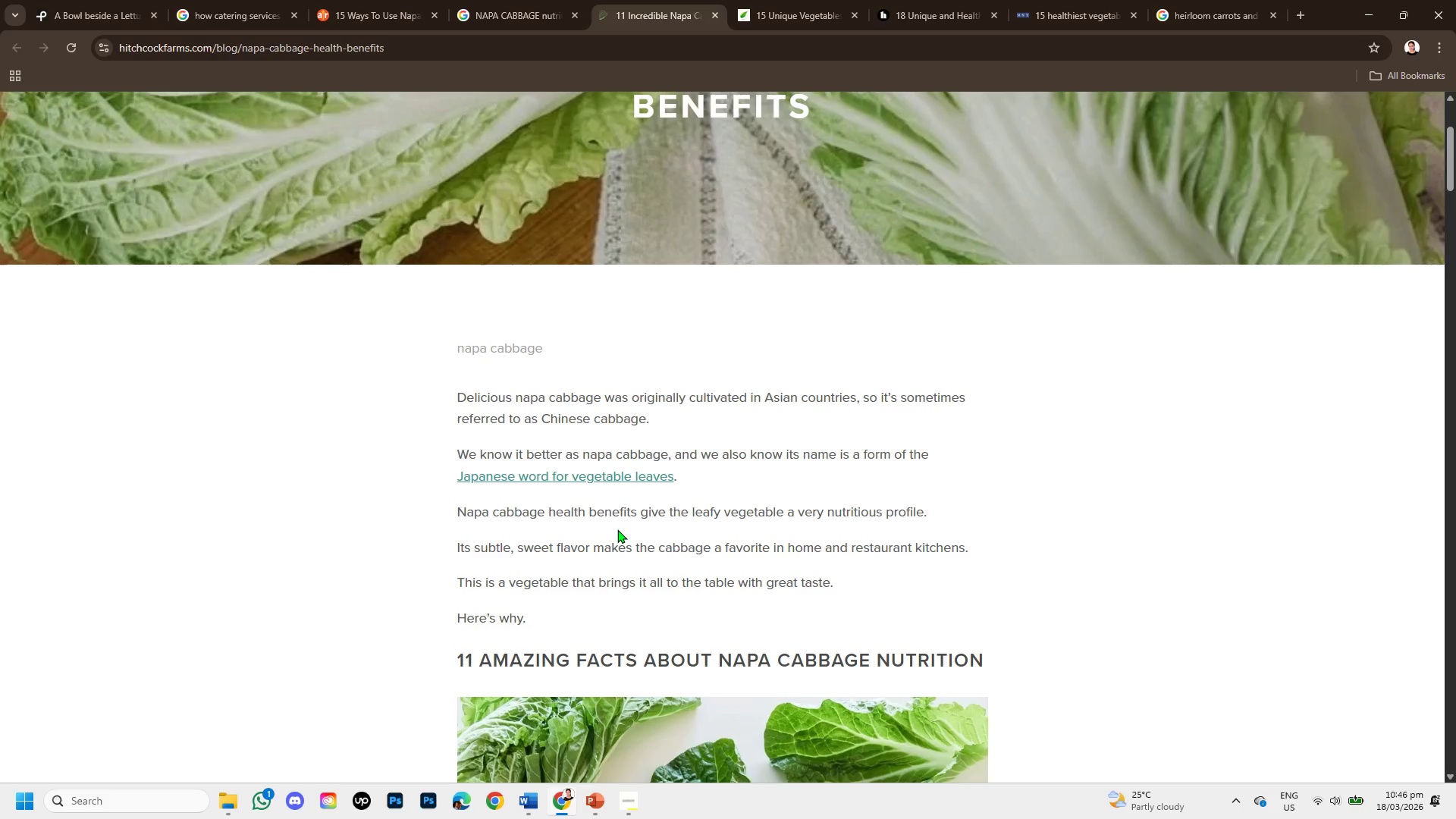 
wait(11.29)
 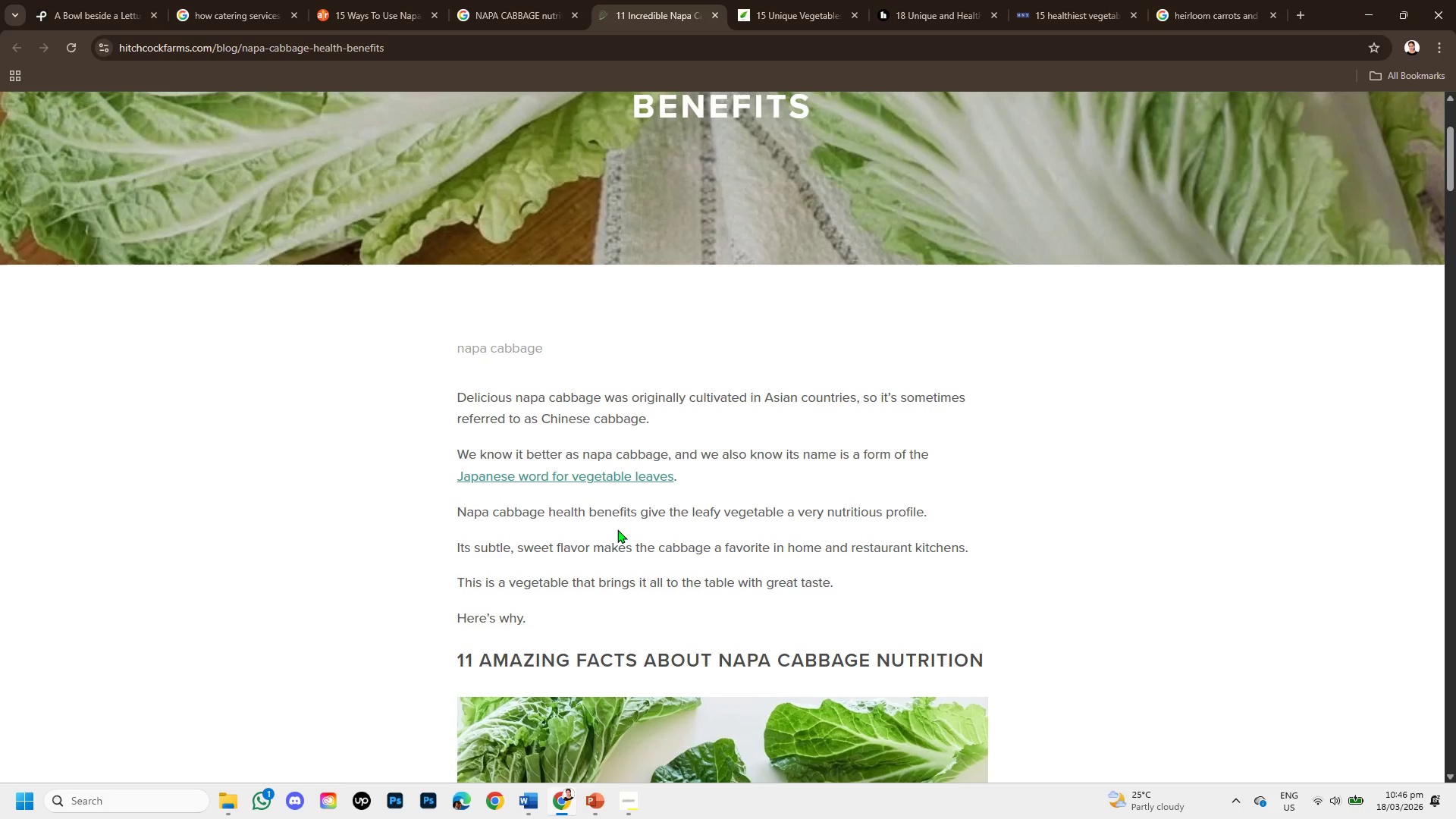 
scroll: coordinate [617, 529], scroll_direction: down, amount: 2.0
 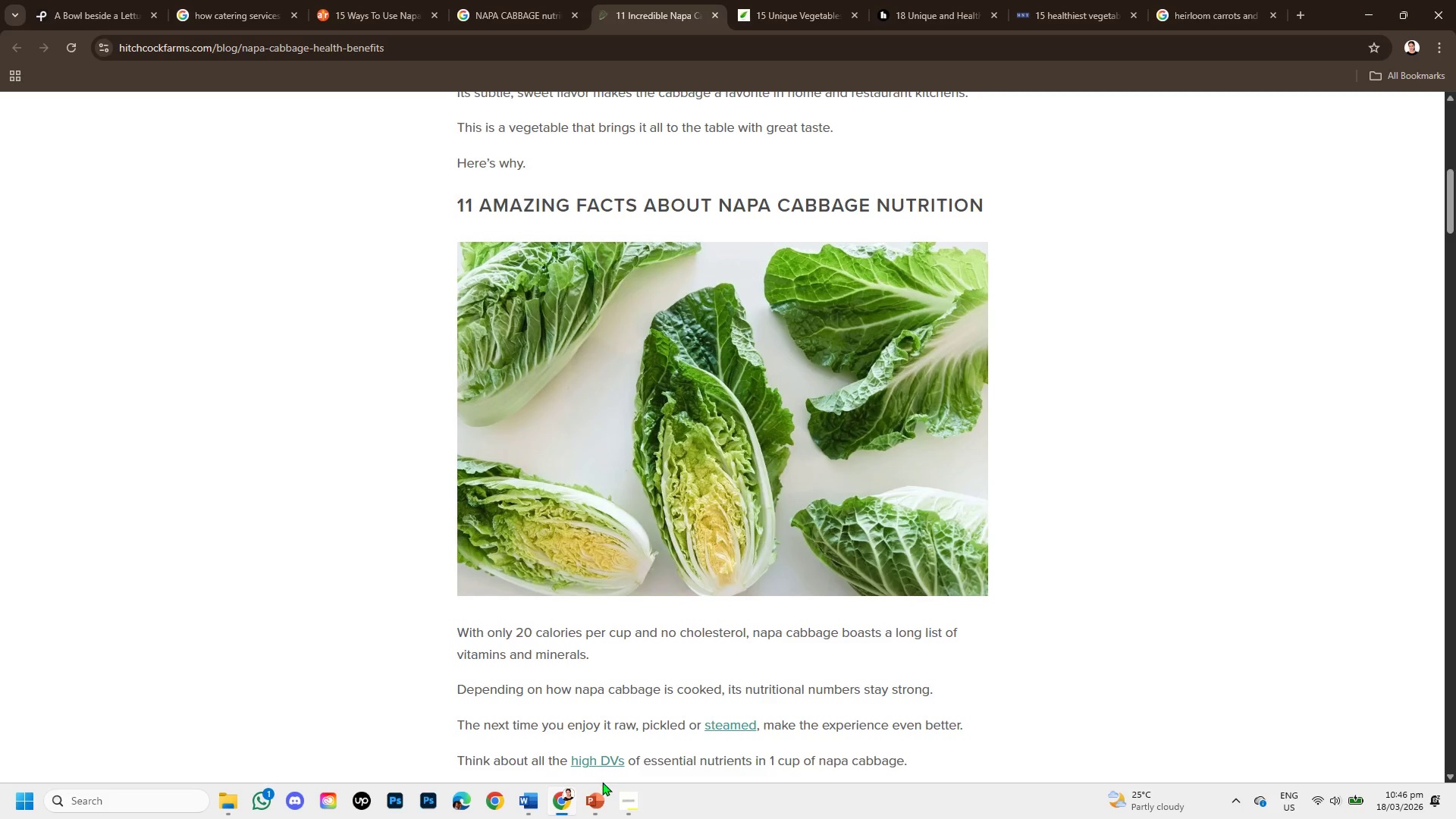 
left_click([596, 798])
 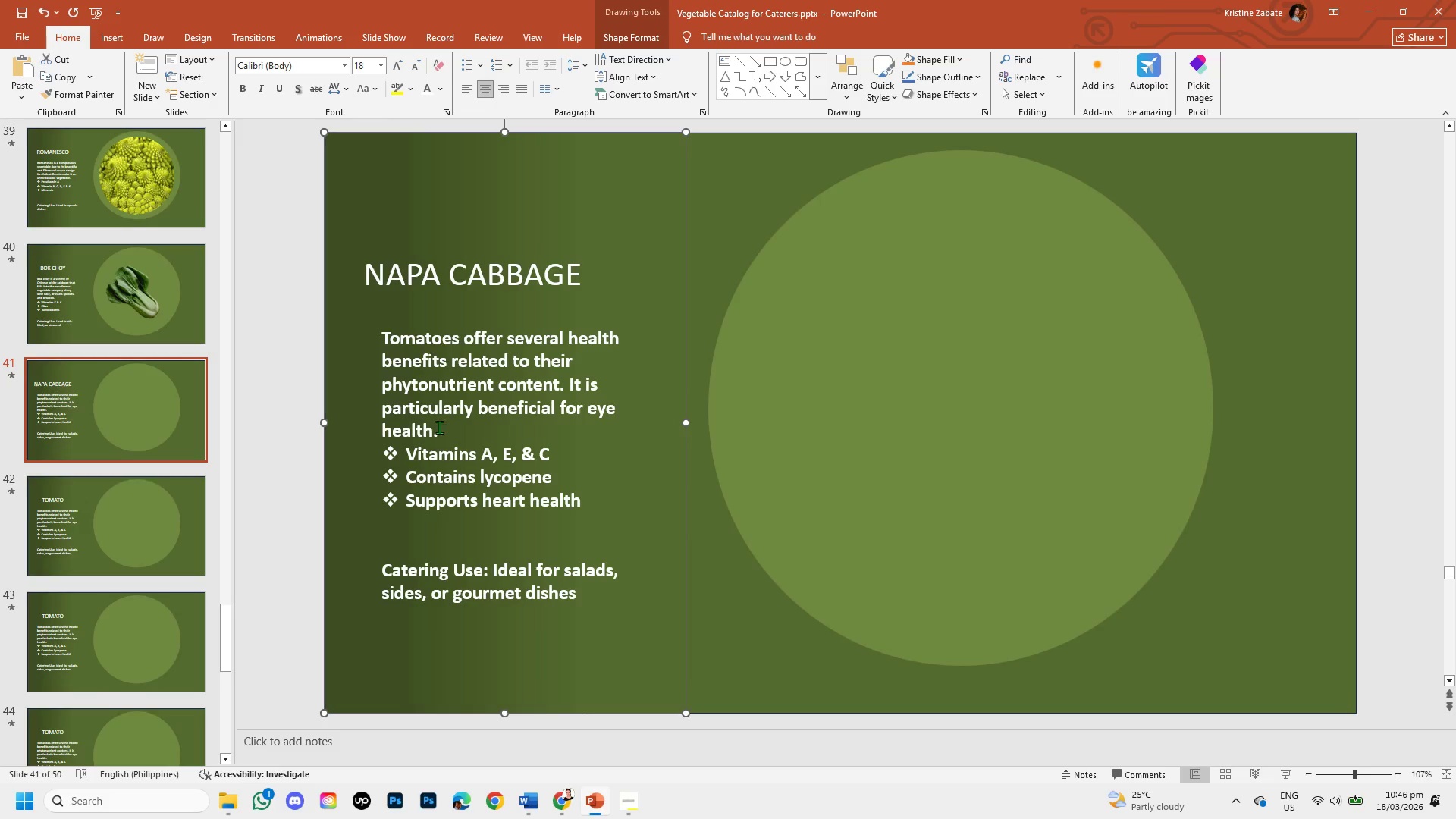 
left_click_drag(start_coordinate=[431, 427], to_coordinate=[411, 344])
 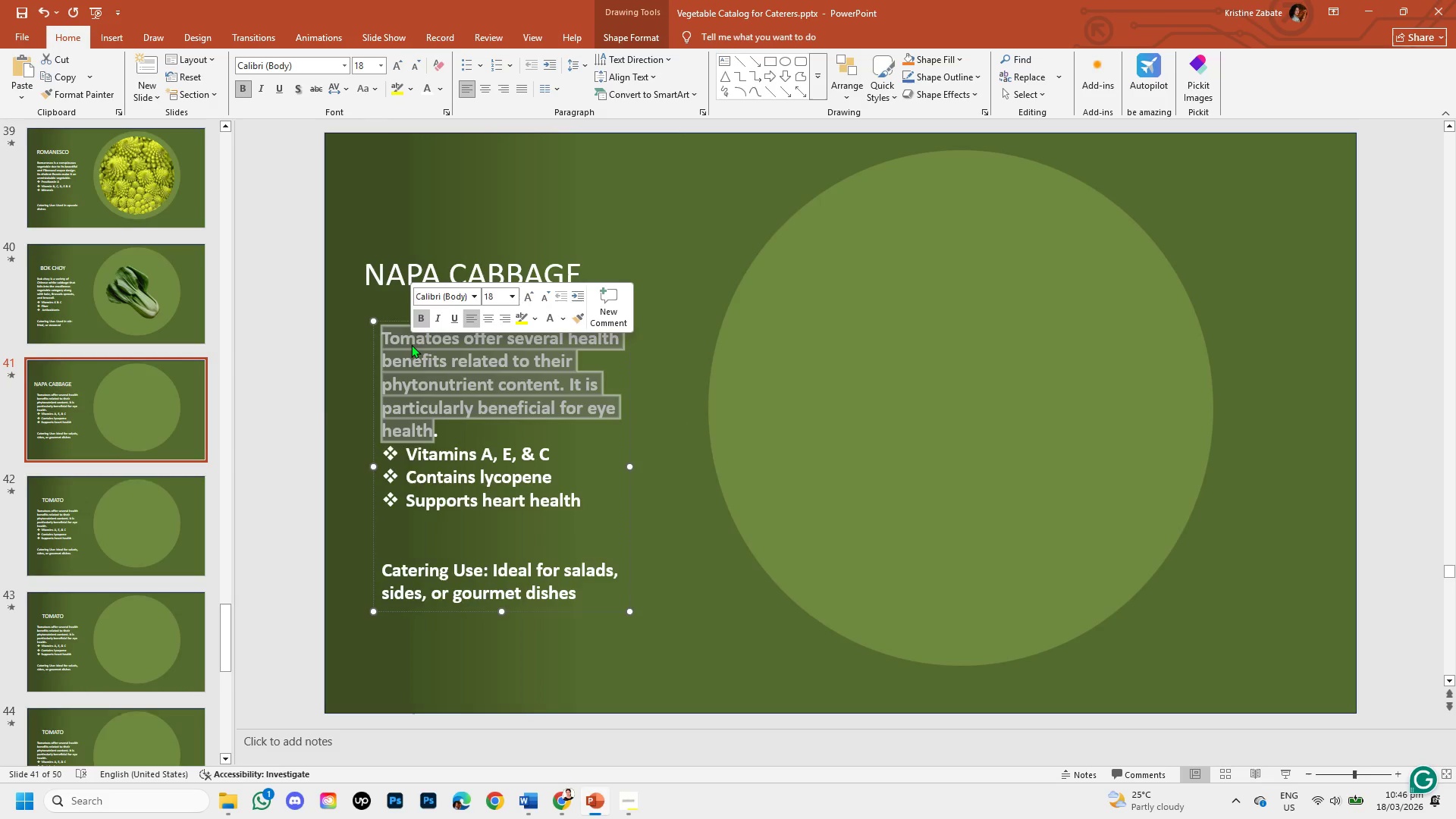 
key(Backspace)
 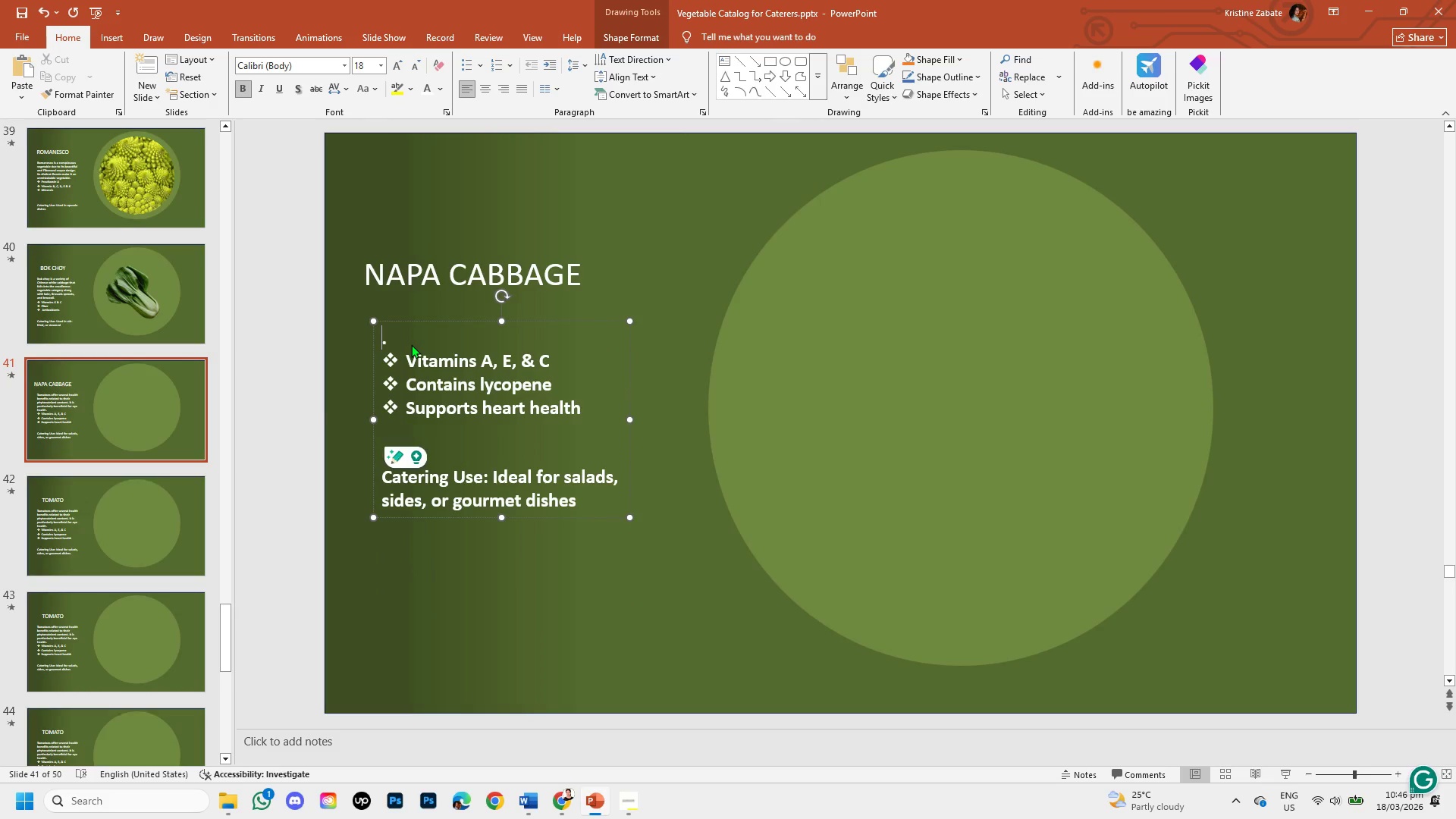 
key(Control+V)
 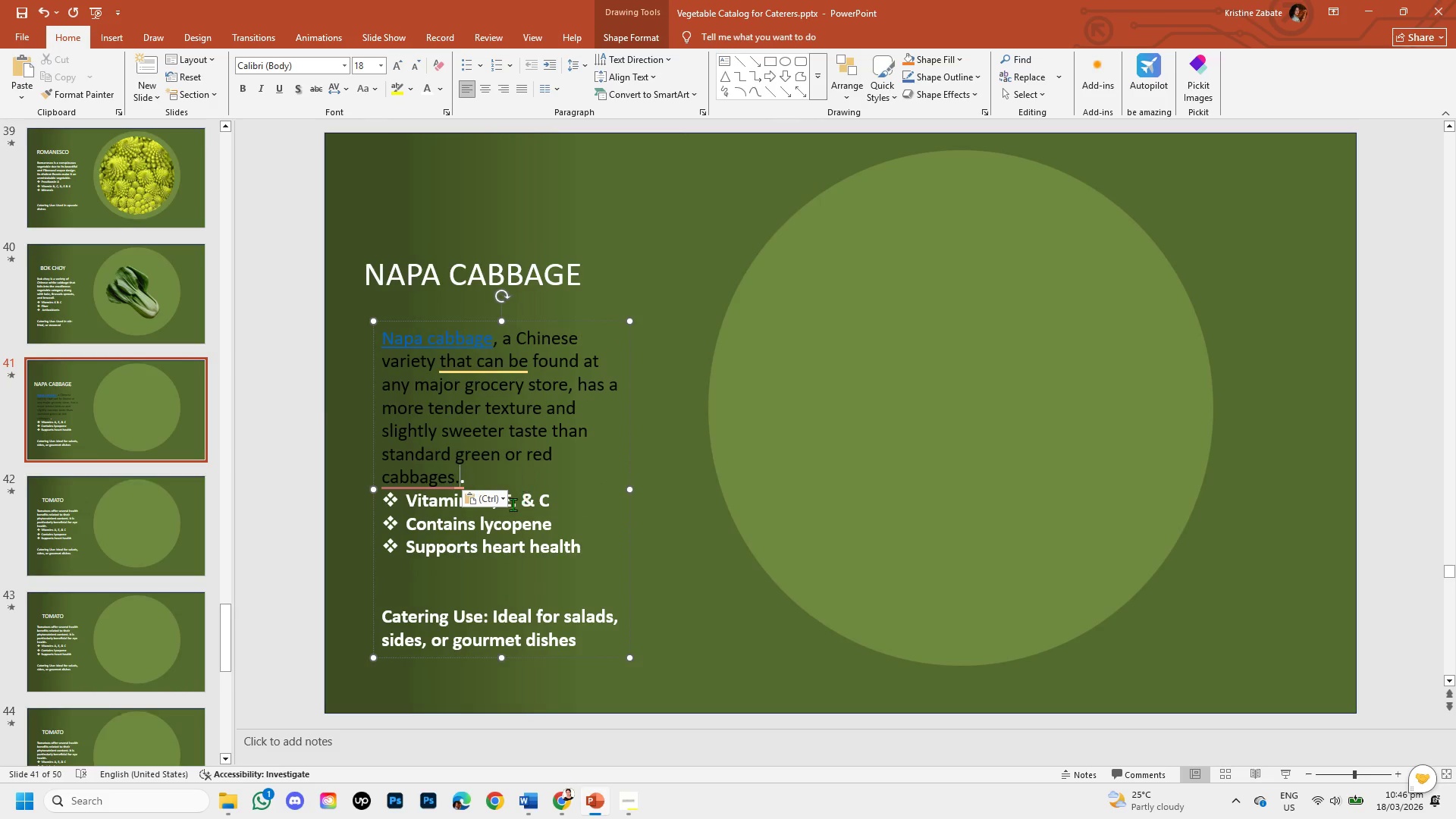 
left_click([500, 497])
 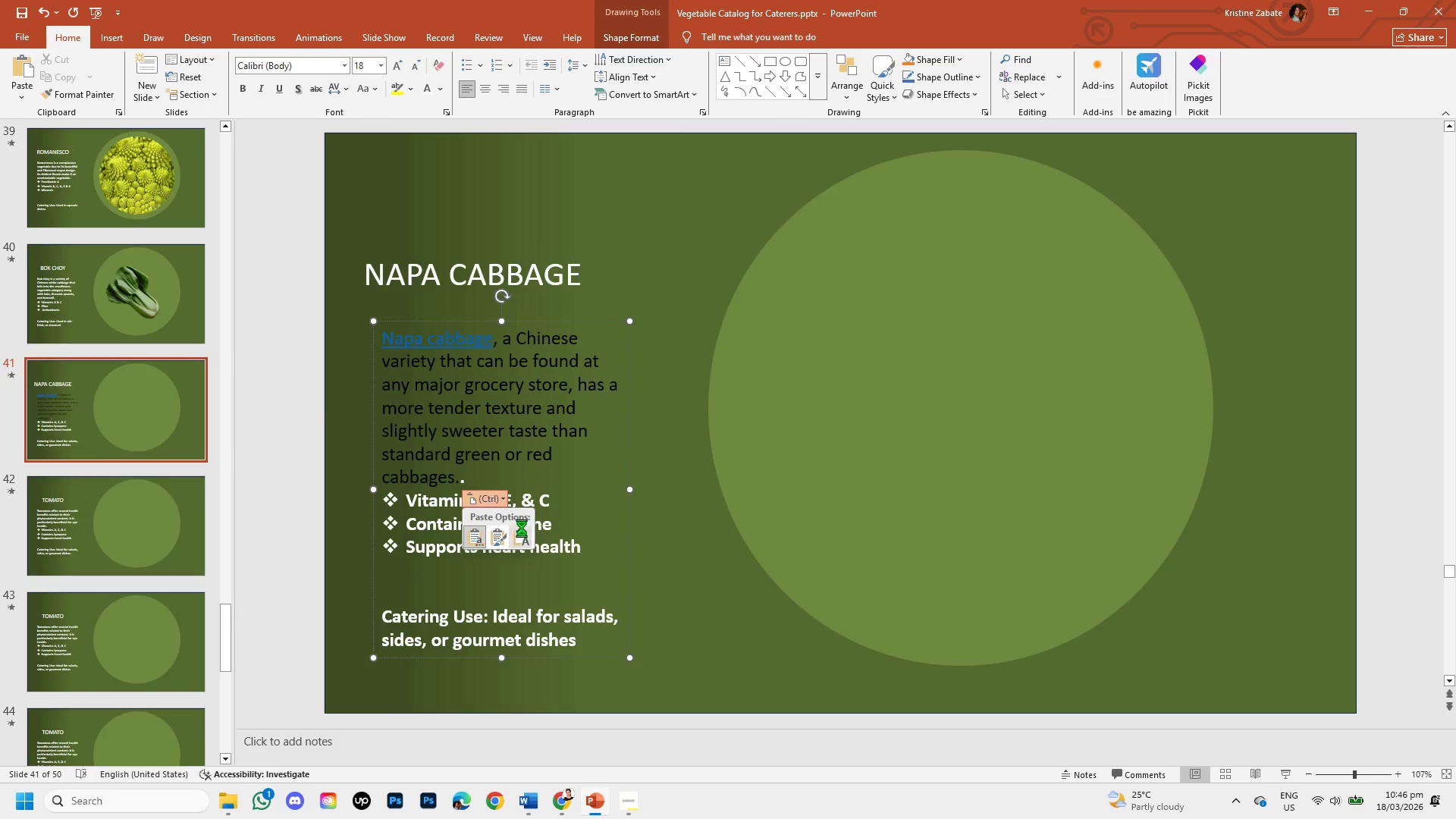 
left_click([522, 528])
 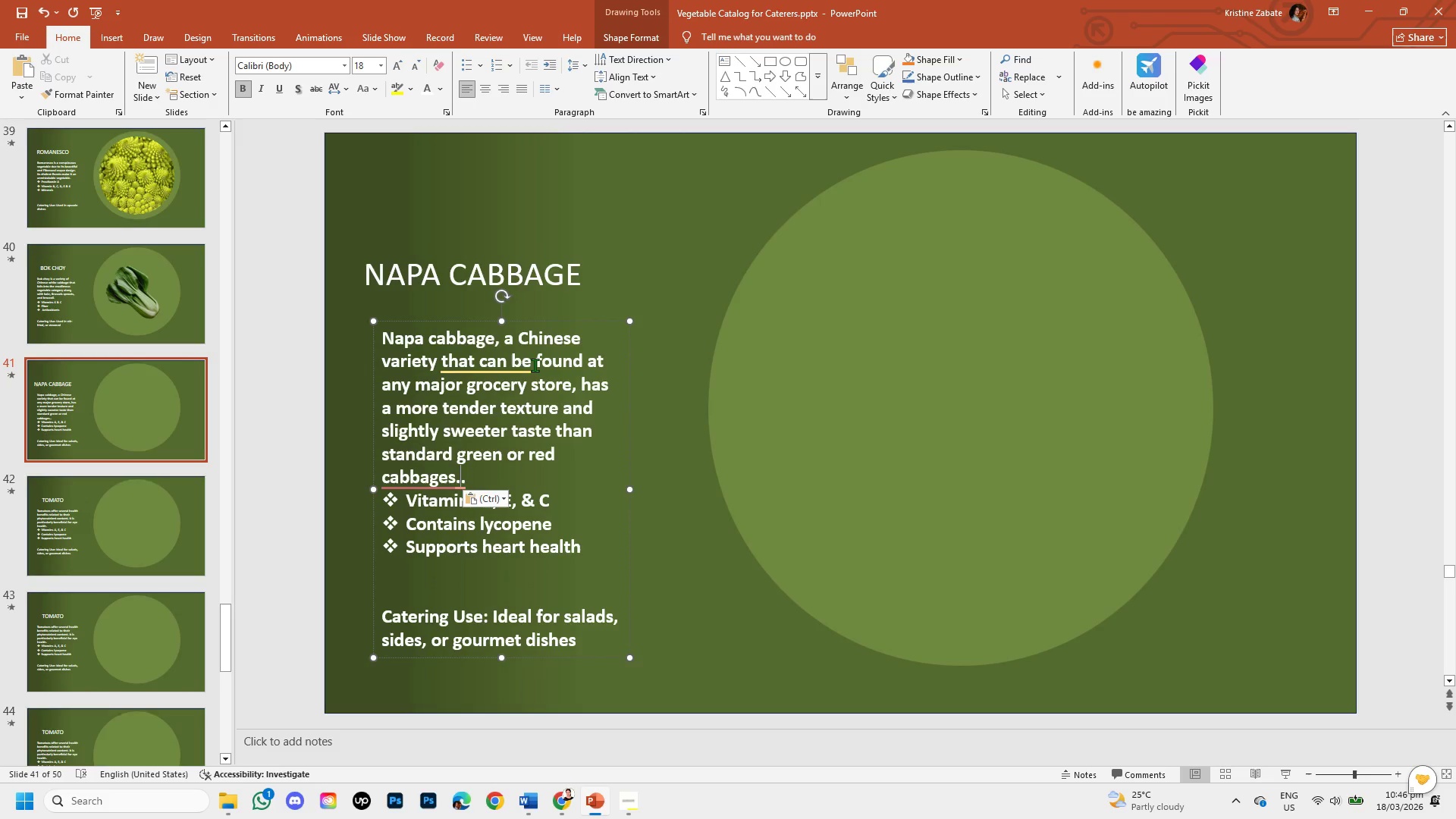 
wait(5.19)
 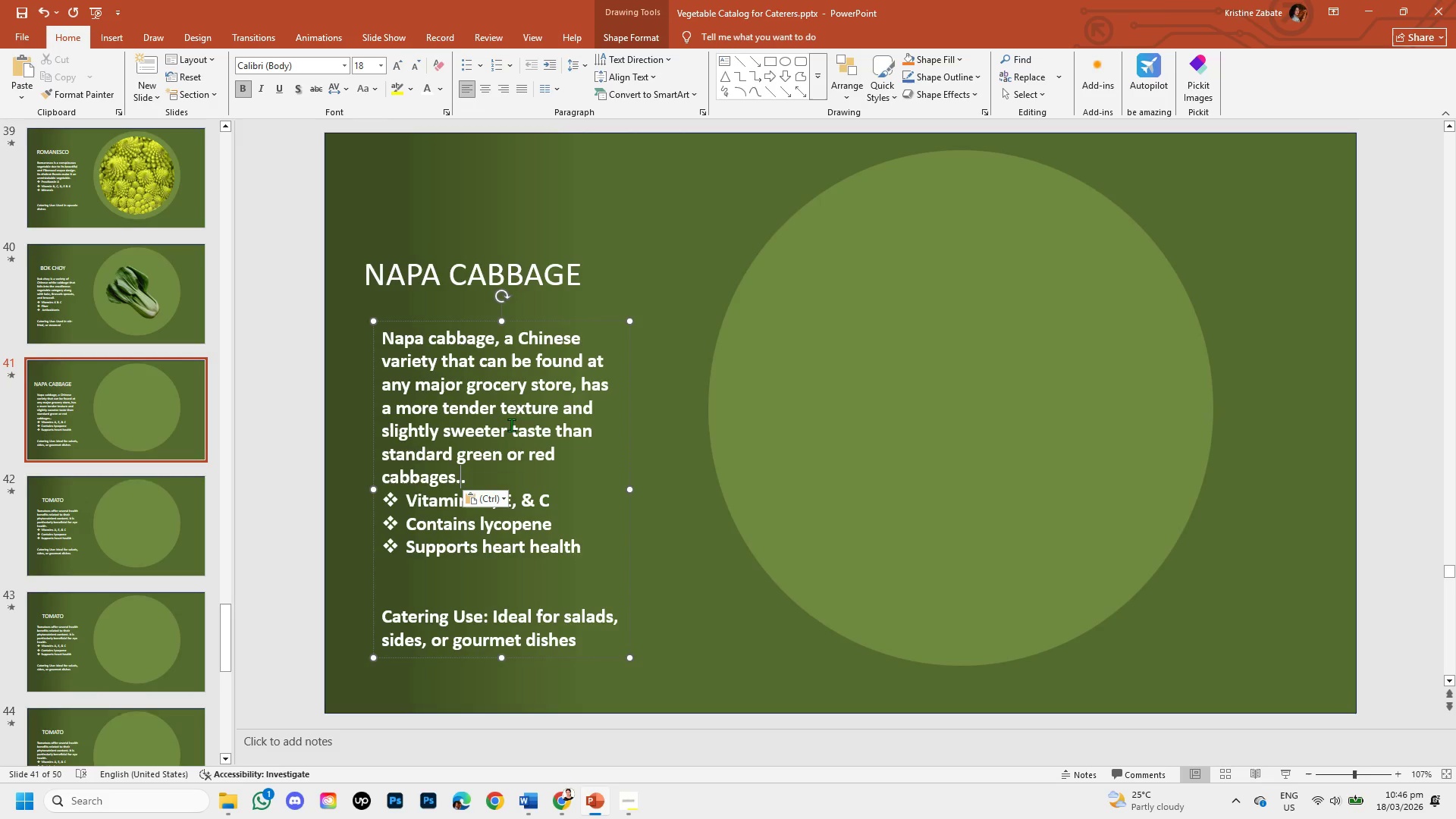 
left_click([479, 361])
 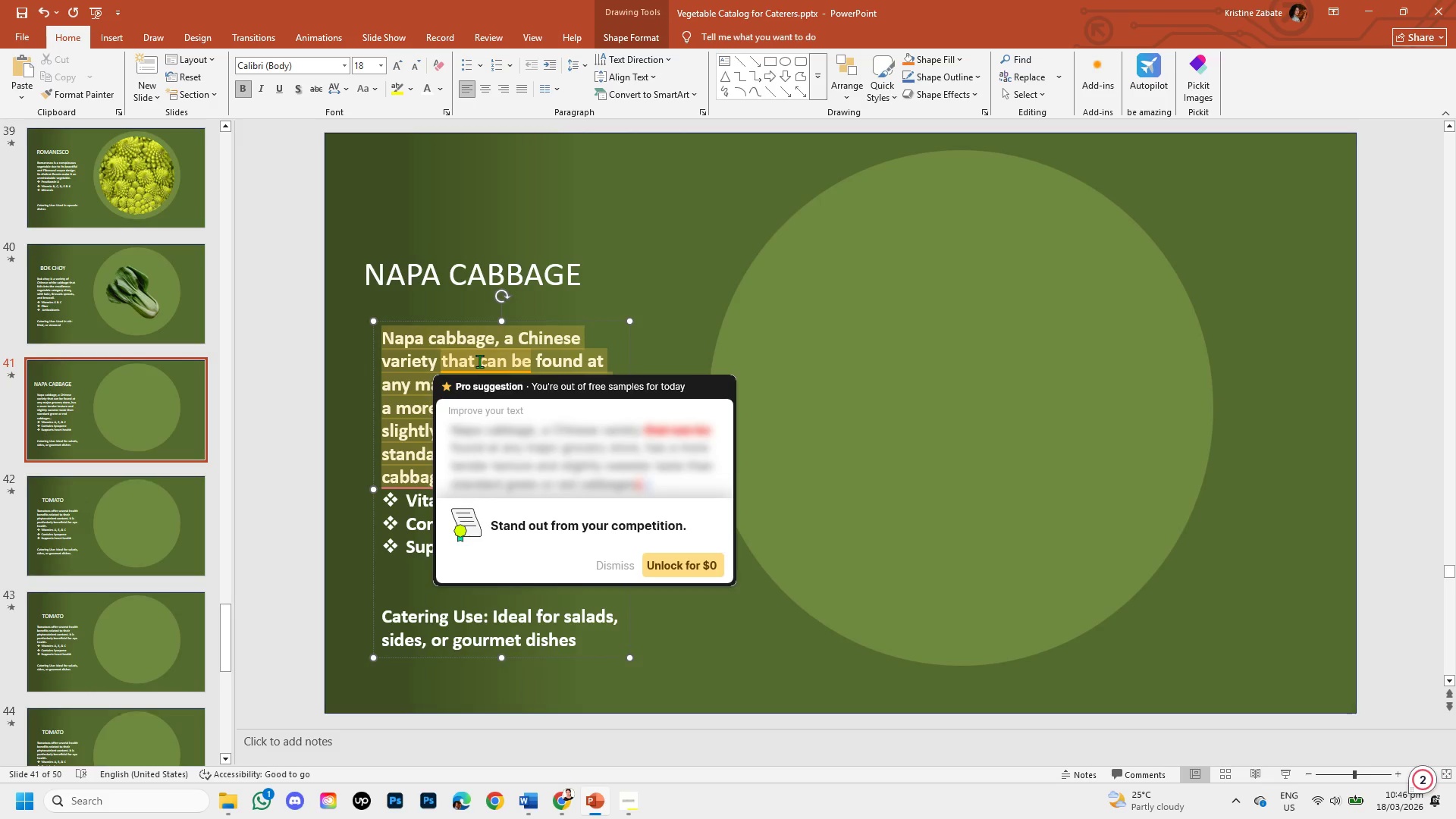 
key(Backspace)
 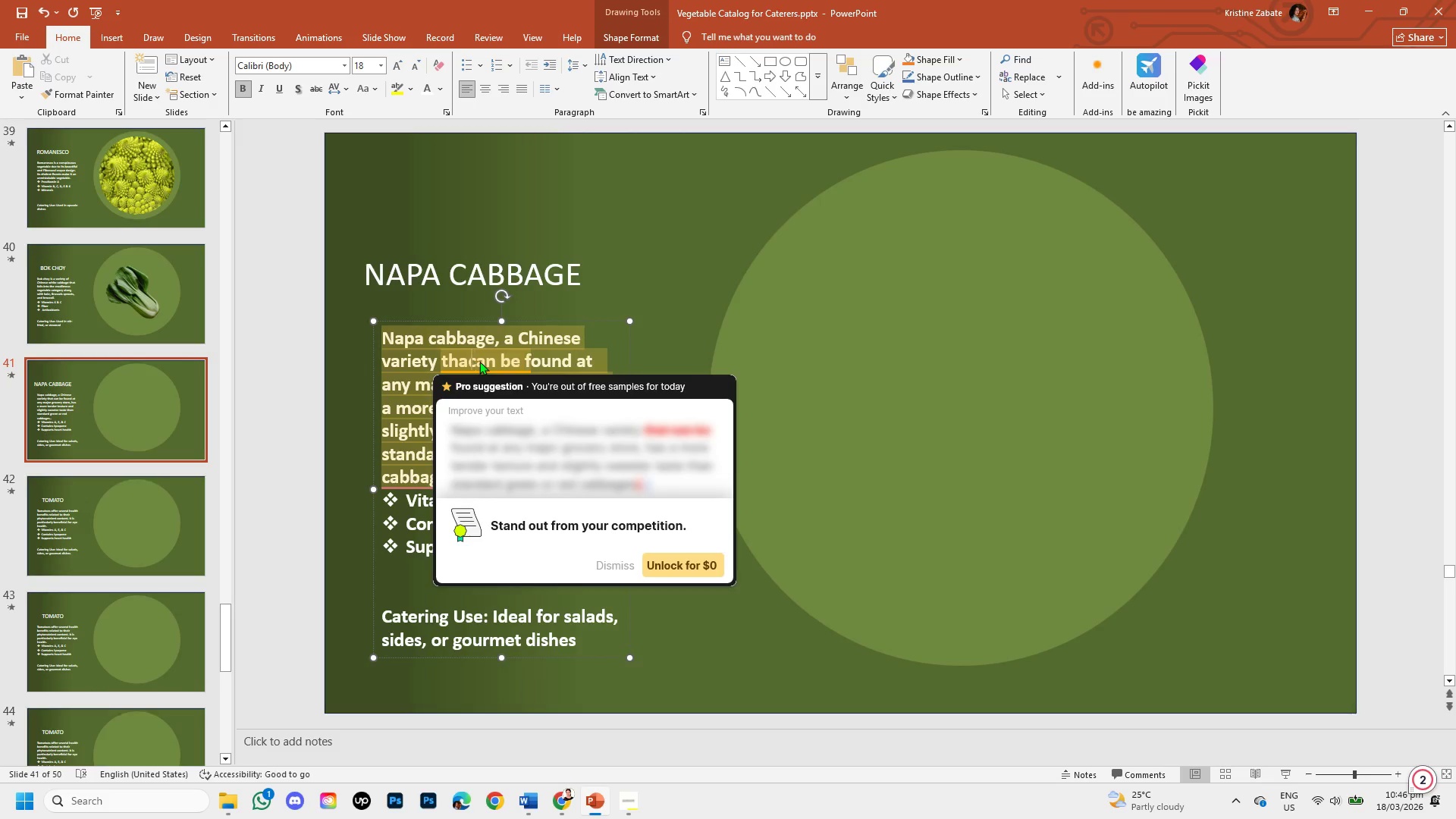 
key(Backspace)
 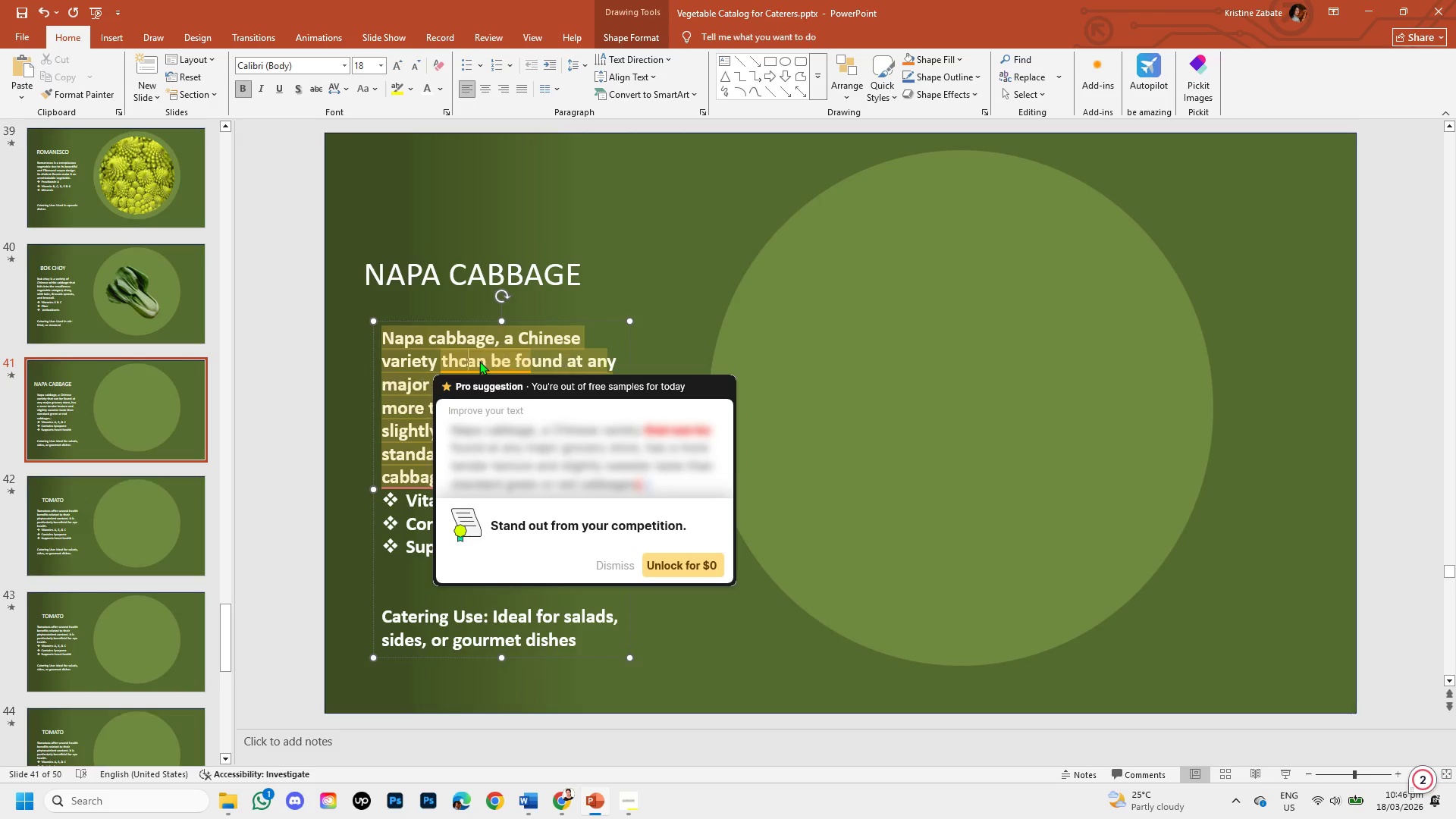 
key(Backspace)
 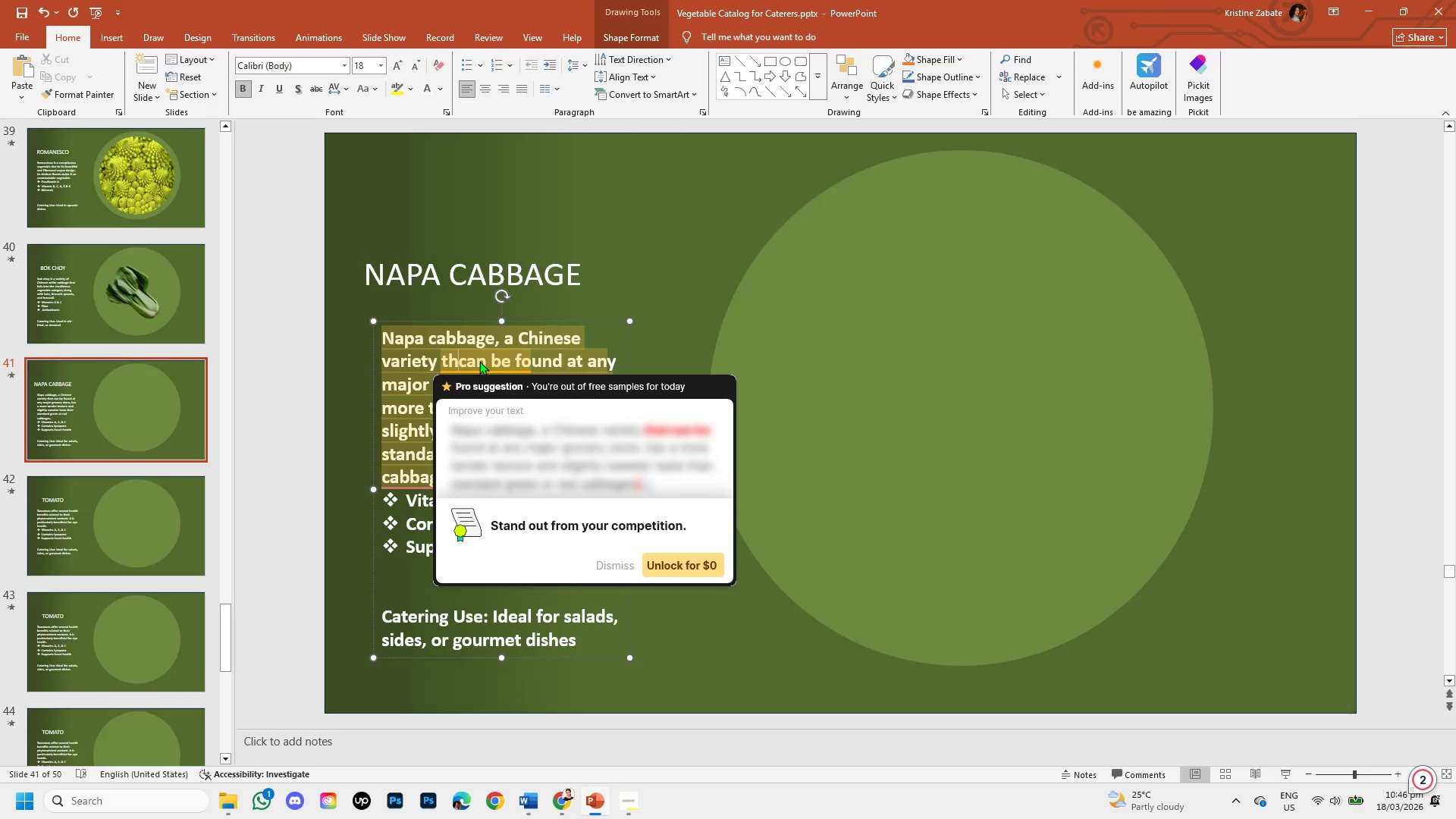 
key(Backspace)
 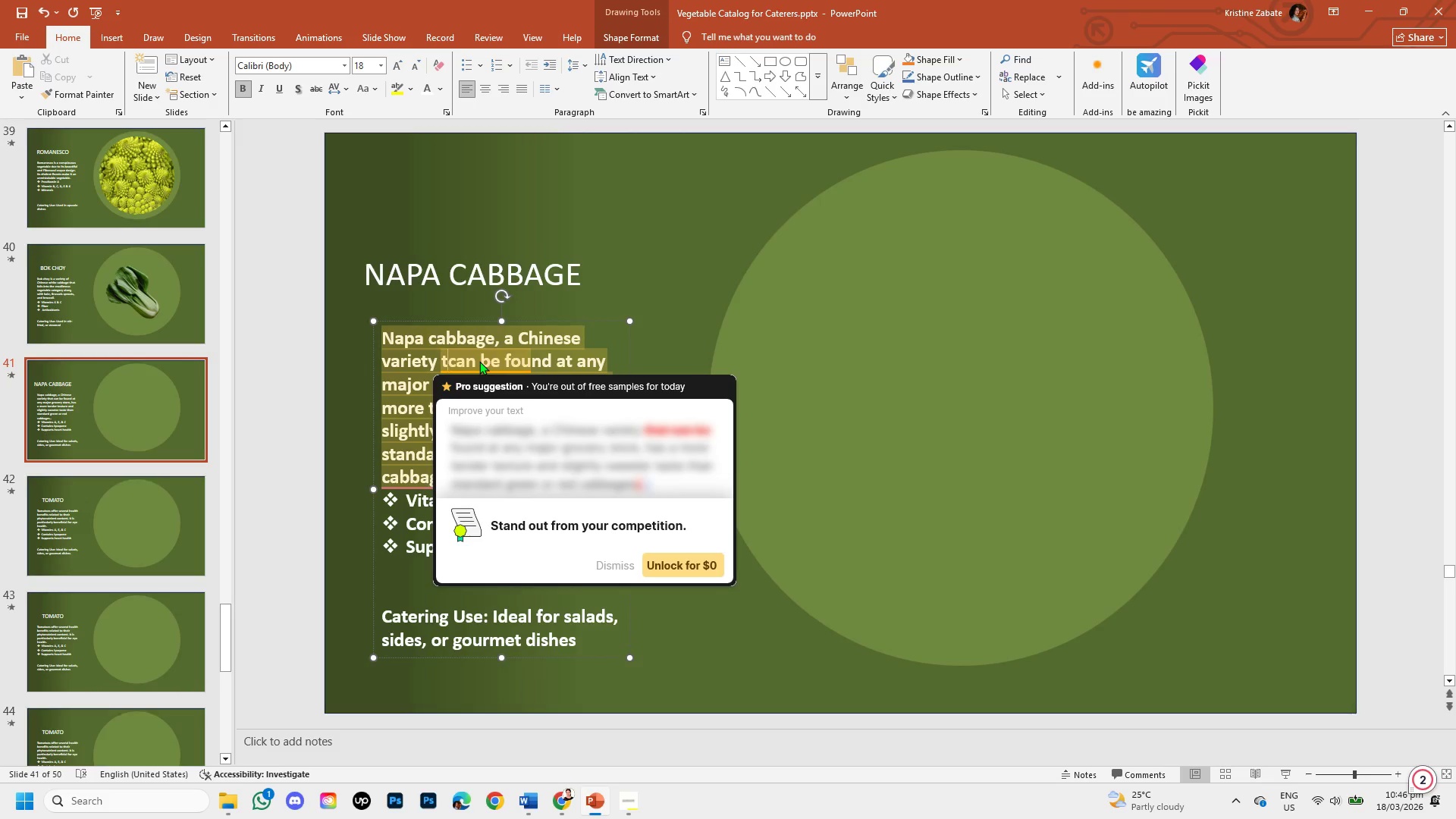 
key(Backspace)
 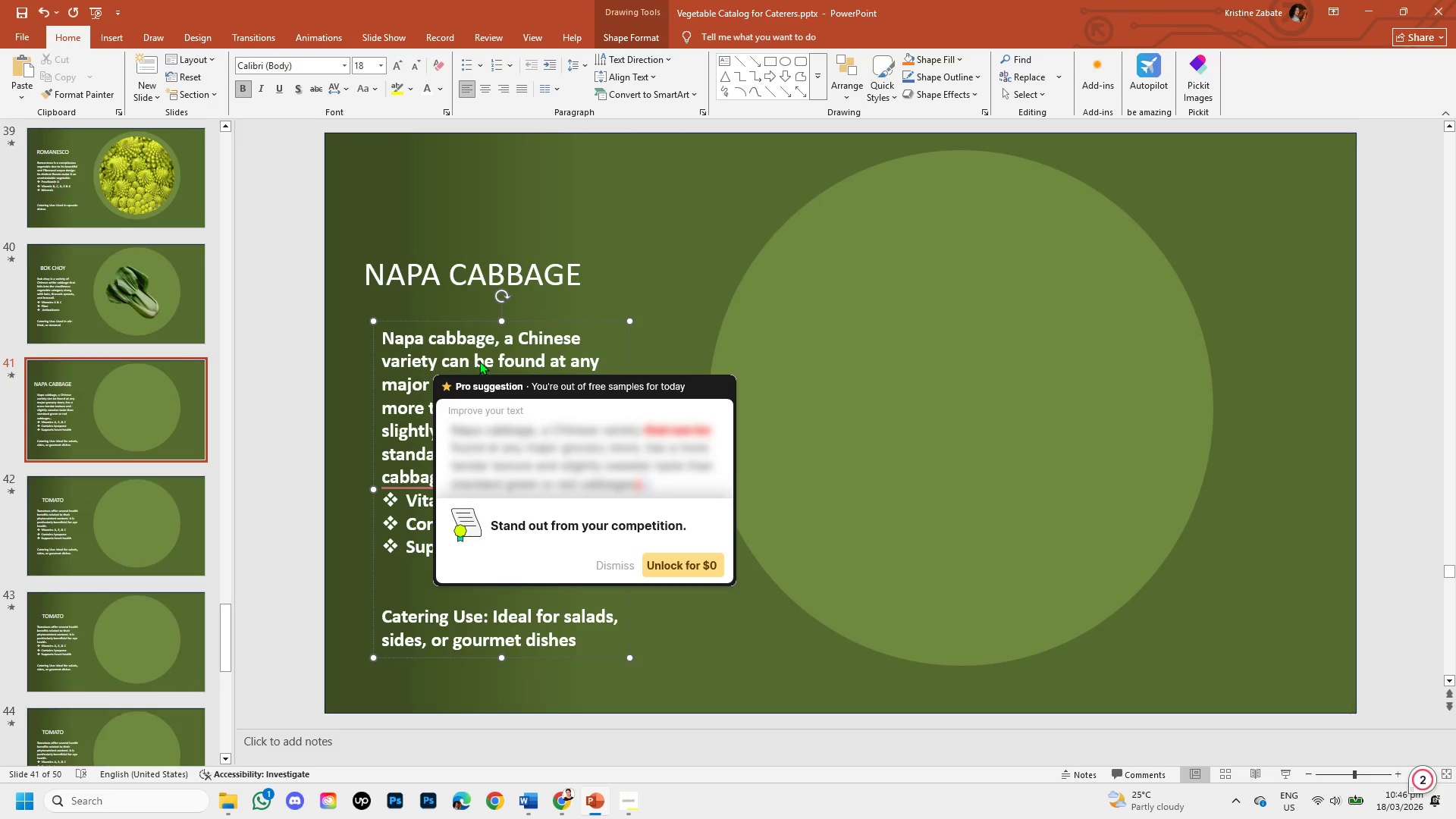 
key(I)
 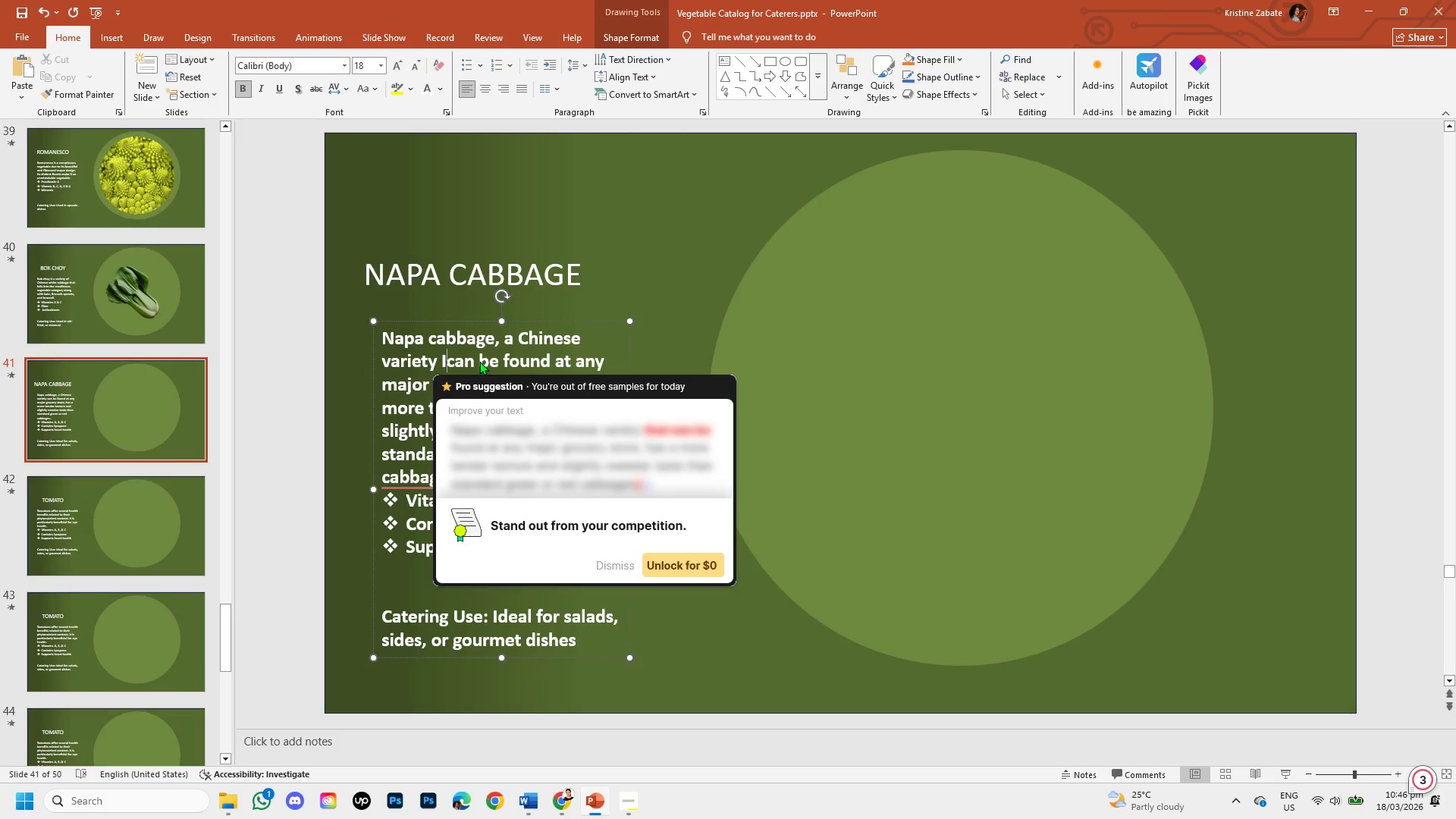 
hold_key(key=T, duration=3.08)
 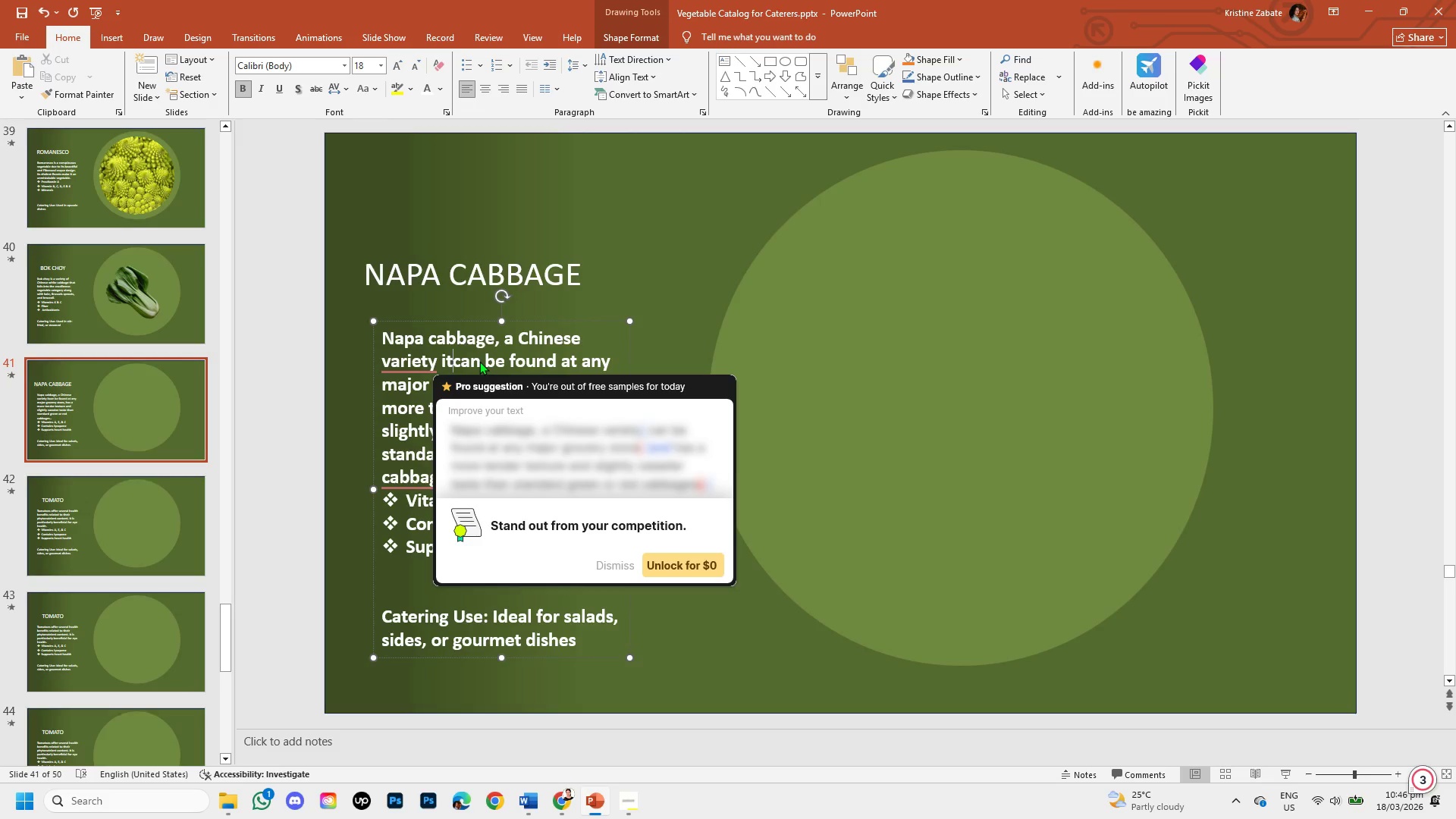 
key(Space)
 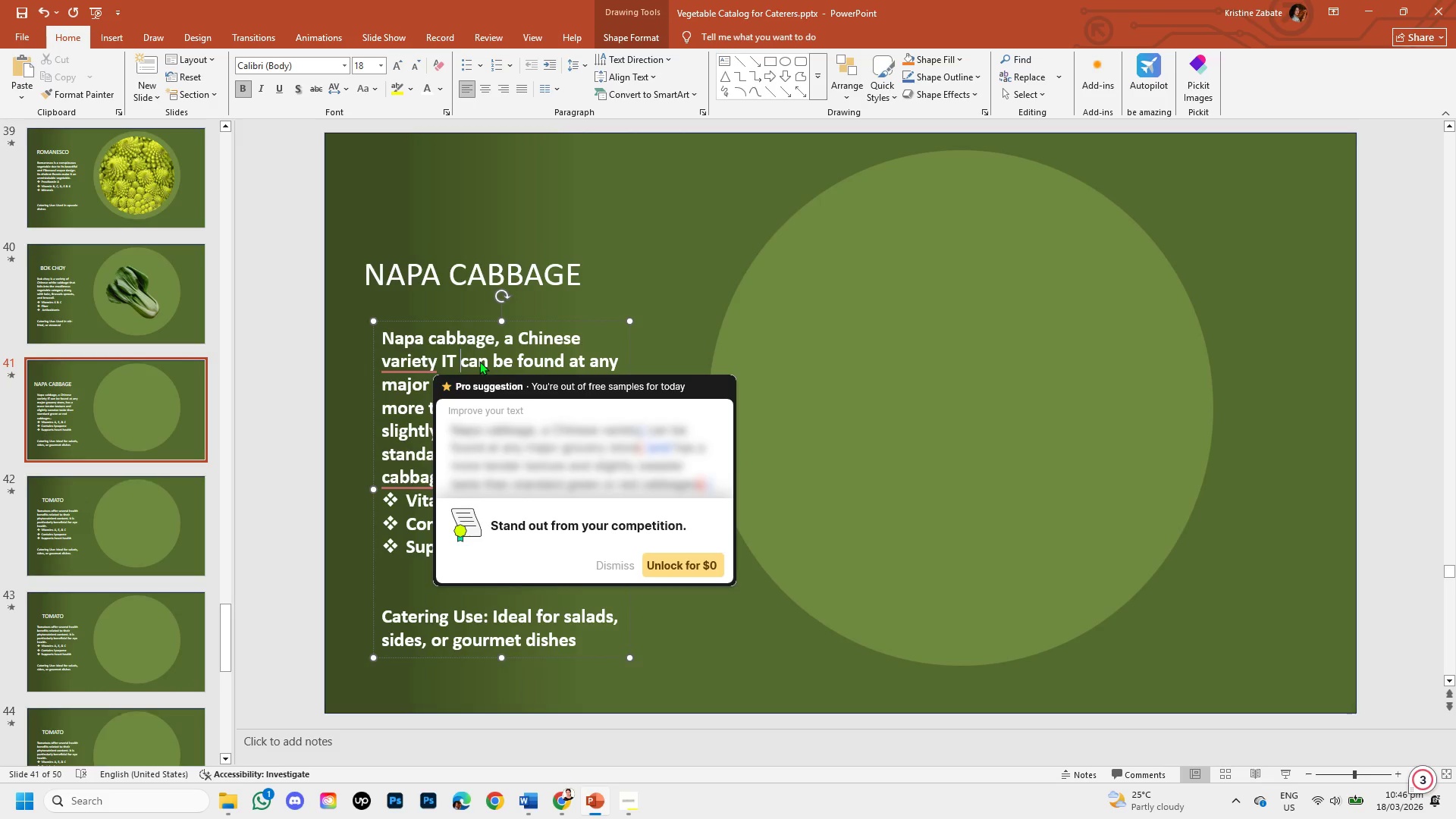 
key(Backspace)
 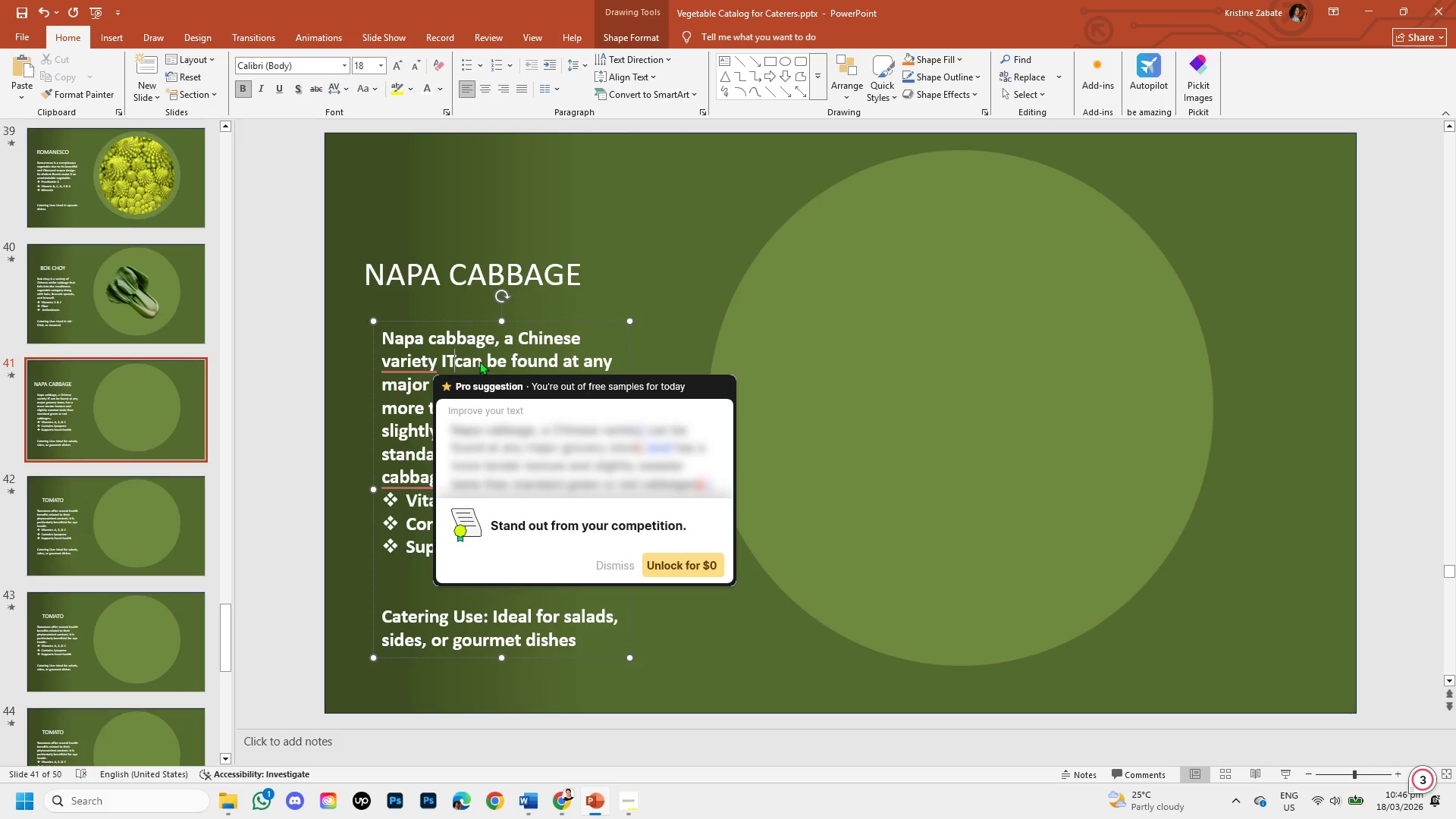 
key(Backspace)
 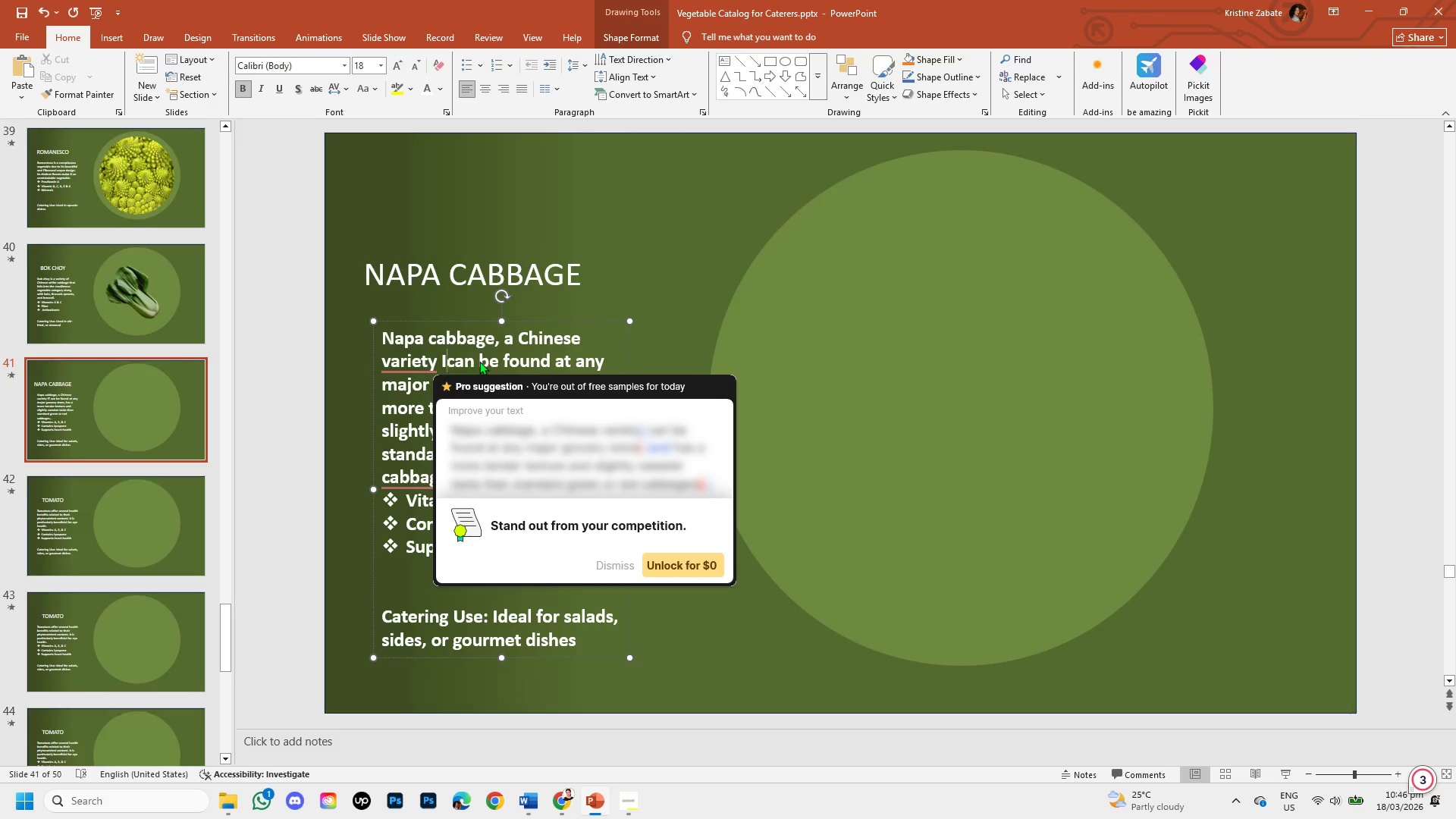 
key(Backspace)
 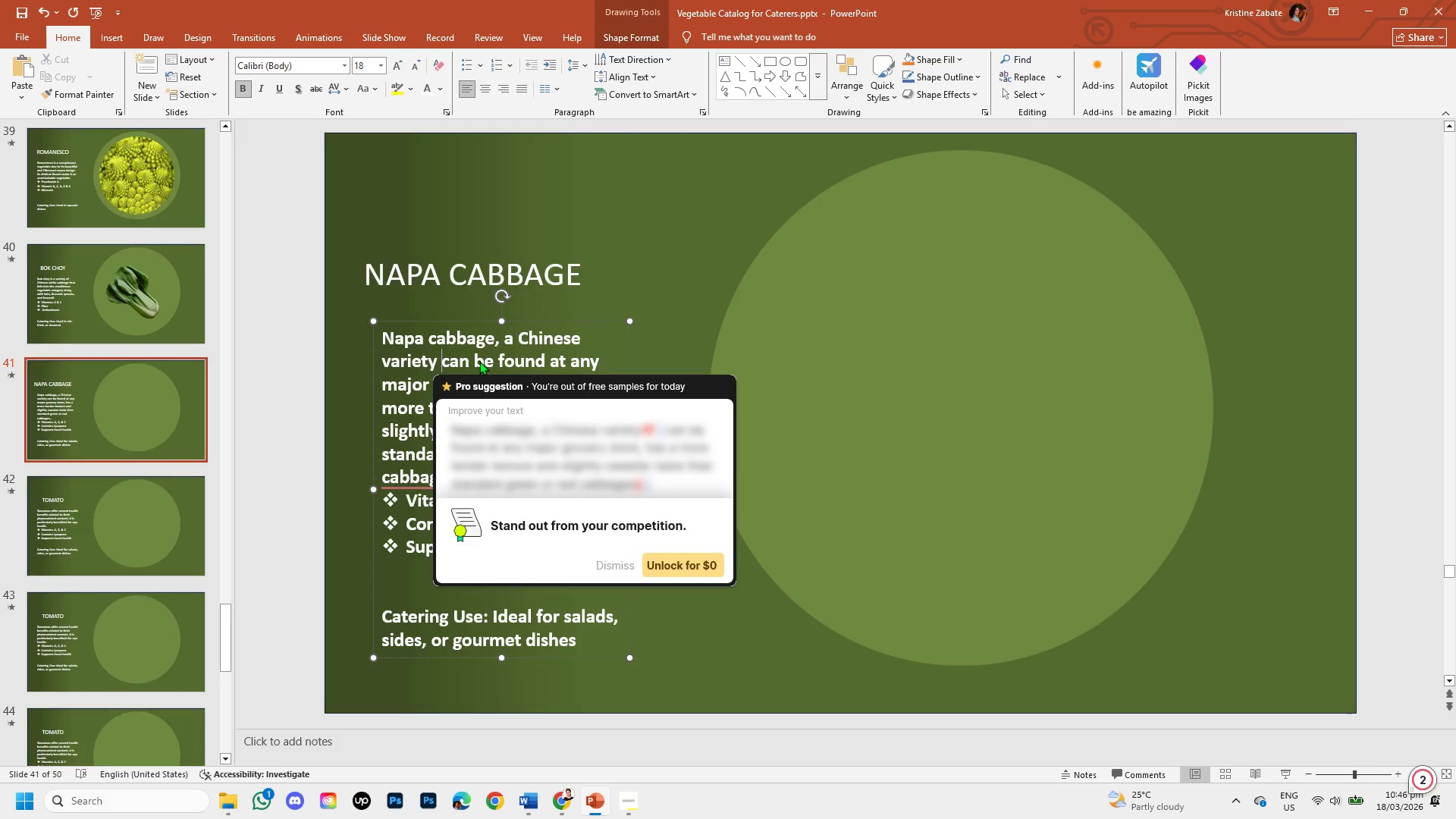 
key(CapsLock)
 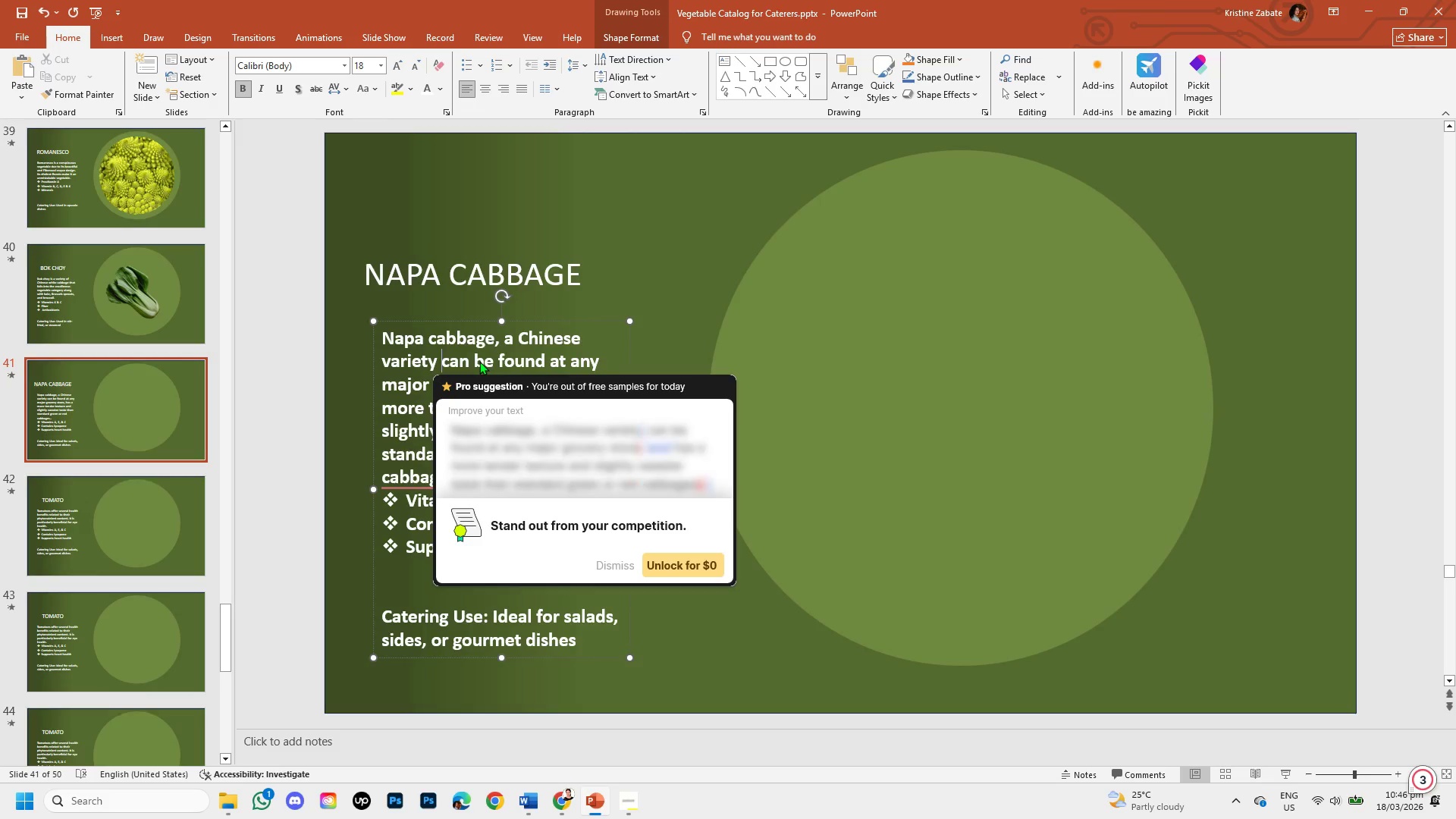 
key(I)
 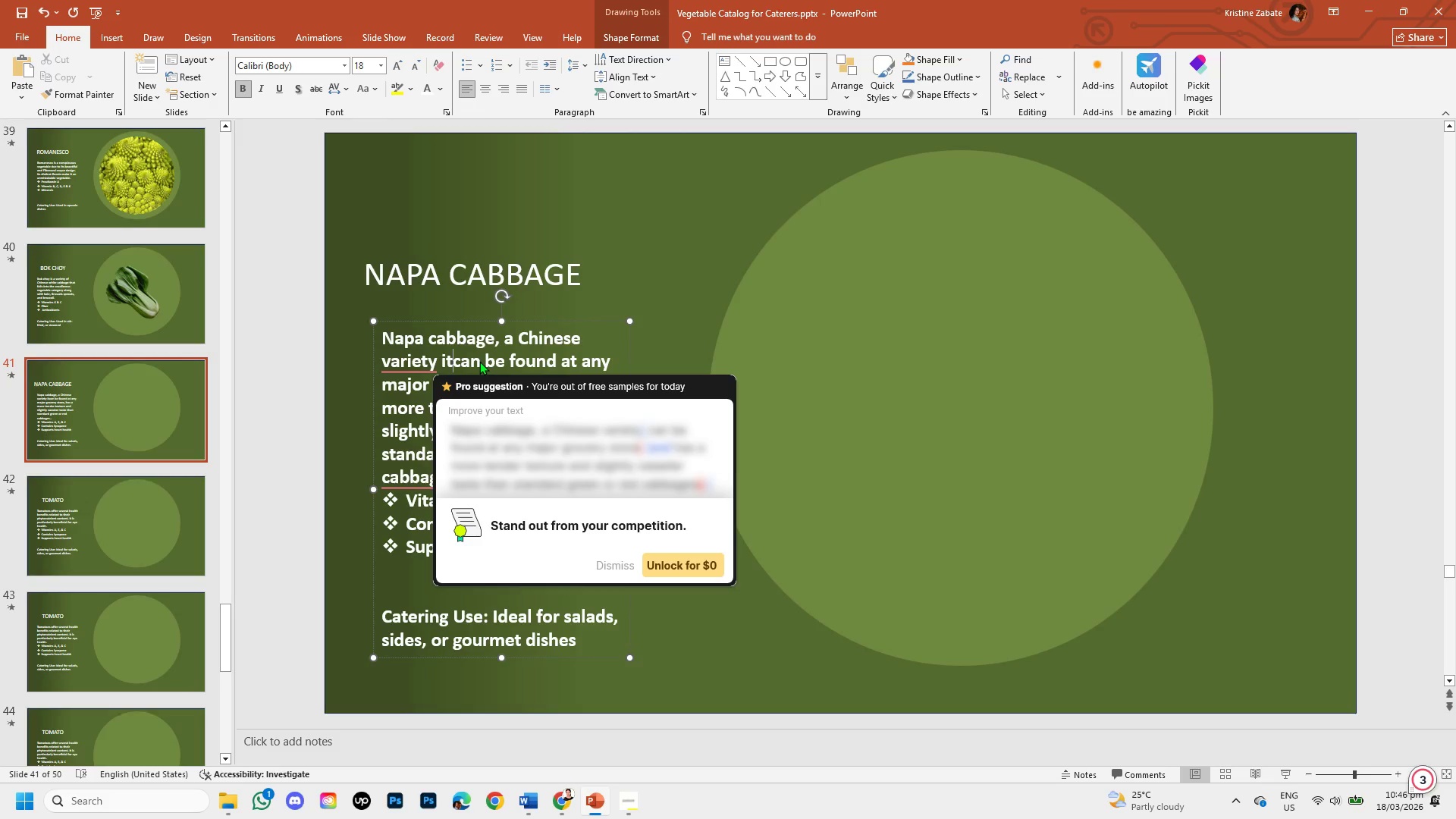 
key(Space)
 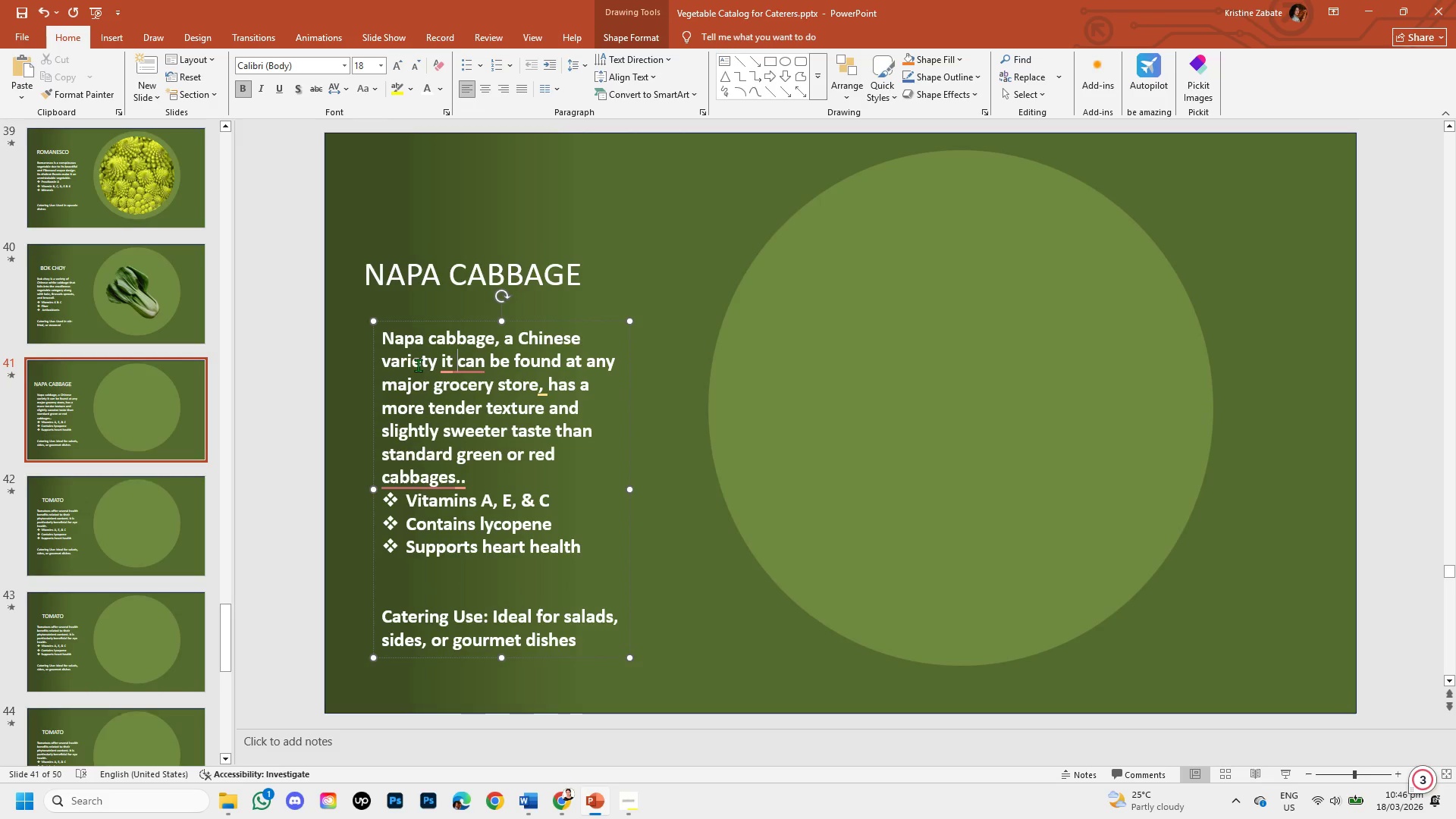 
left_click([464, 360])
 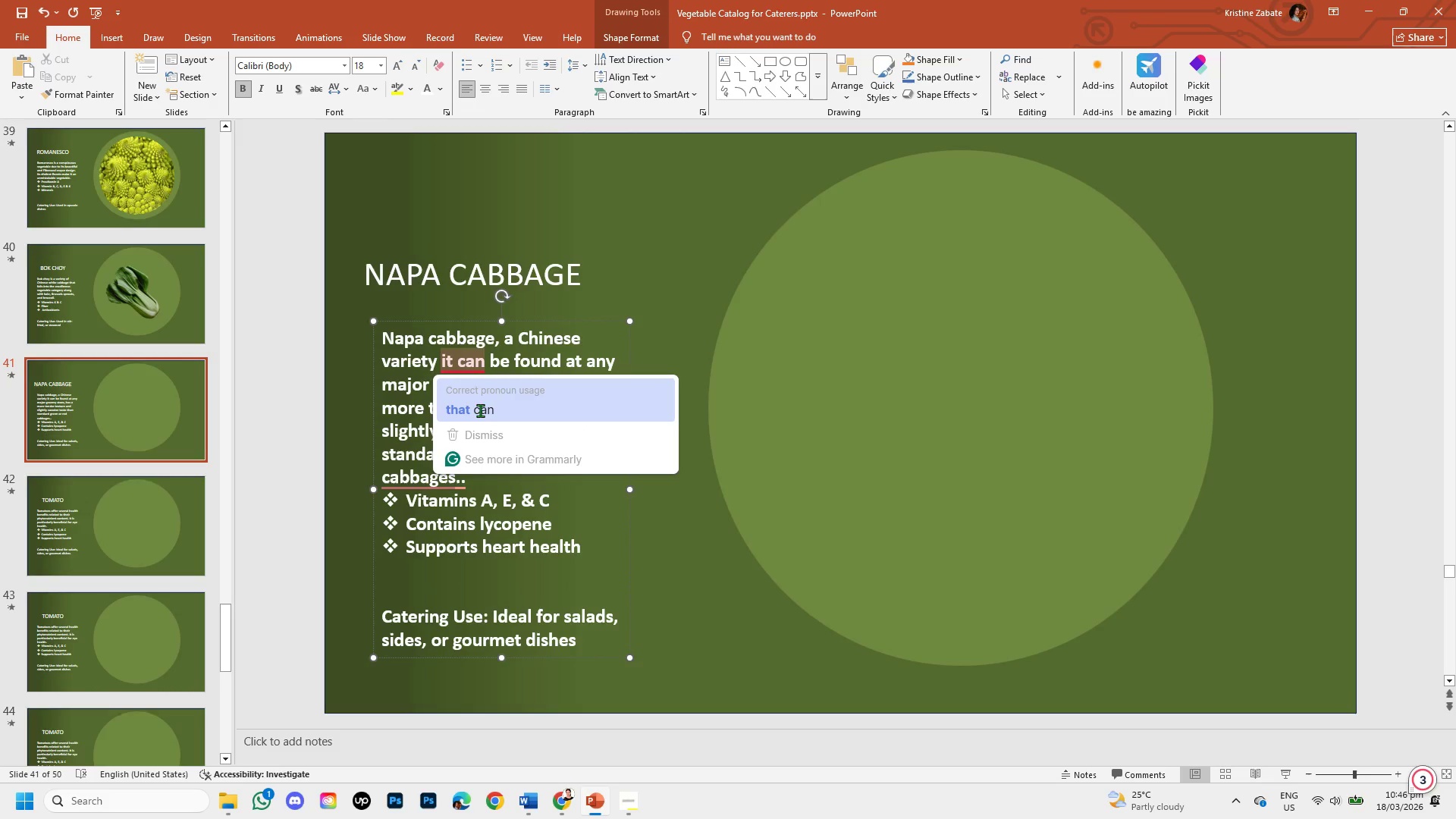 
left_click([480, 410])
 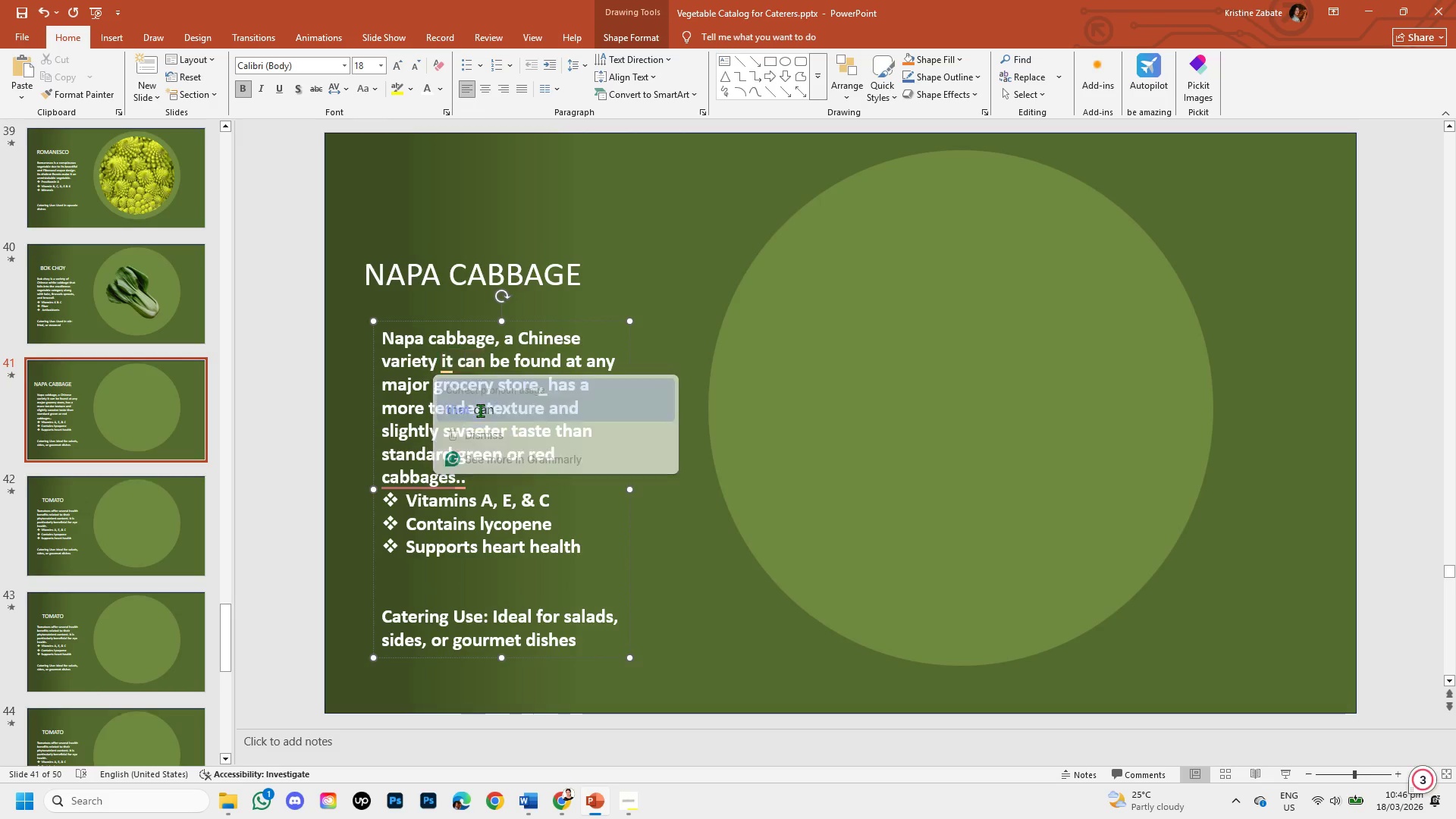 
key(Shift+ShiftLeft)
 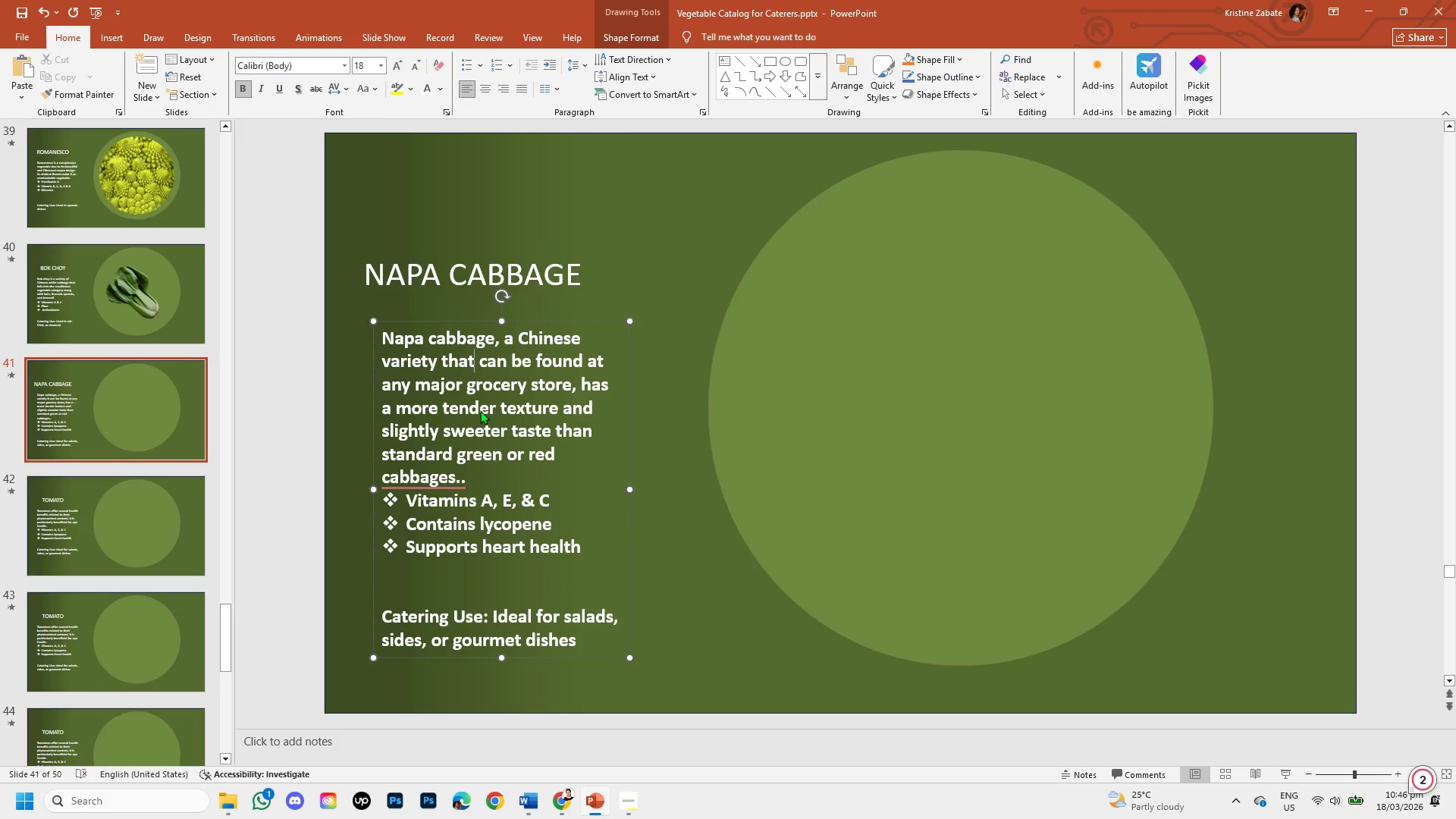 
key(Shift+ArrowRight)
 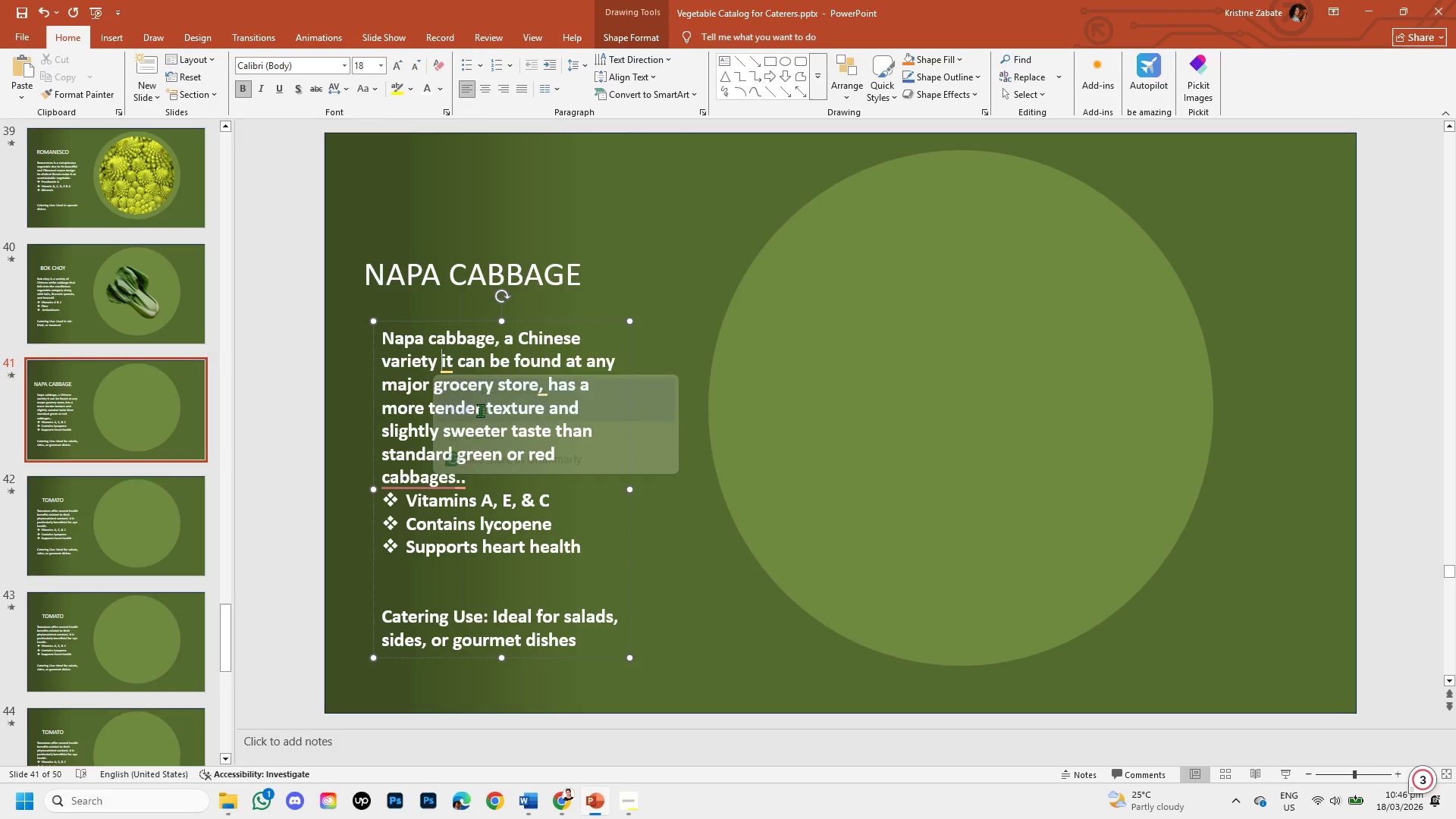 
key(Unknown)
 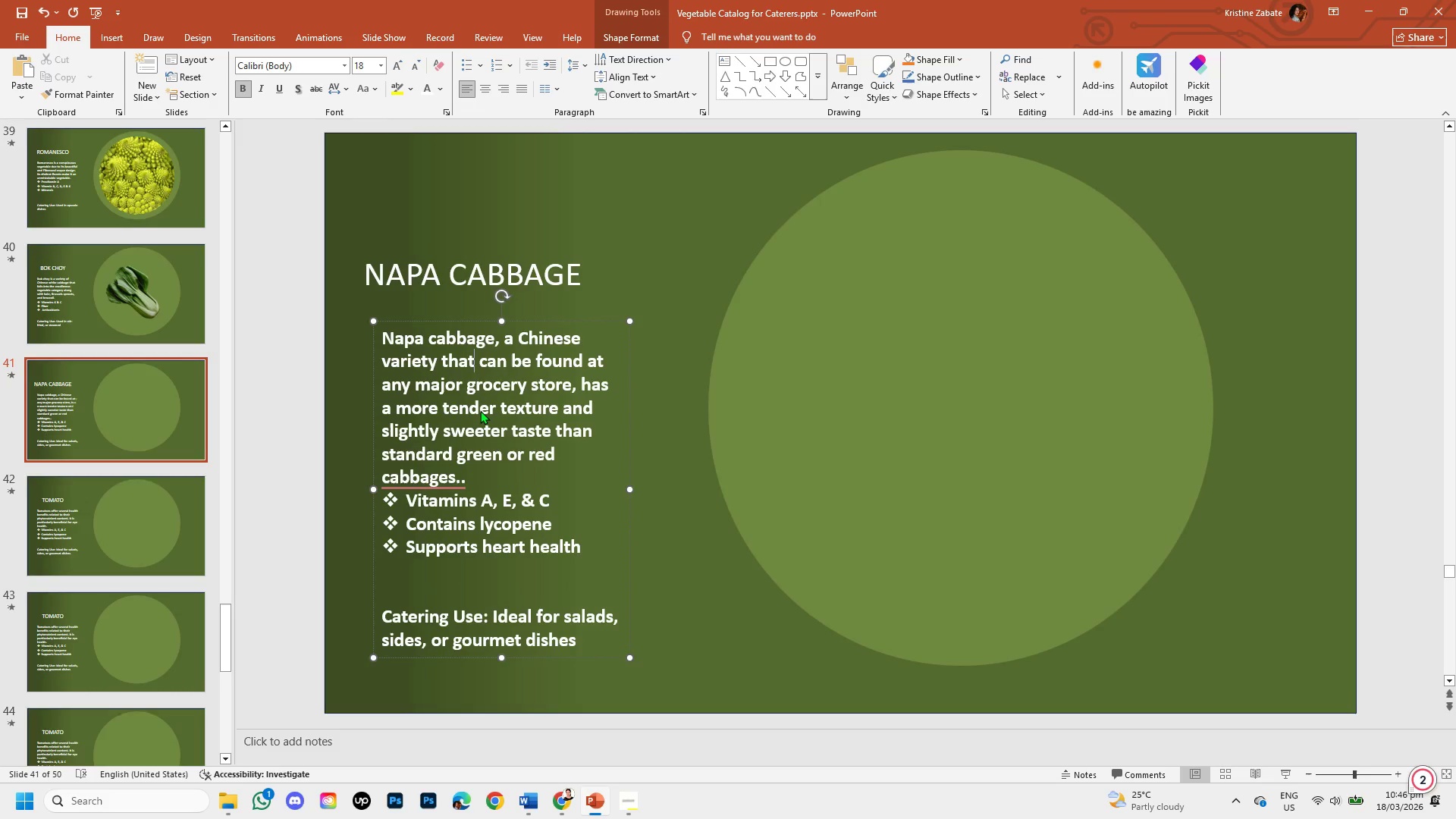 
key(Unknown)
 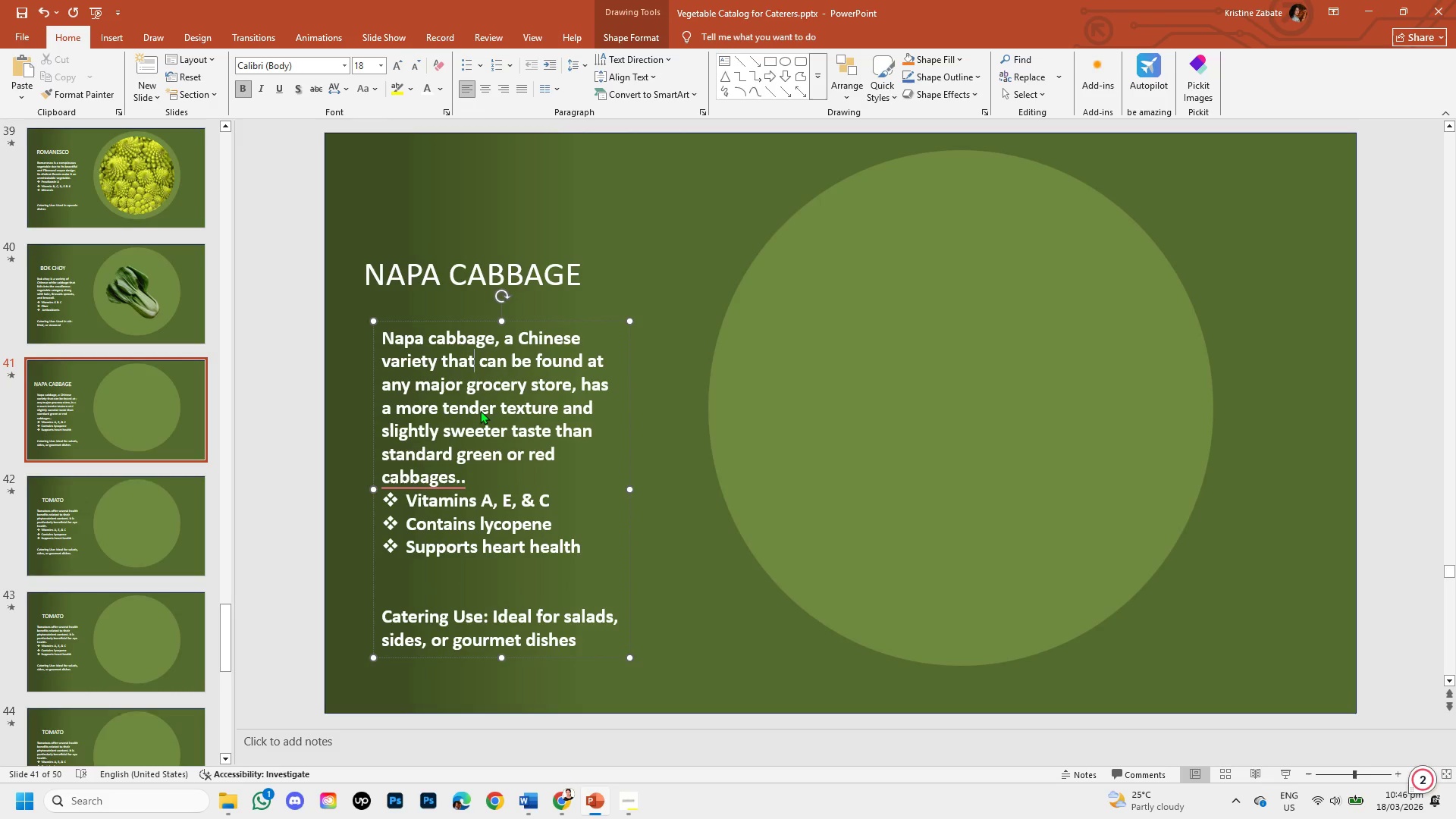 
key(Unknown)
 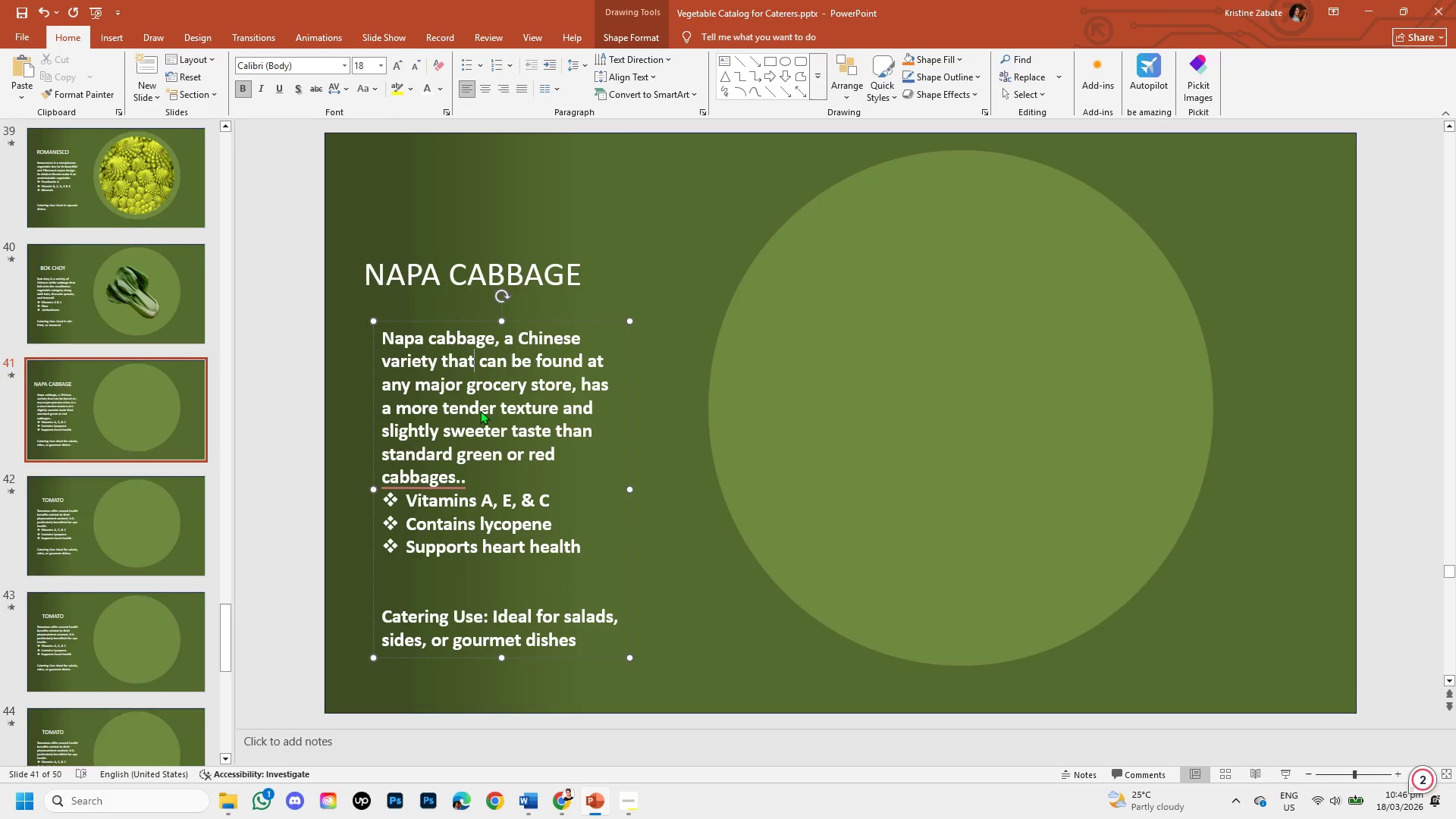 
key(Unknown)
 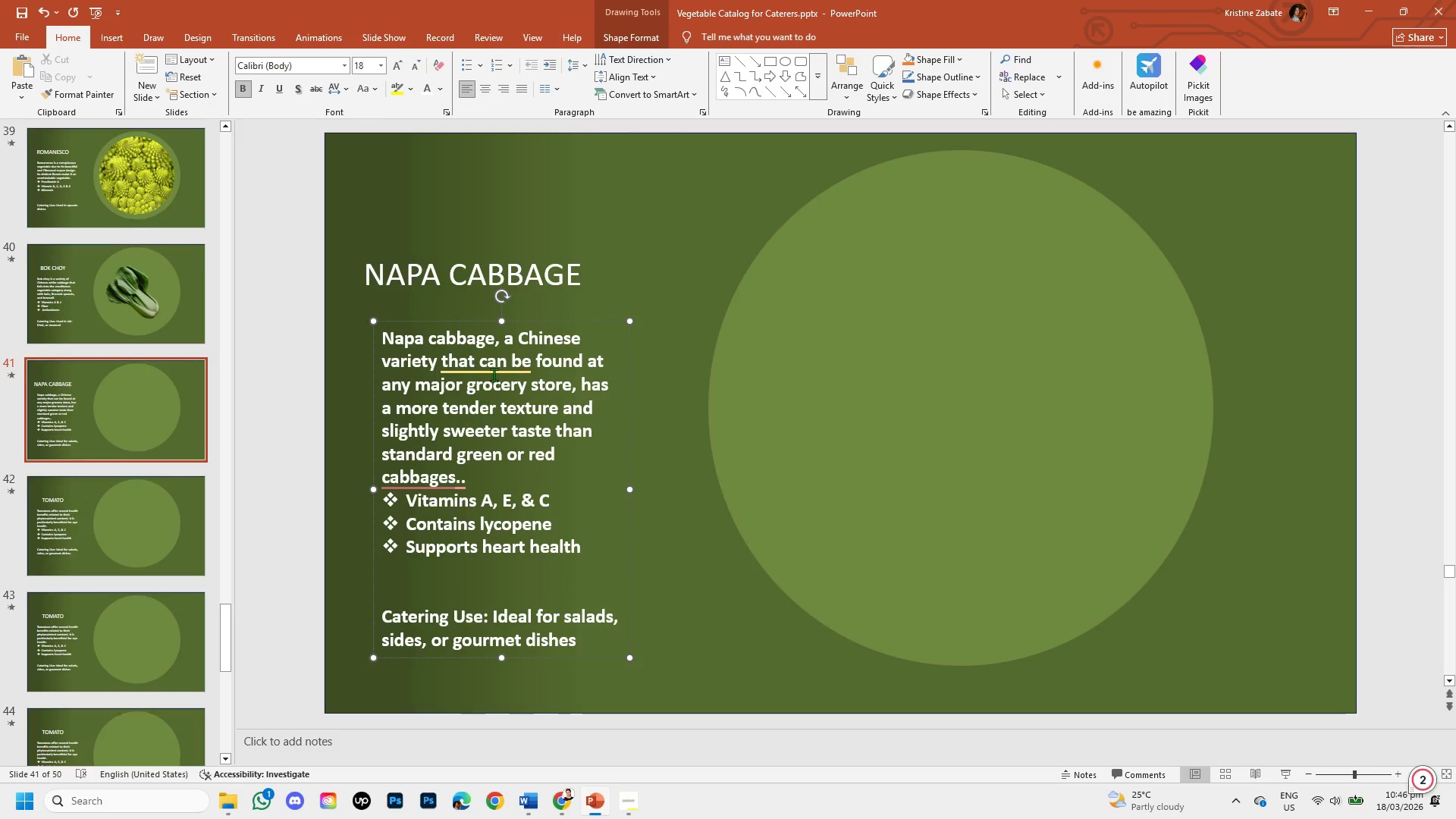 
left_click([494, 359])
 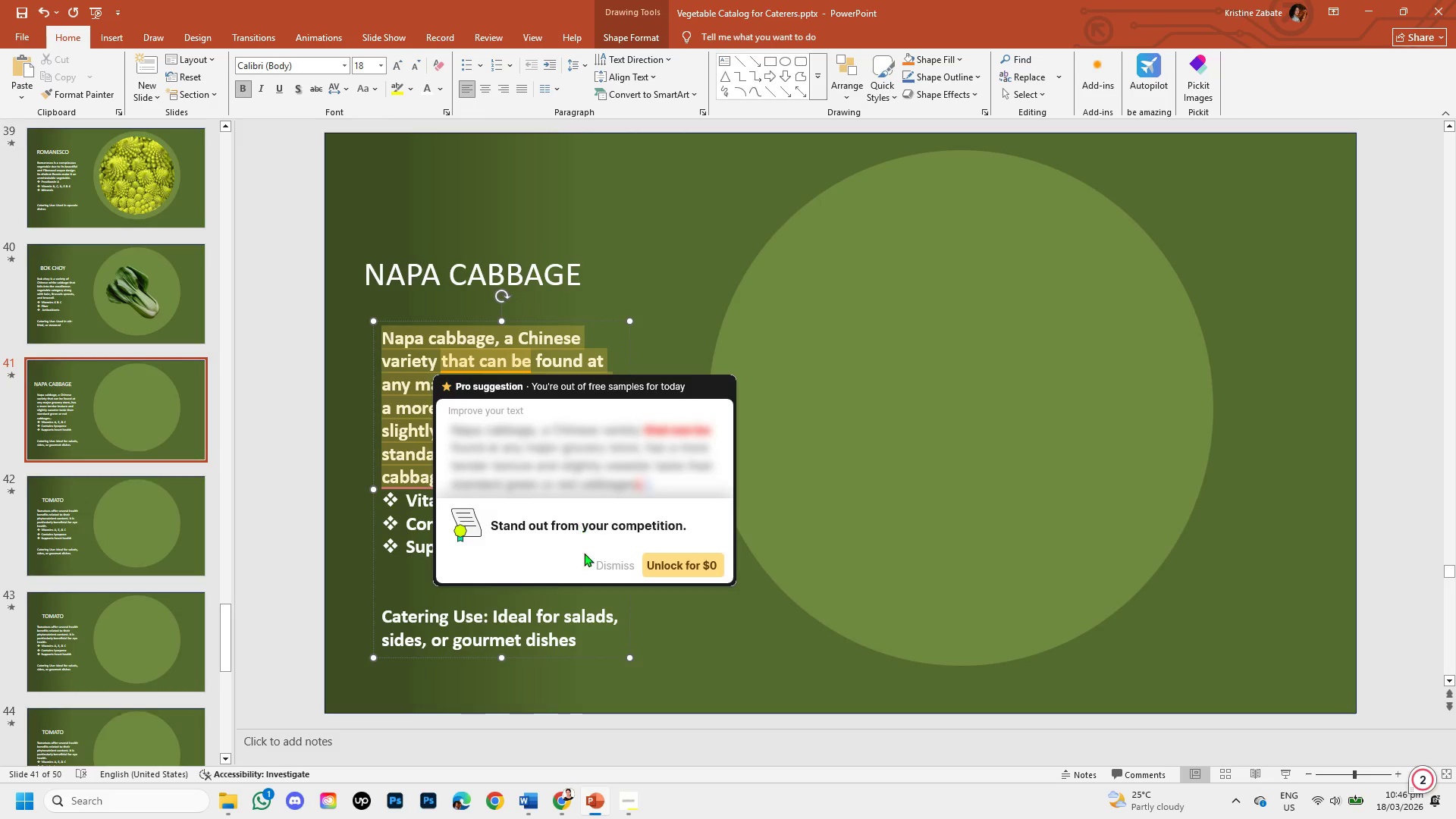 
left_click([621, 623])
 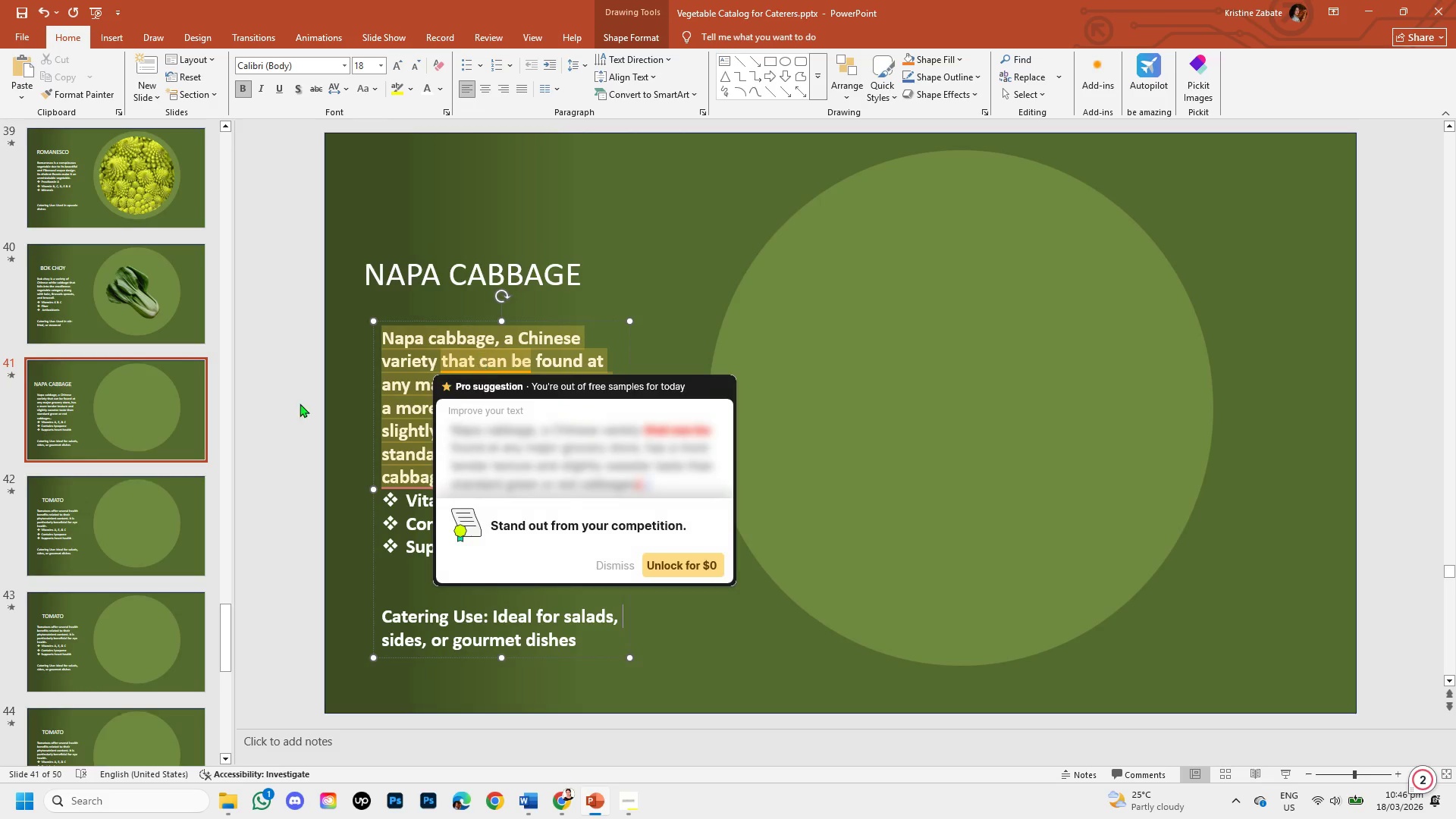 
wait(6.34)
 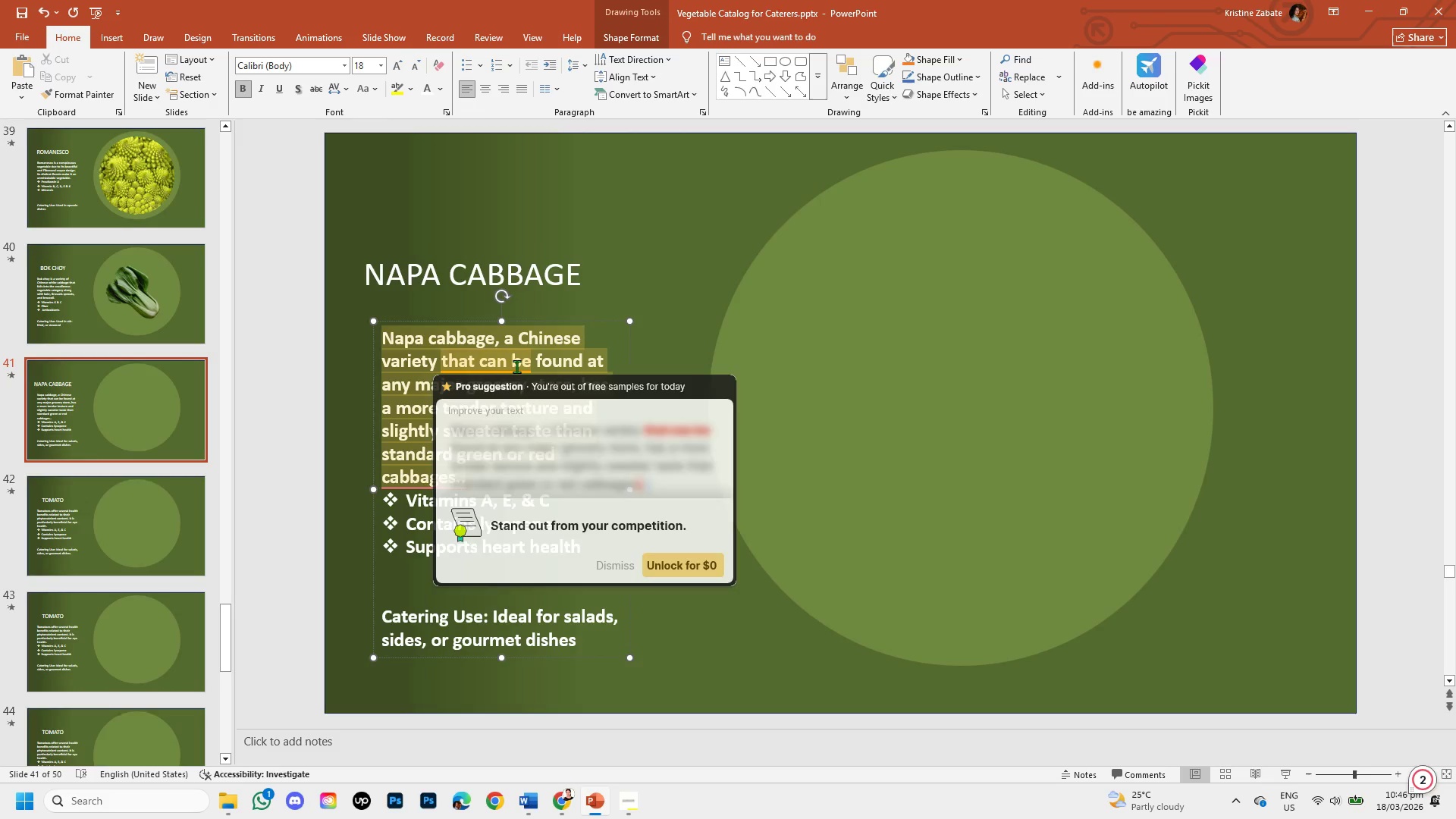 
left_click([342, 389])
 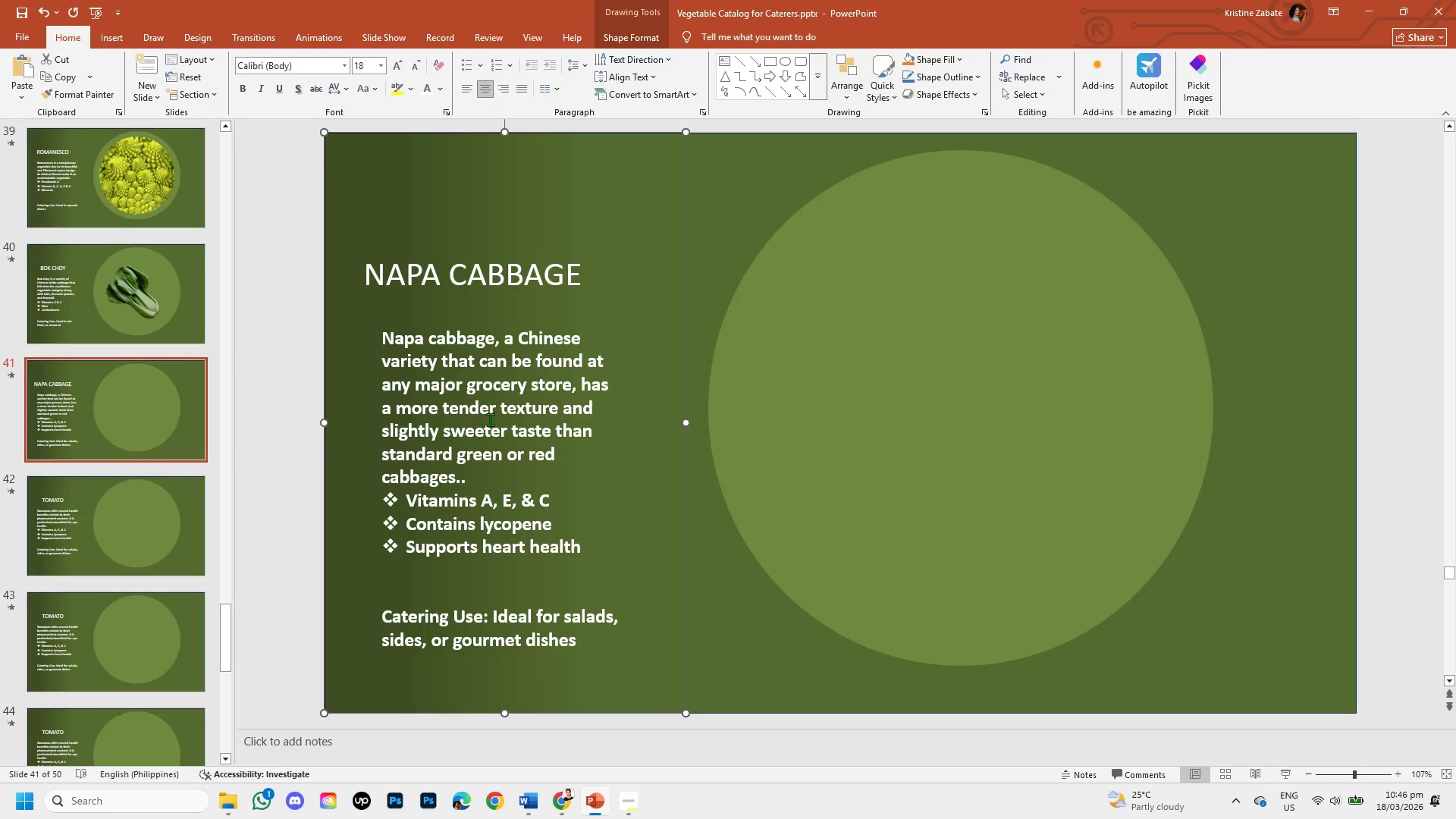 
wait(8.42)
 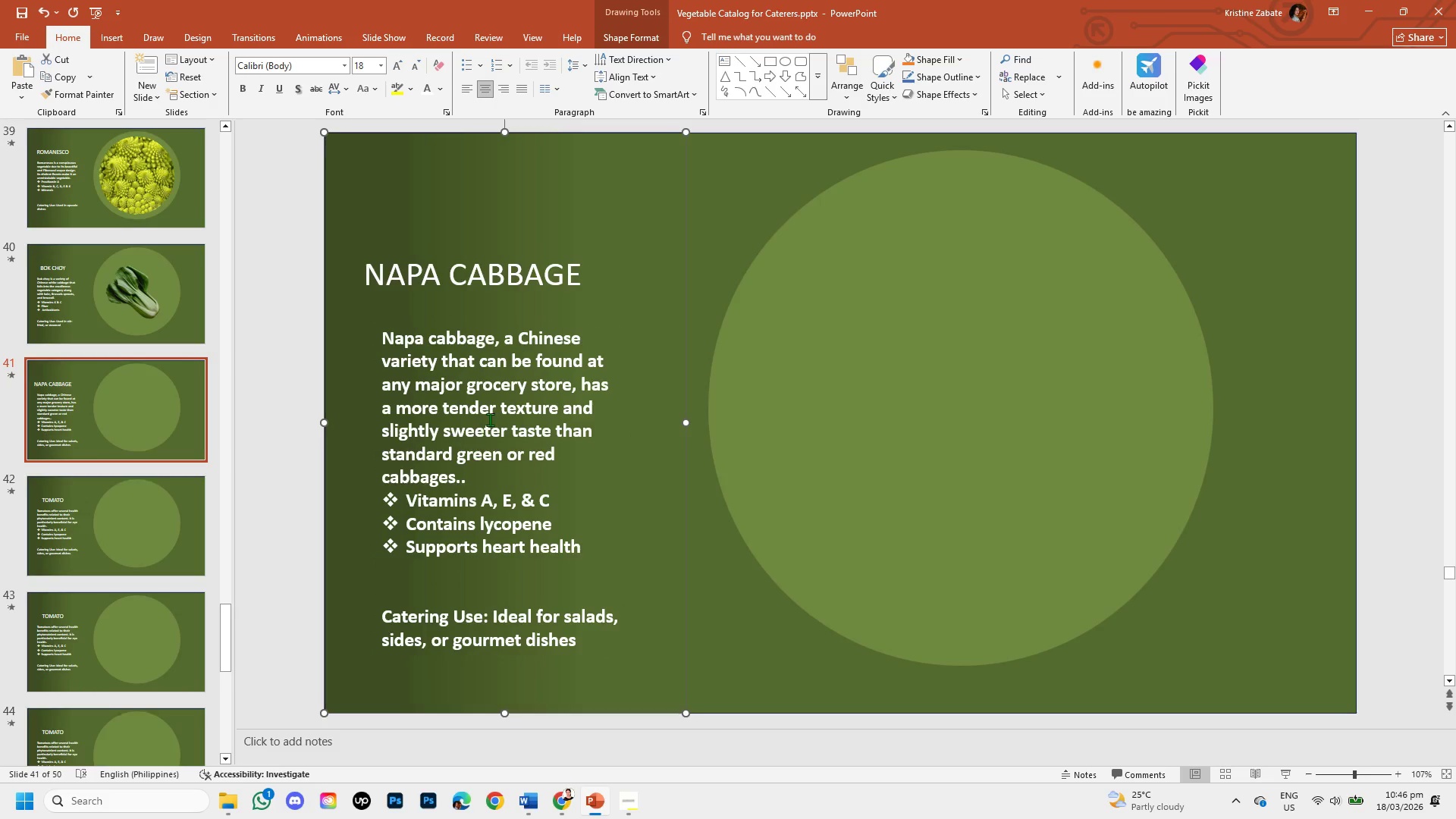 
left_click([472, 479])
 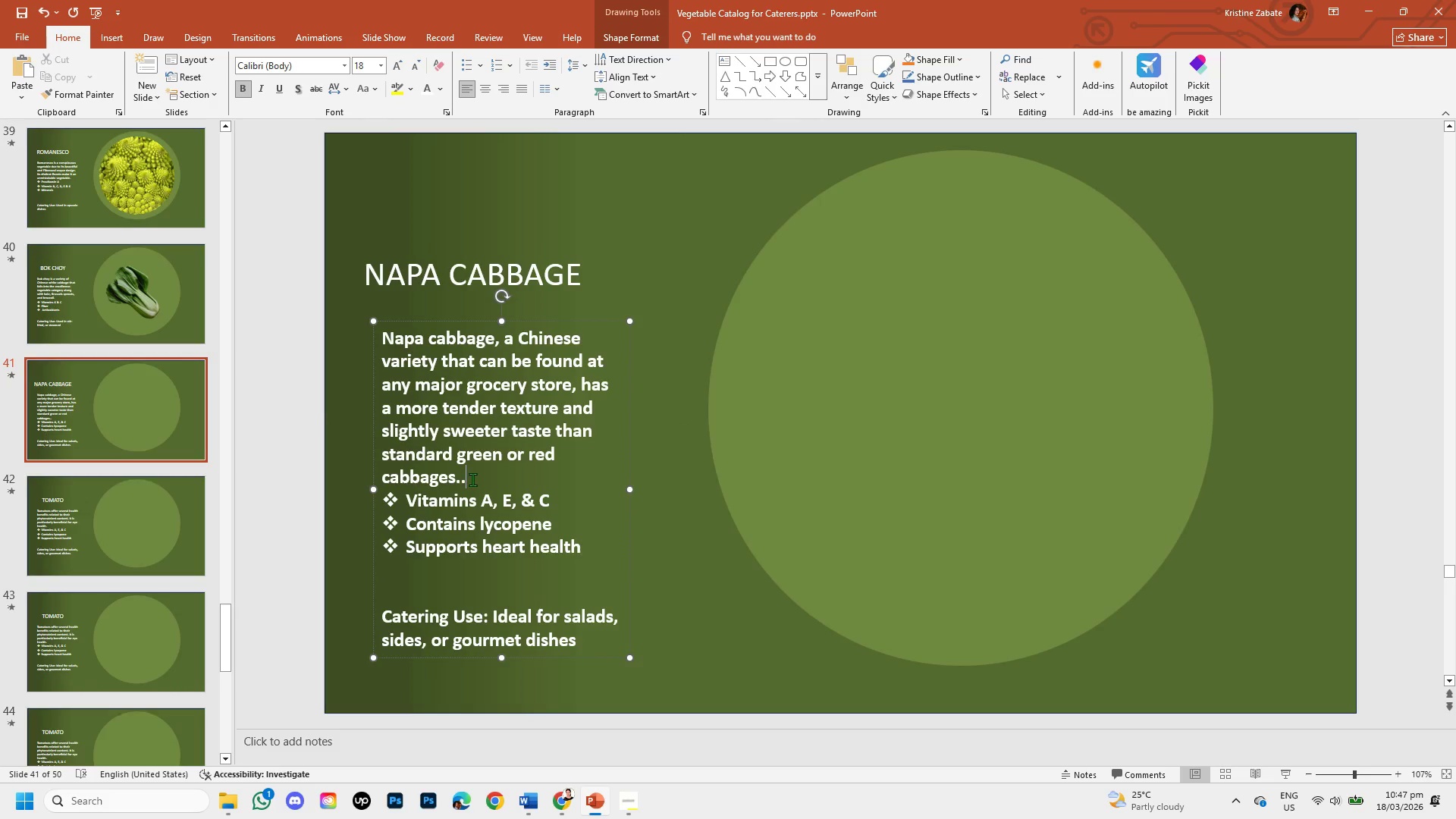 
key(Backspace)
 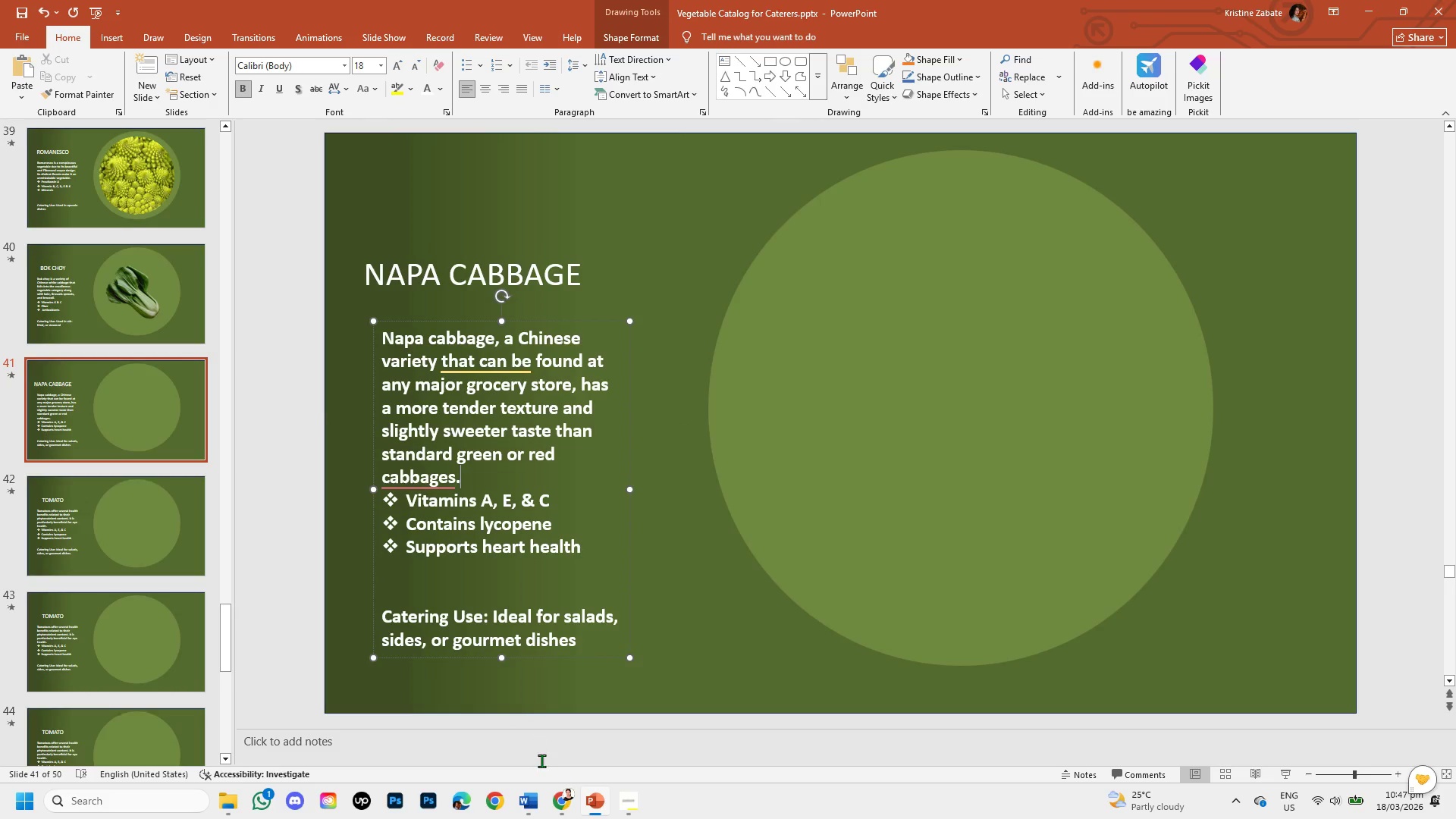 
left_click([559, 802])
 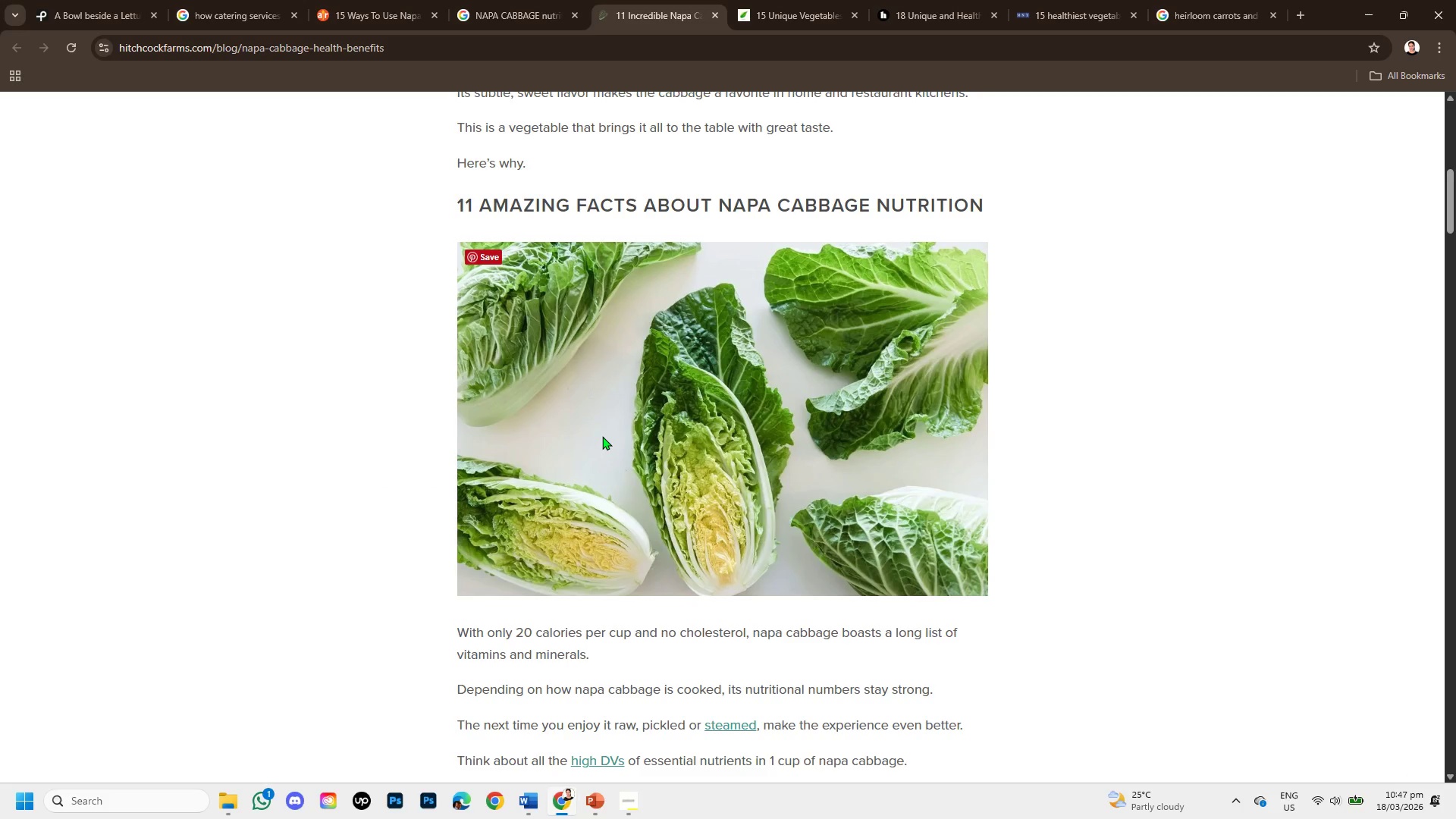 
scroll: coordinate [599, 446], scroll_direction: down, amount: 2.0
 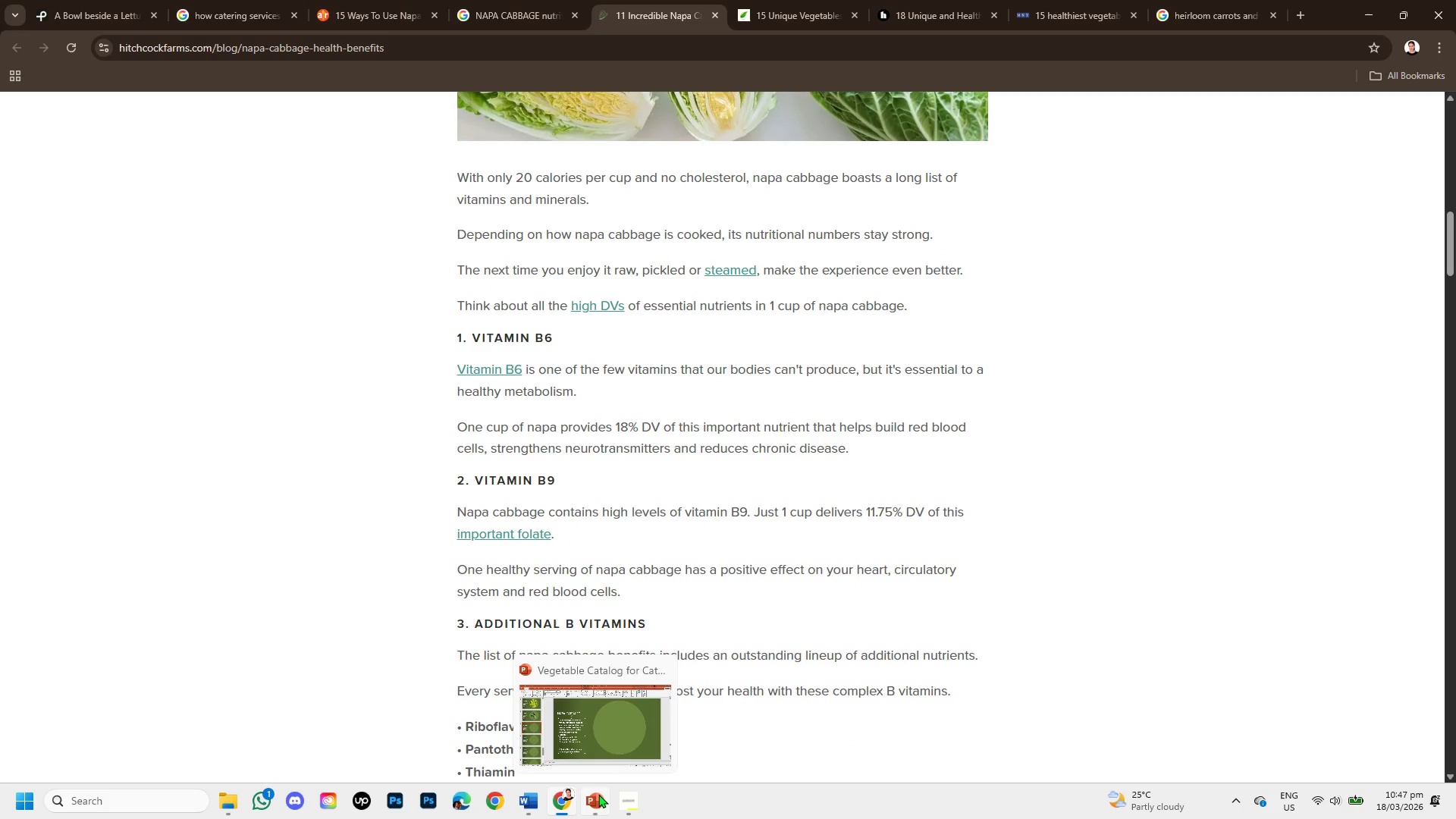 
wait(5.83)
 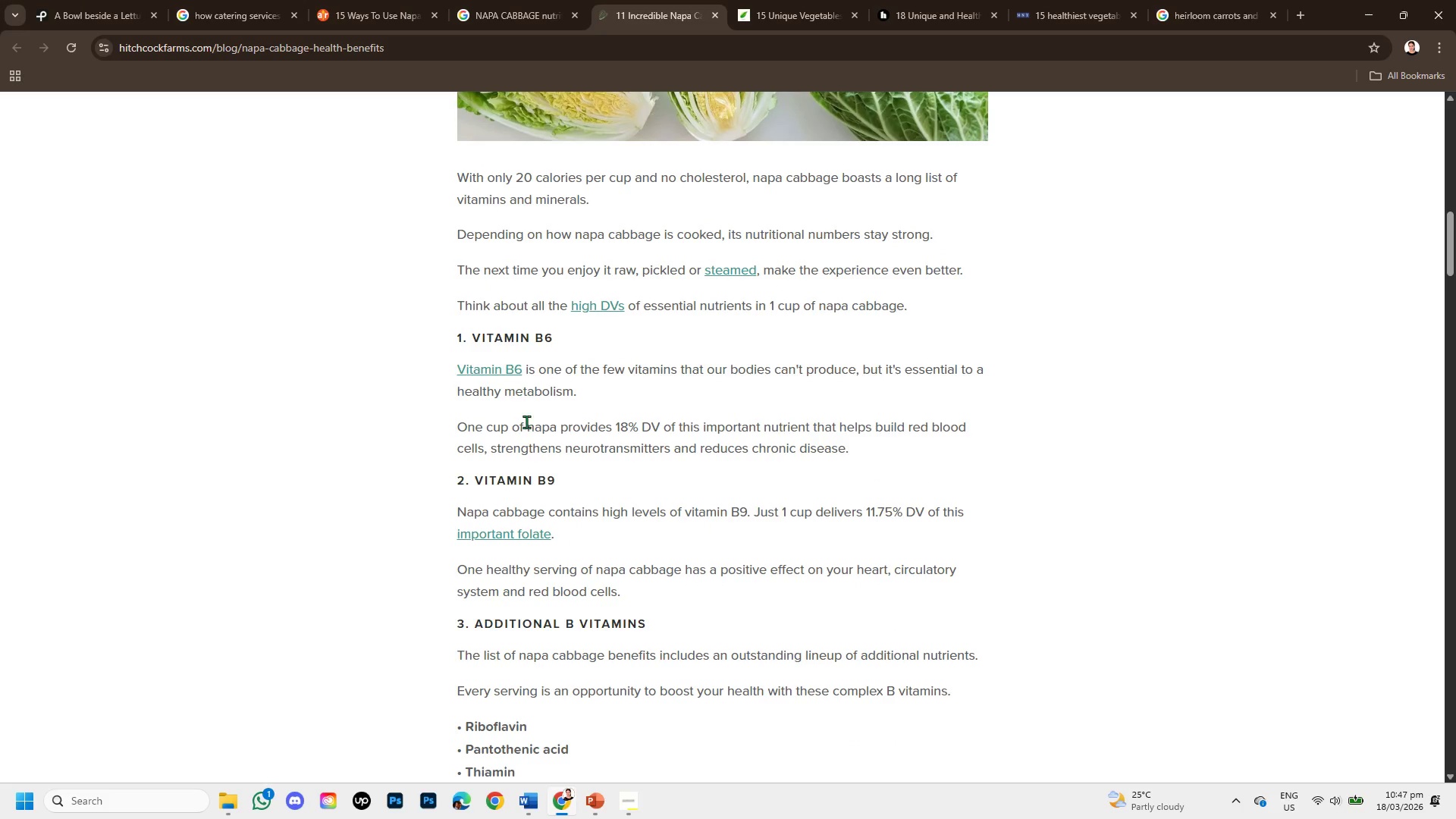 
left_click([598, 794])
 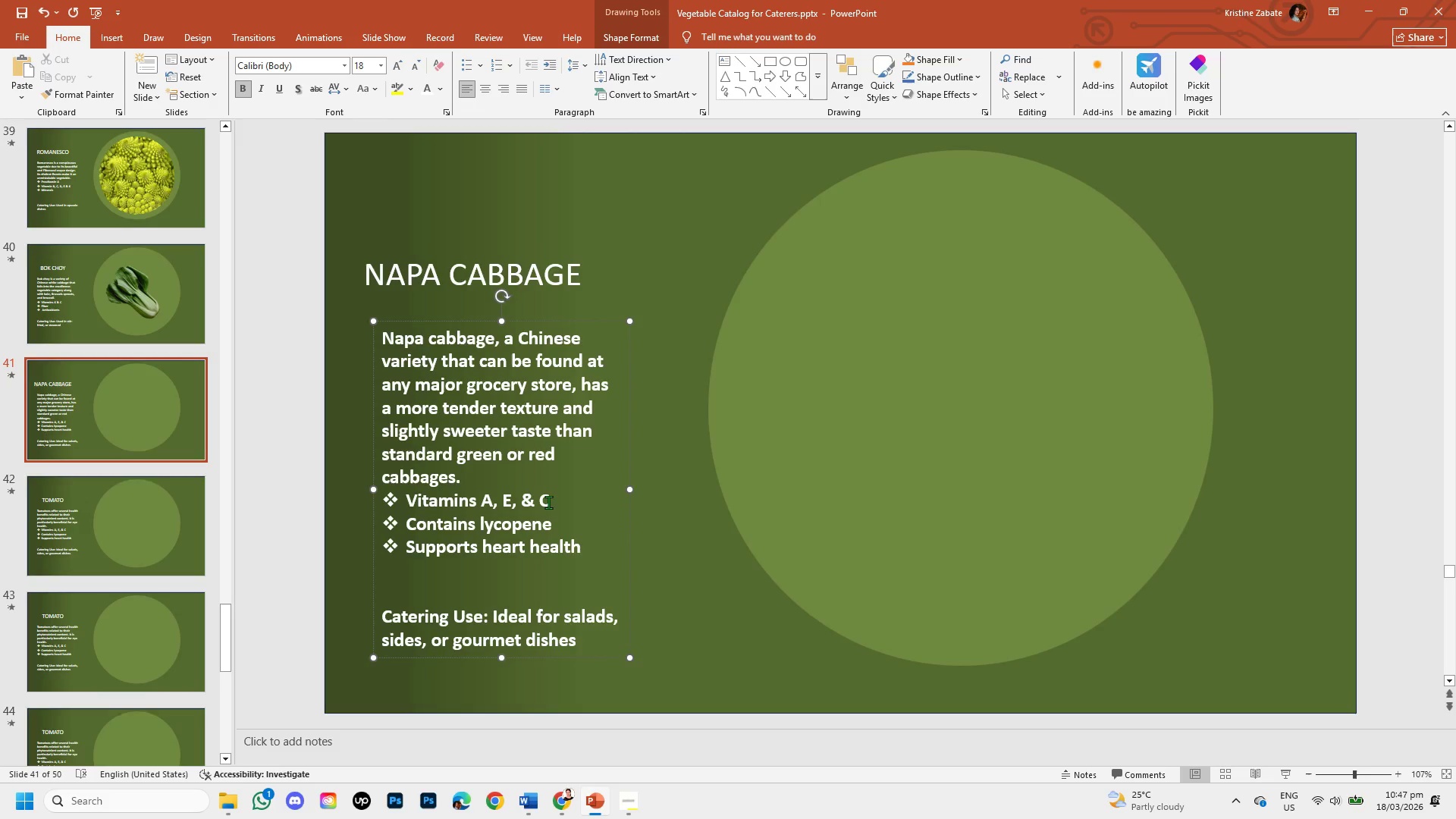 
left_click_drag(start_coordinate=[551, 501], to_coordinate=[483, 497])
 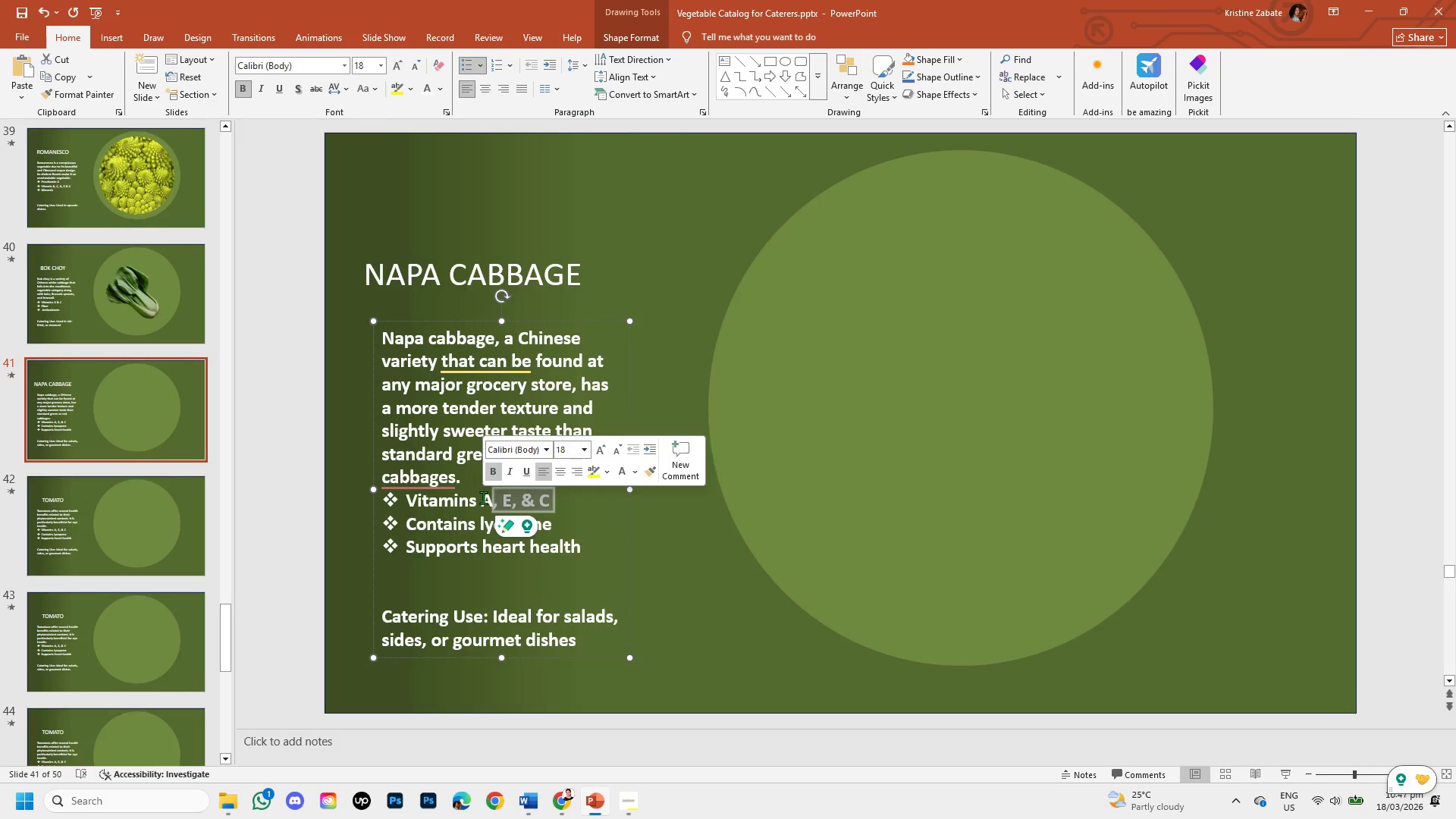 
key(Backspace)
key(Backspace)
type(B6 & B9)
 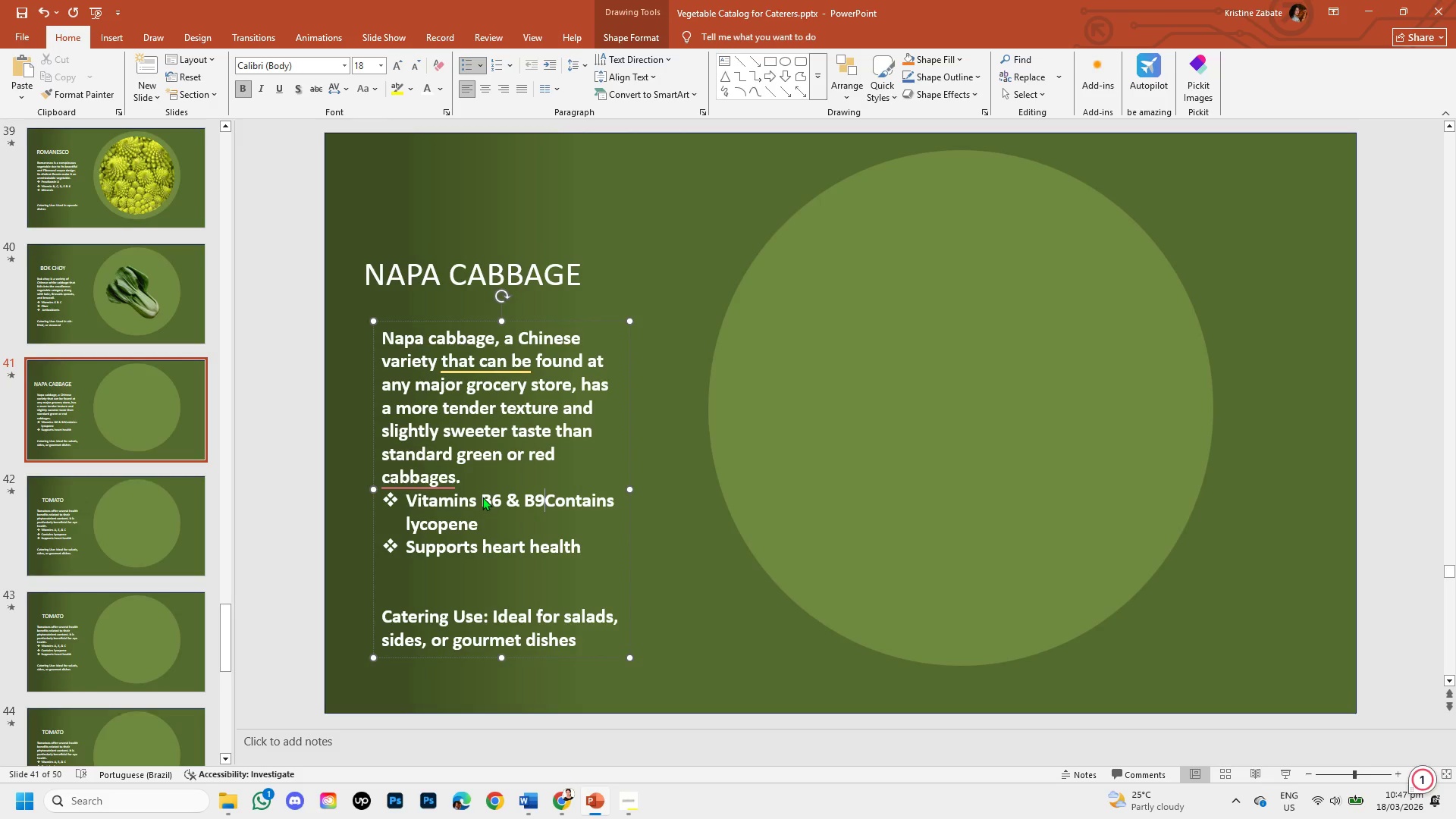 
key(Enter)
 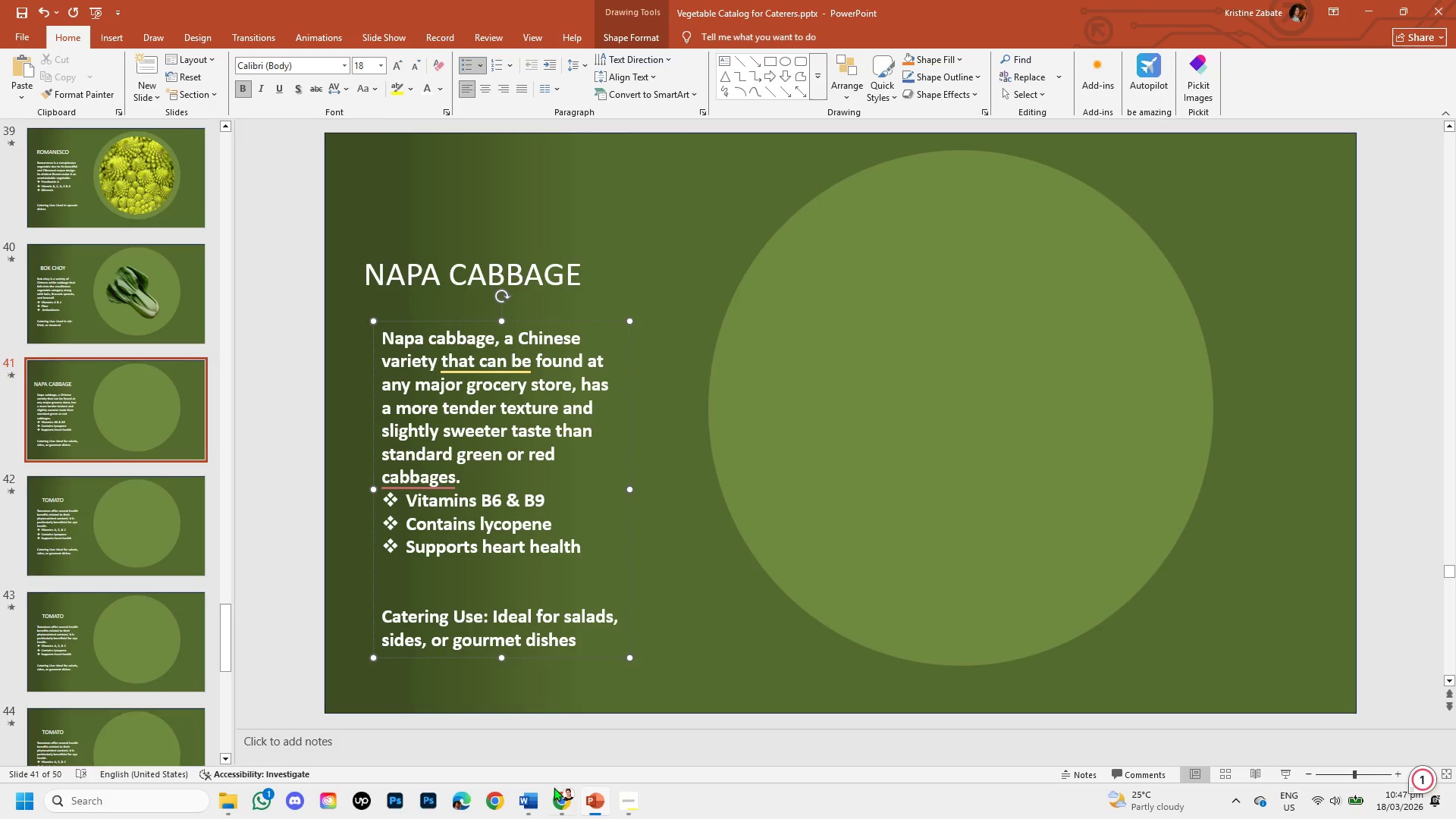 
left_click([557, 790])
 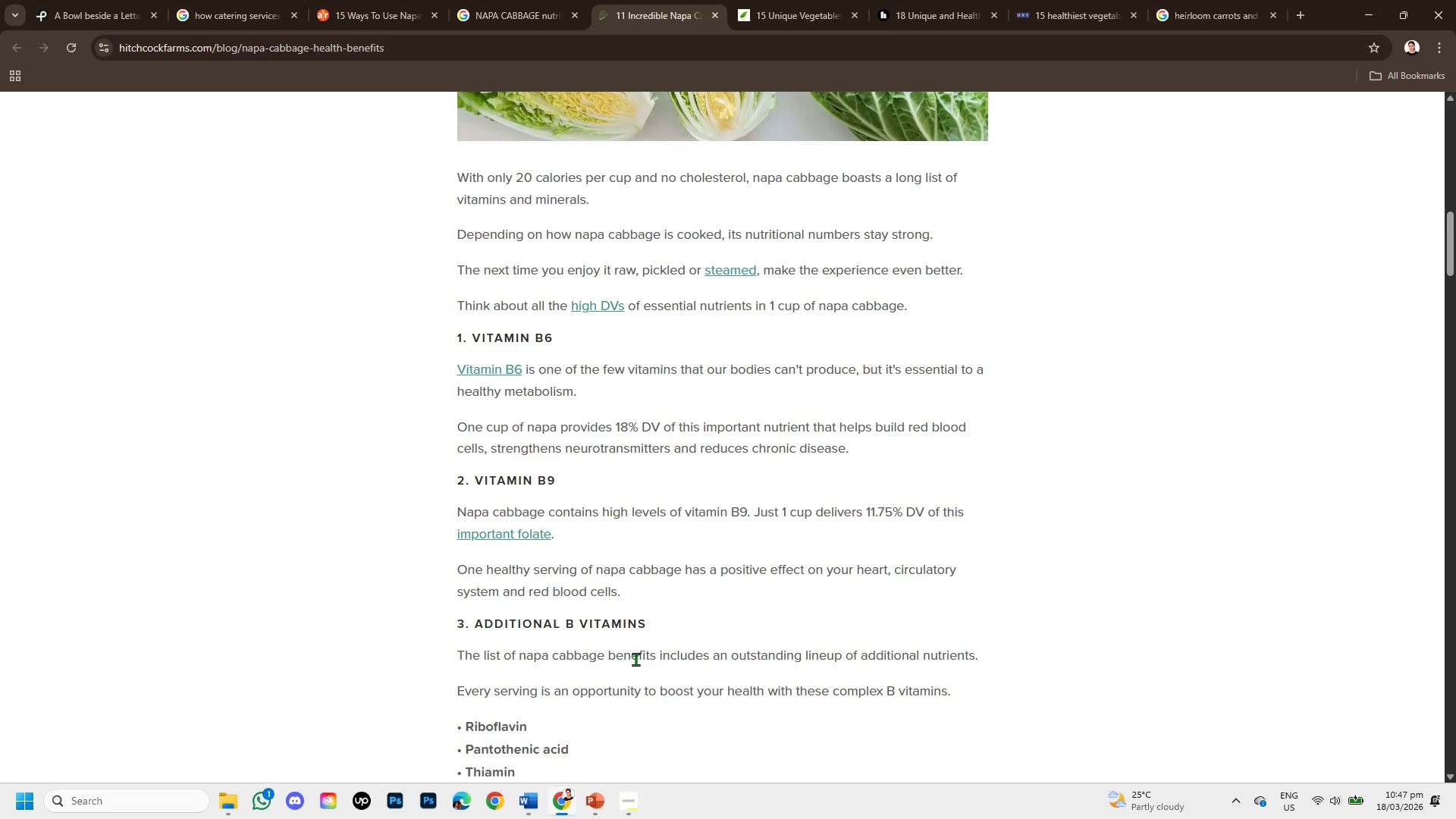 
scroll: coordinate [635, 659], scroll_direction: down, amount: 3.0
 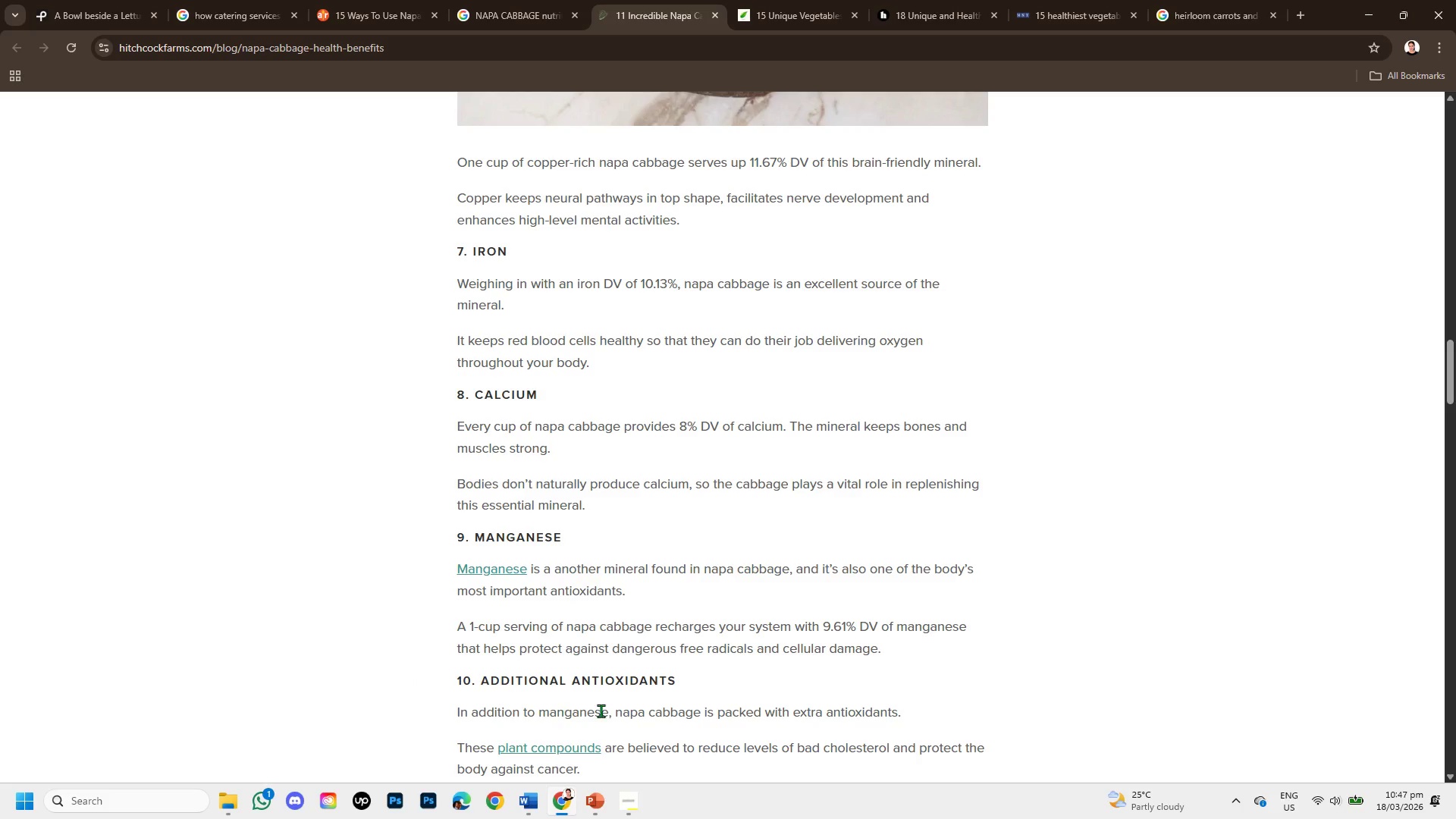 
left_click_drag(start_coordinate=[573, 678], to_coordinate=[679, 679])
 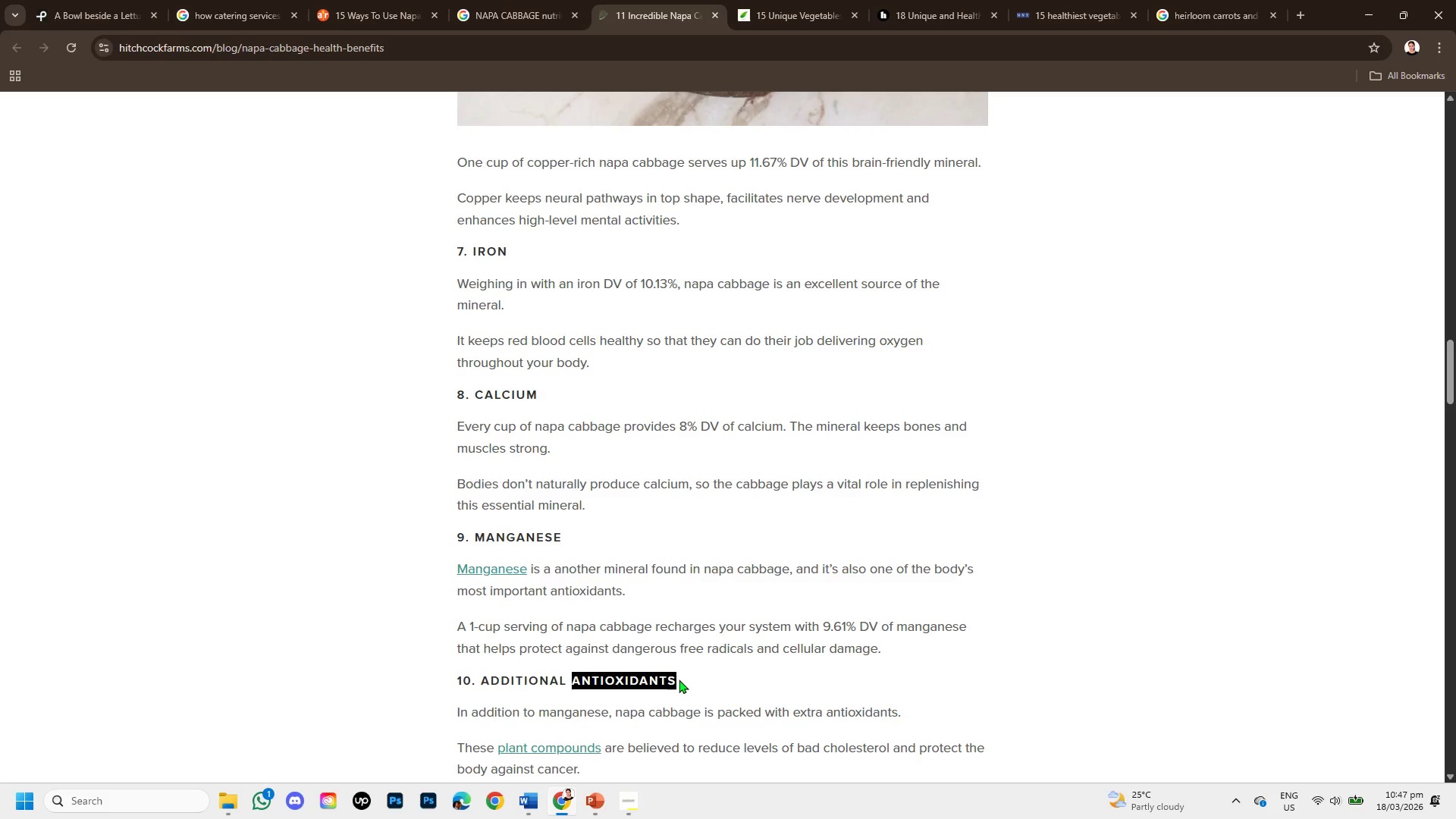 
key(Control+C)
 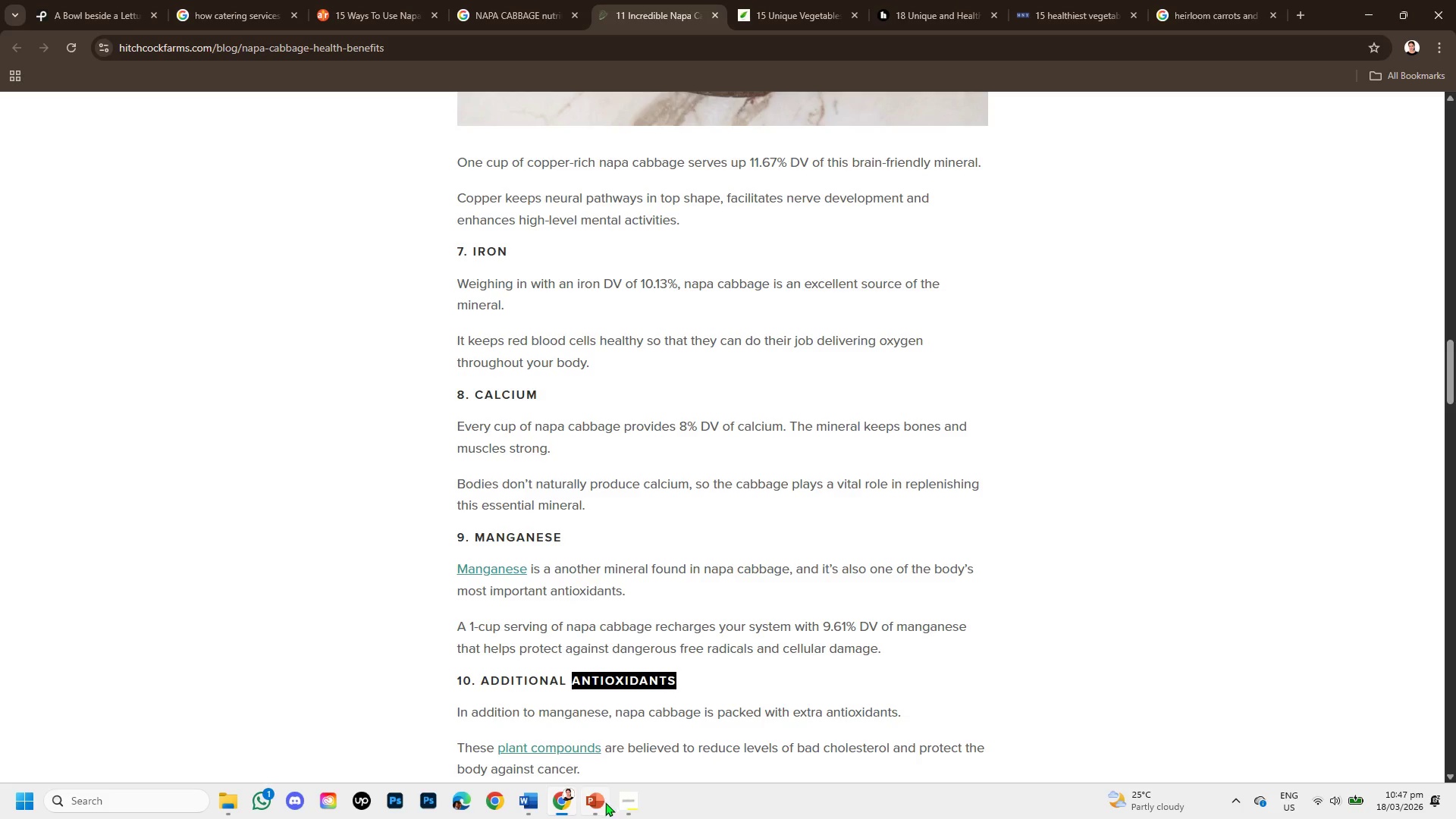 
left_click([600, 803])
 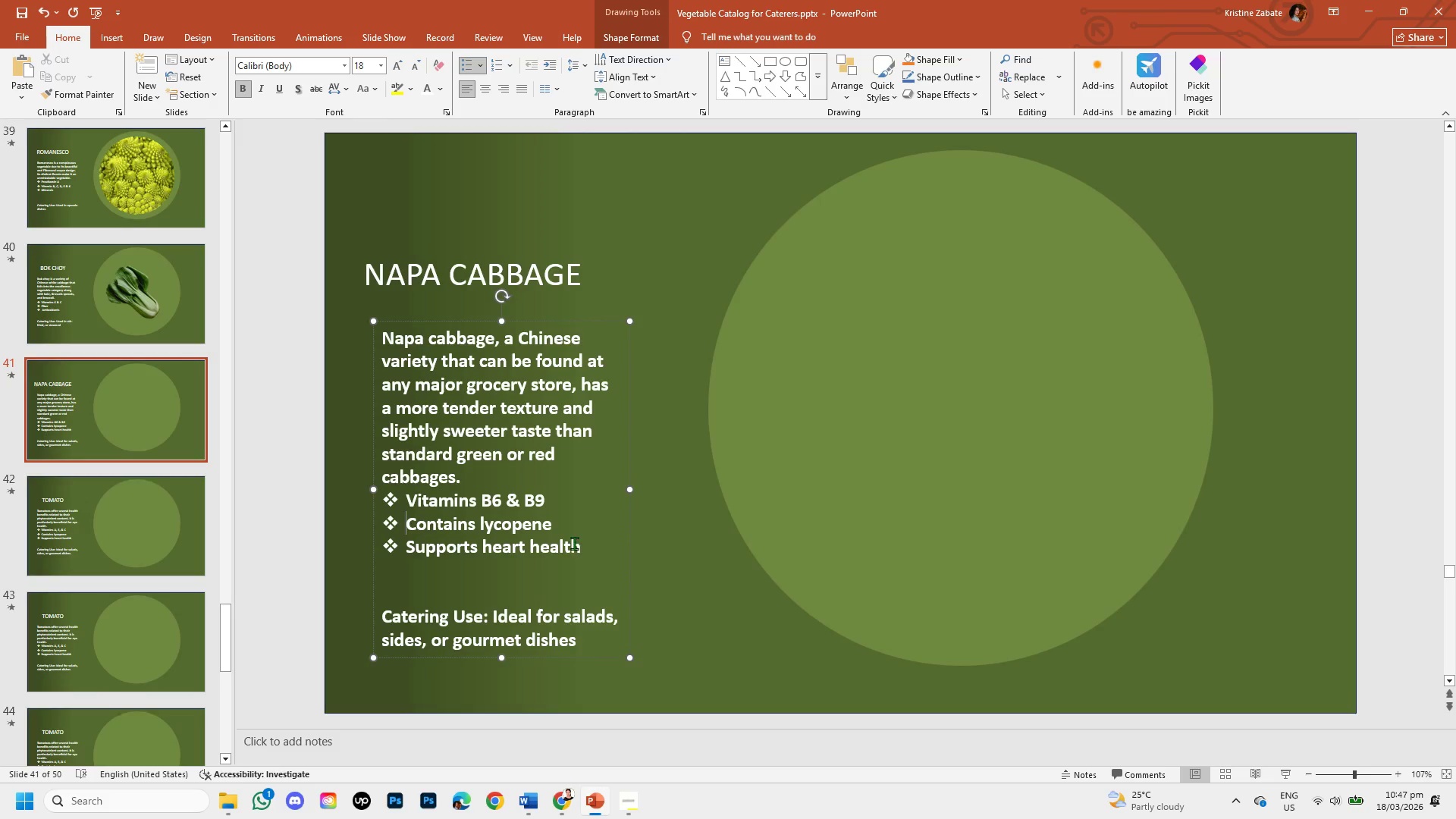 
left_click_drag(start_coordinate=[553, 520], to_coordinate=[458, 531])
 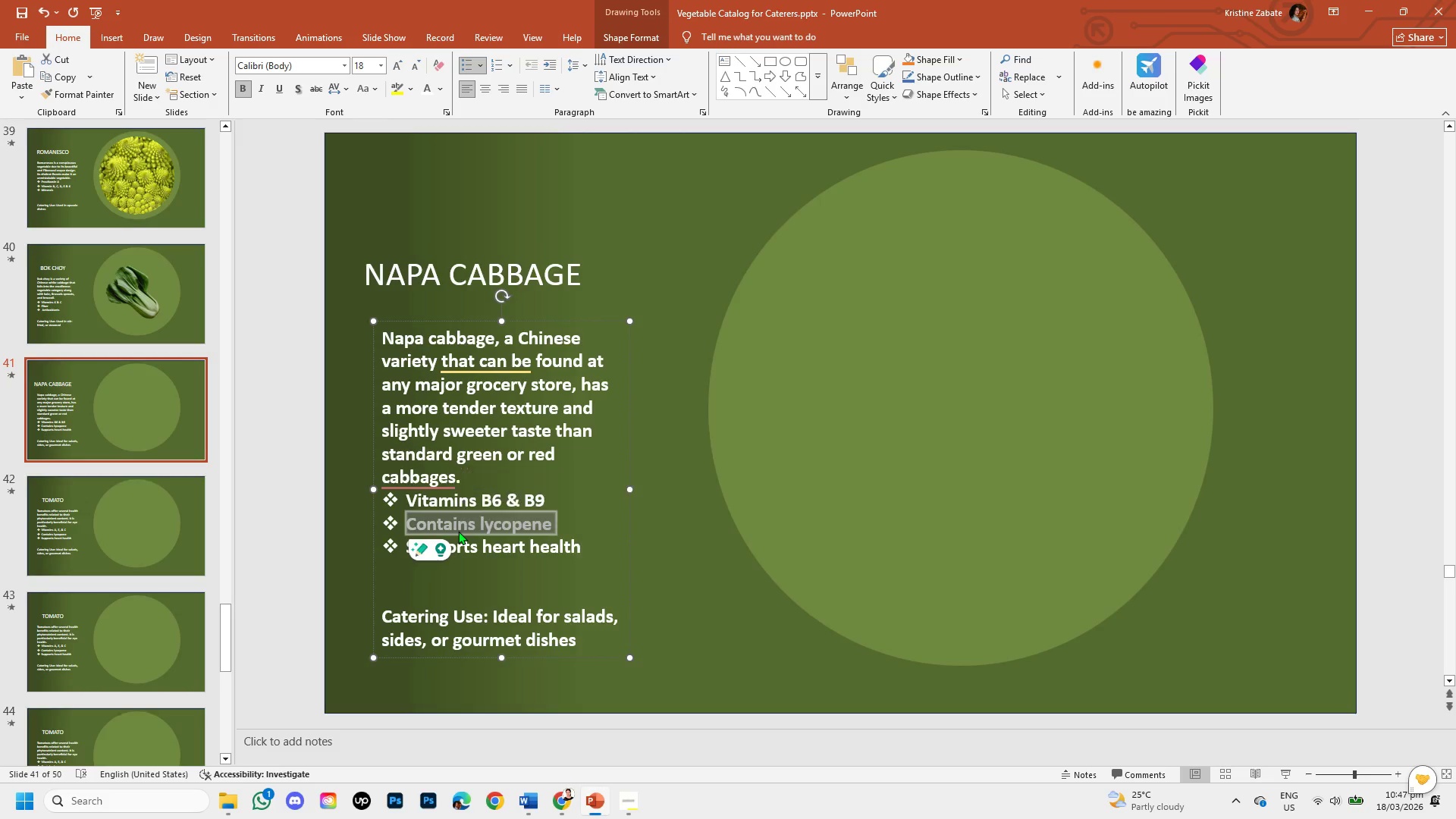 
key(Backspace)
 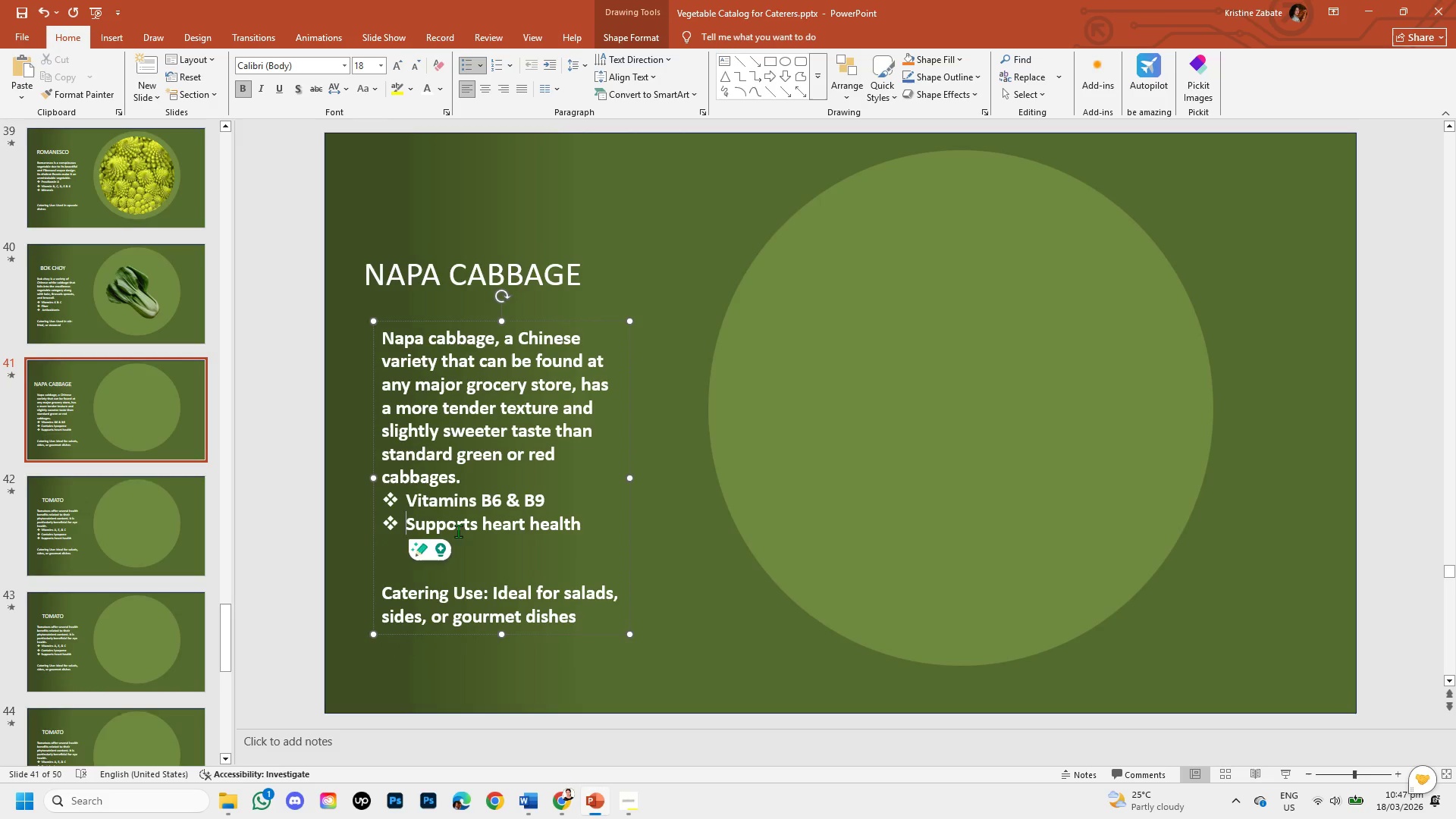 
key(Control+V)
 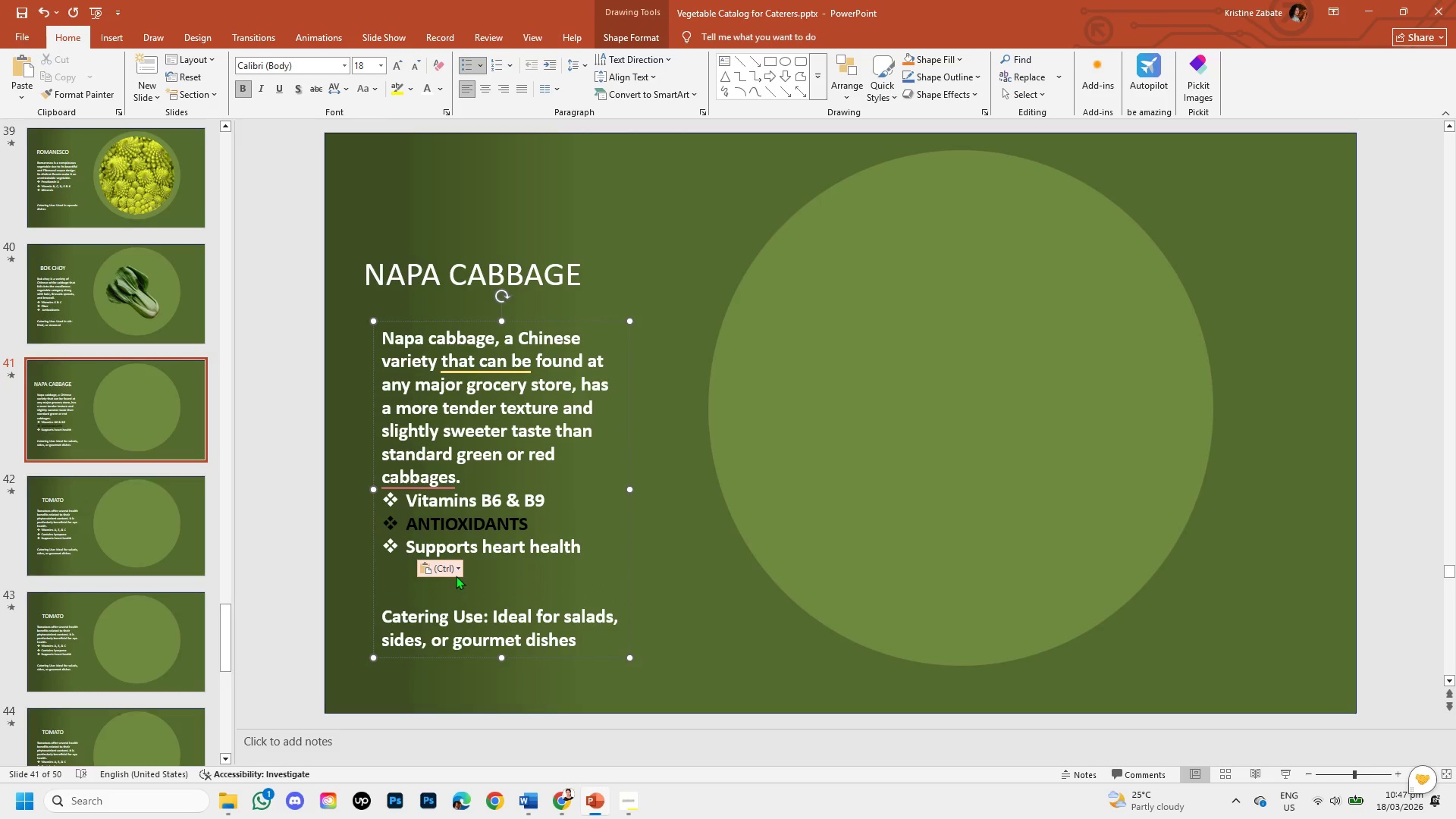 
left_click([456, 576])
 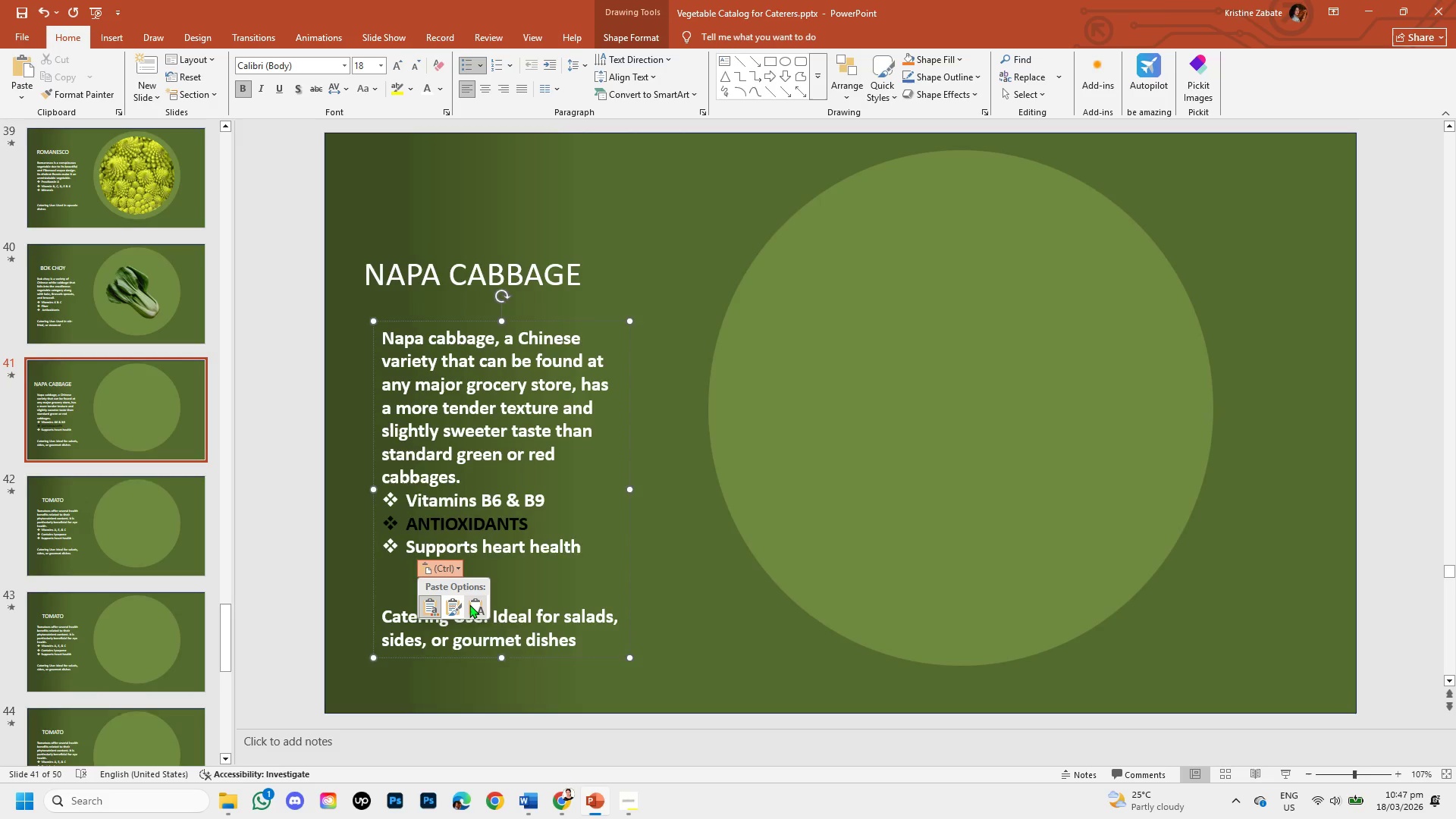 
left_click([469, 604])
 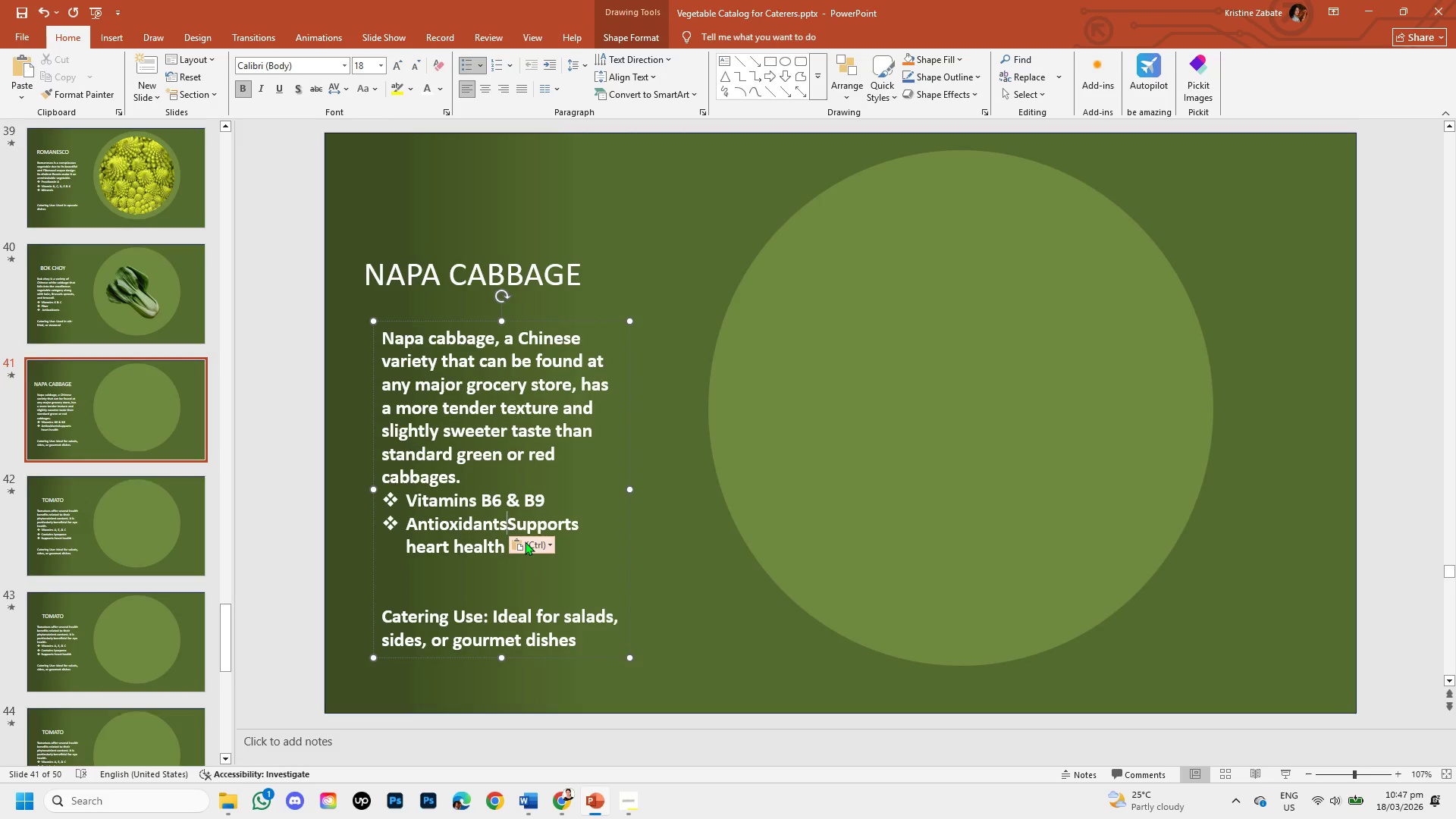 
key(Enter)
 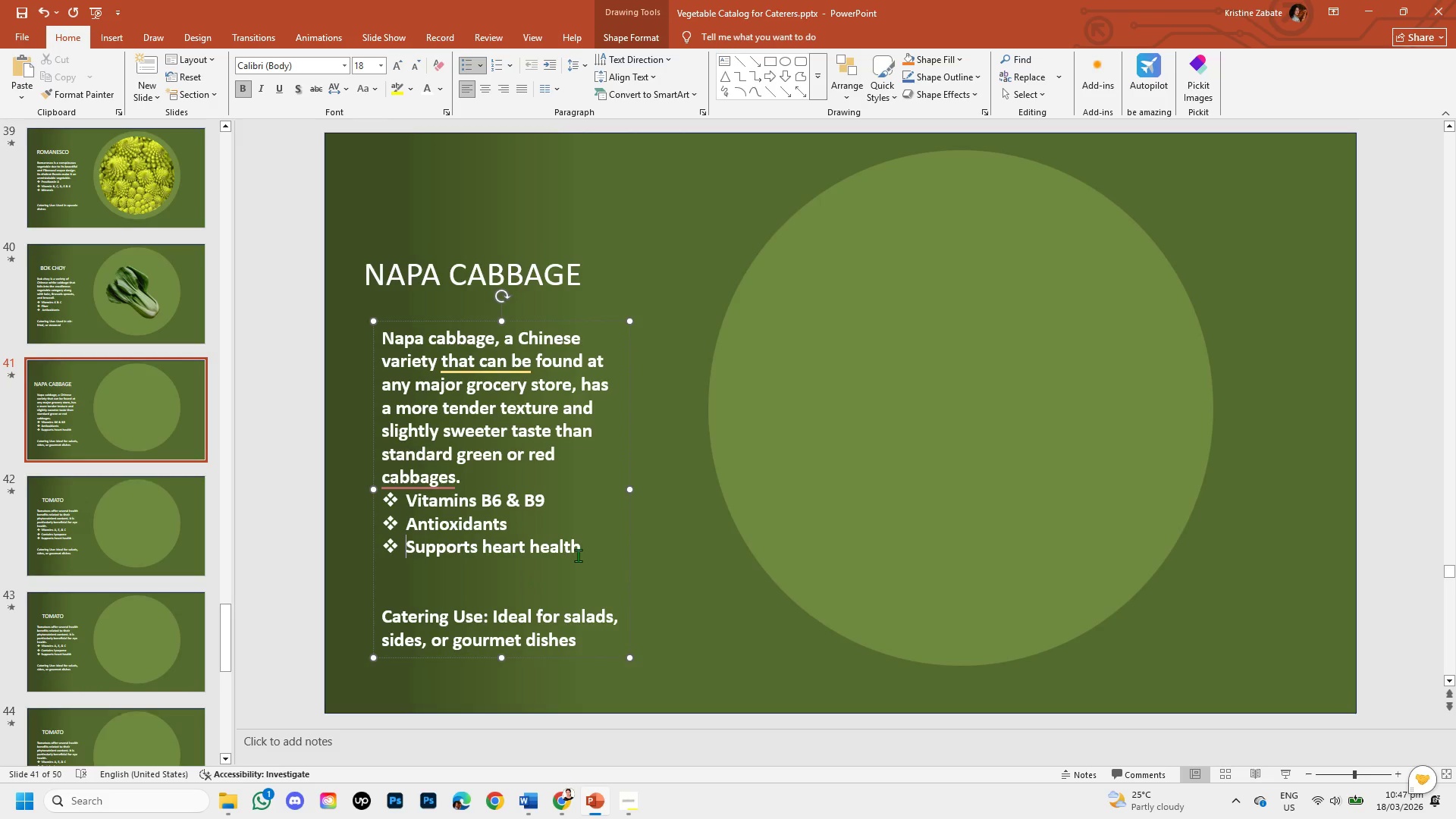 
left_click_drag(start_coordinate=[586, 545], to_coordinate=[447, 547])
 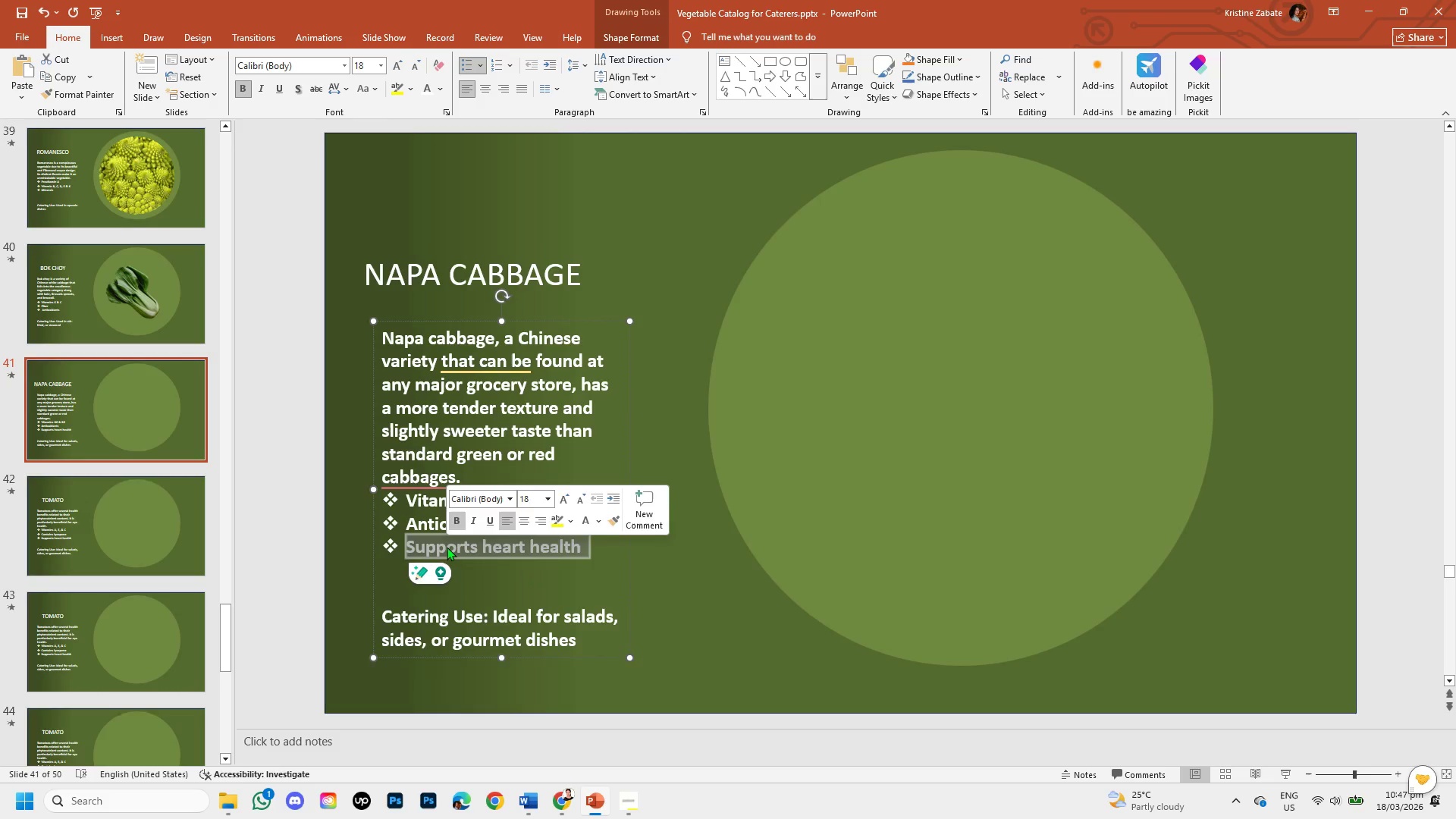 
key(Backspace)
 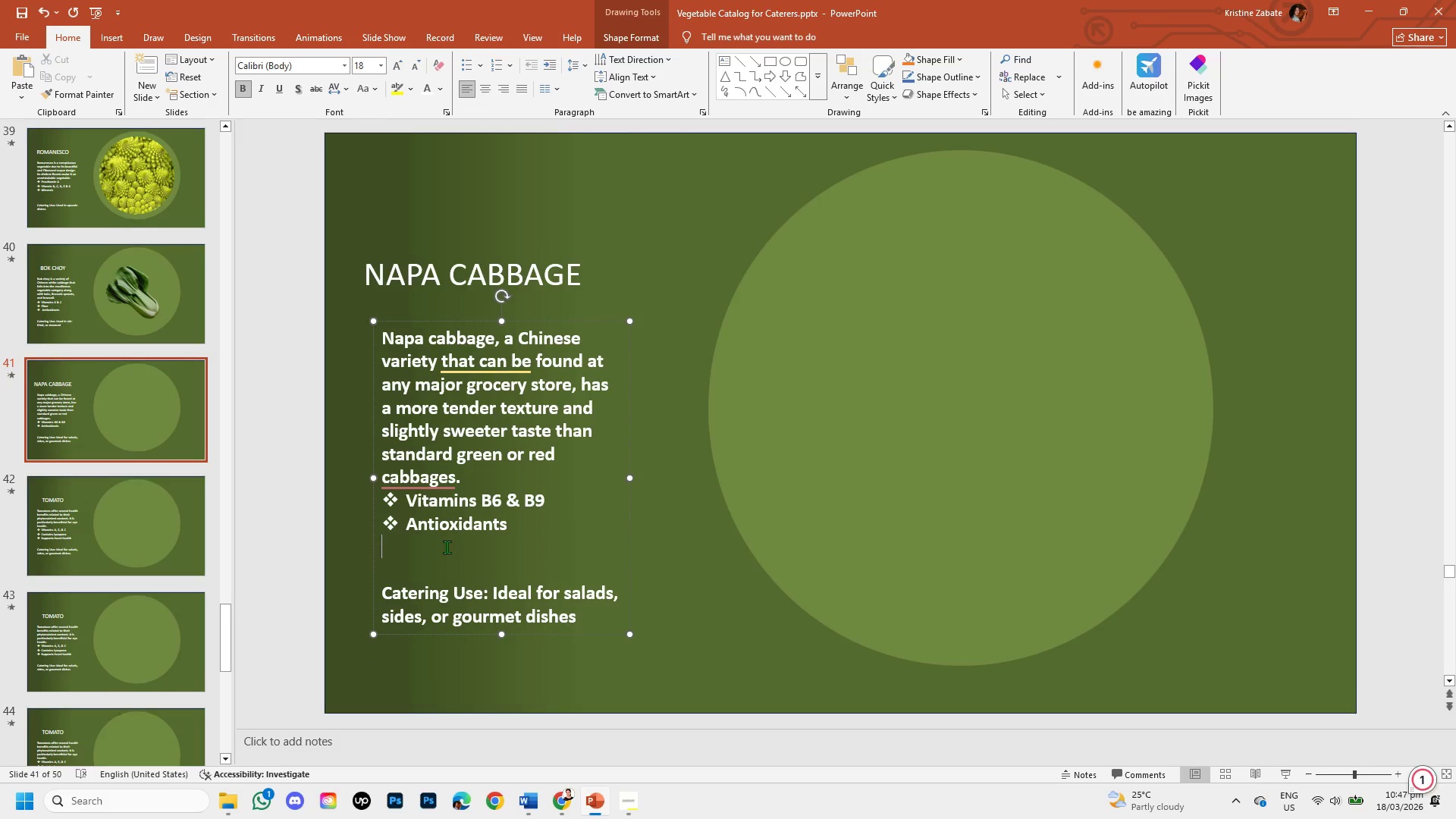 
key(Backspace)
 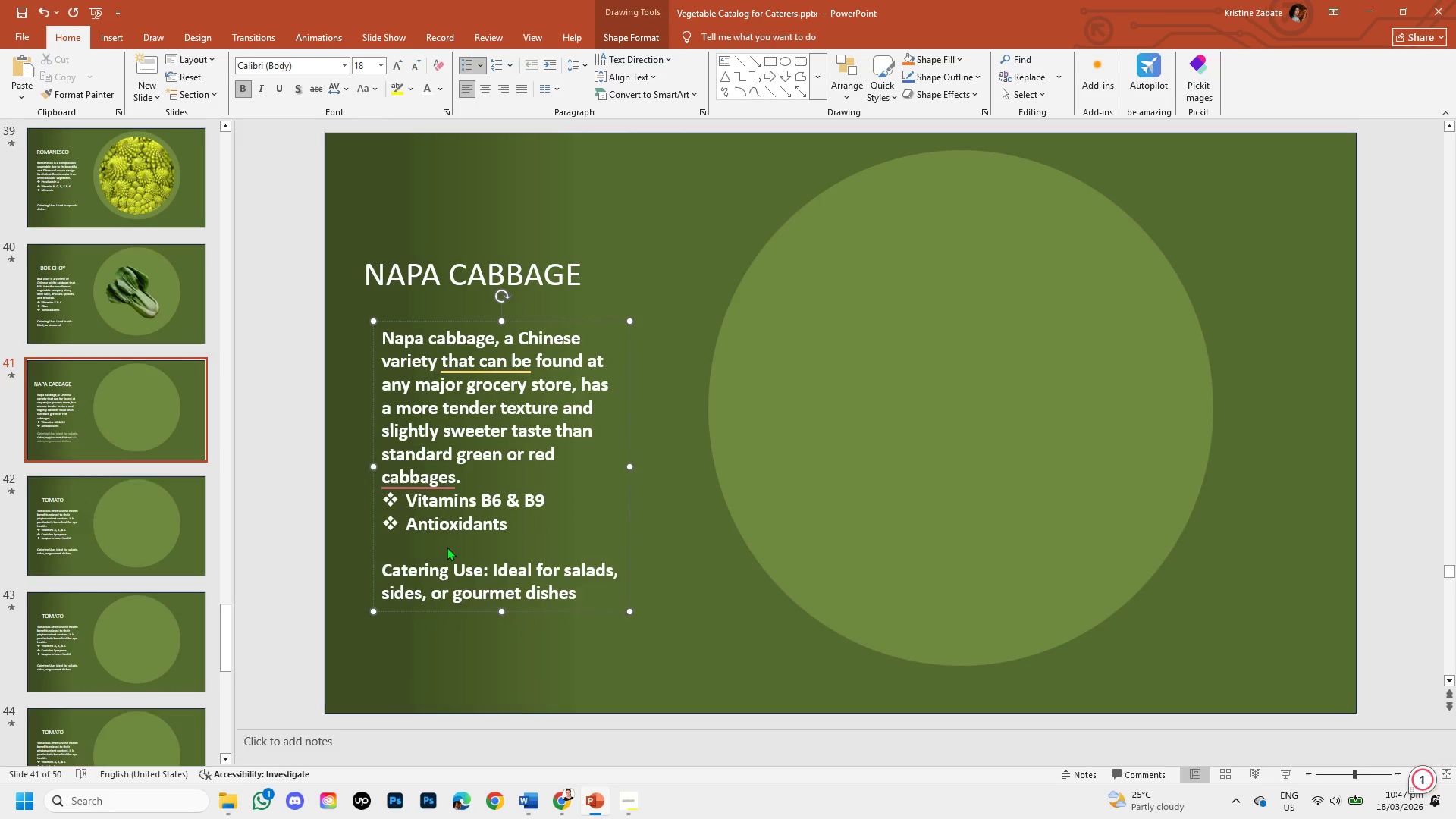 
key(Enter)
 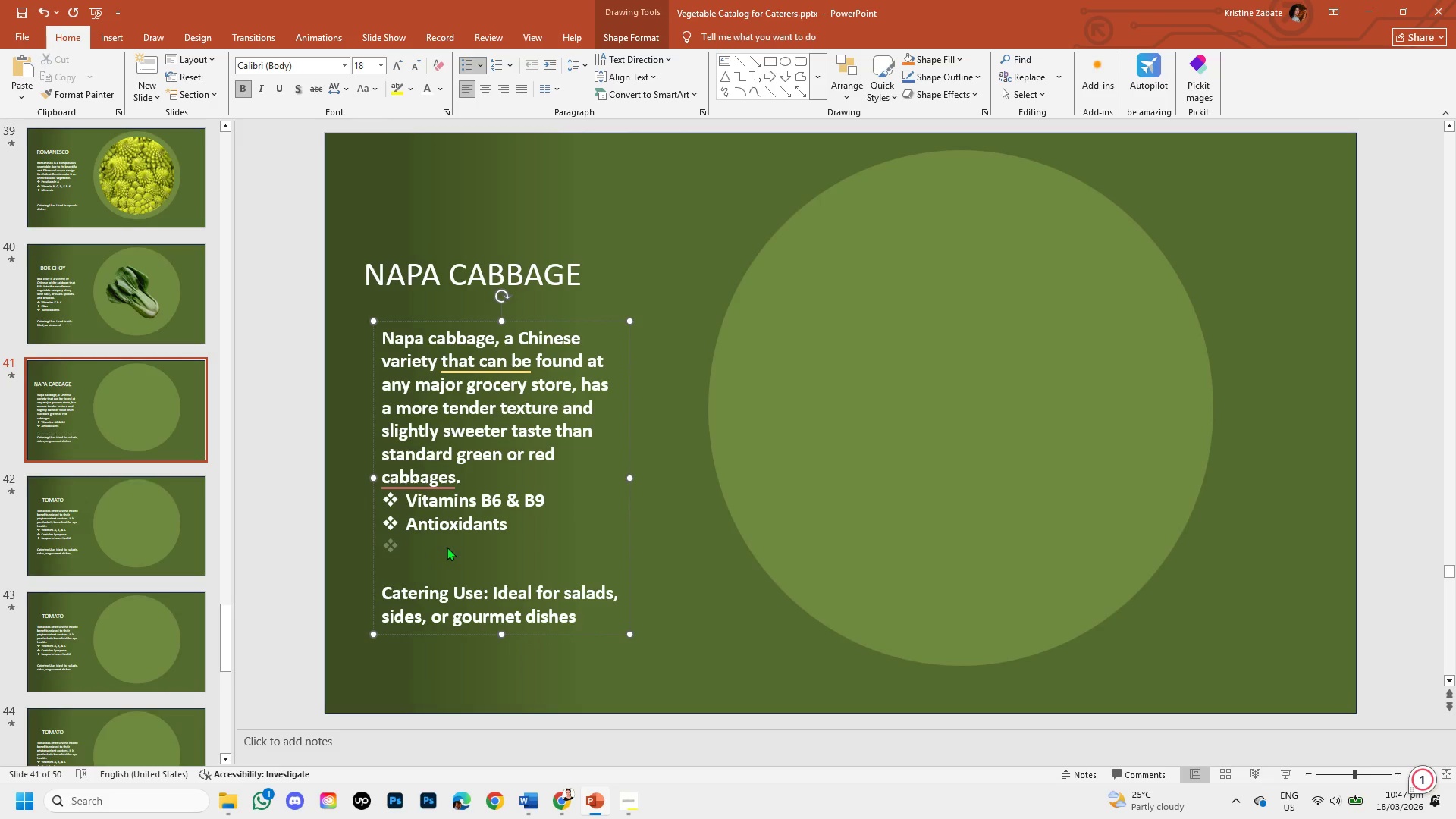 
type(c)
key(Backspace)
type(Calcium)
 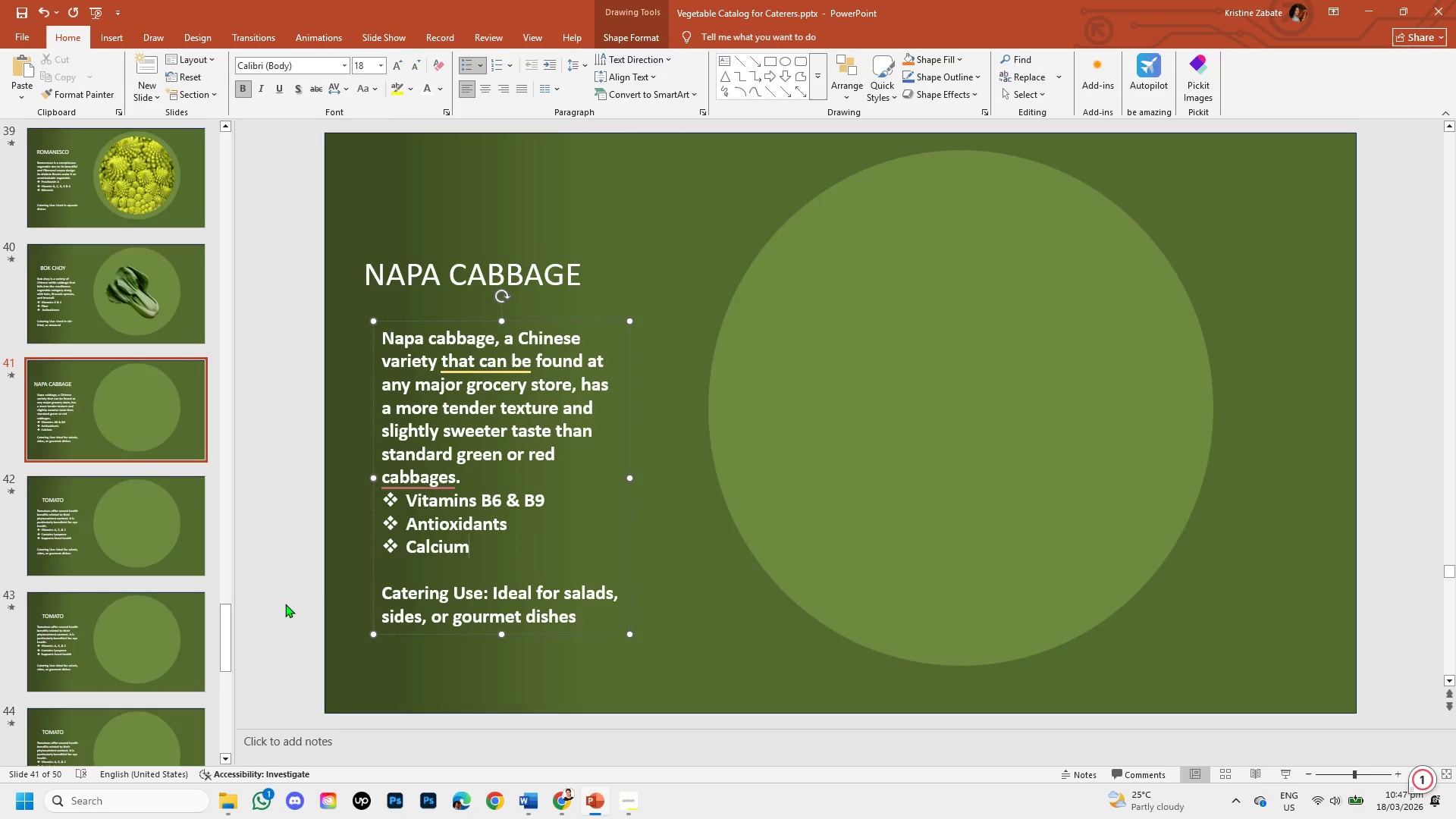 
left_click([391, 571])
 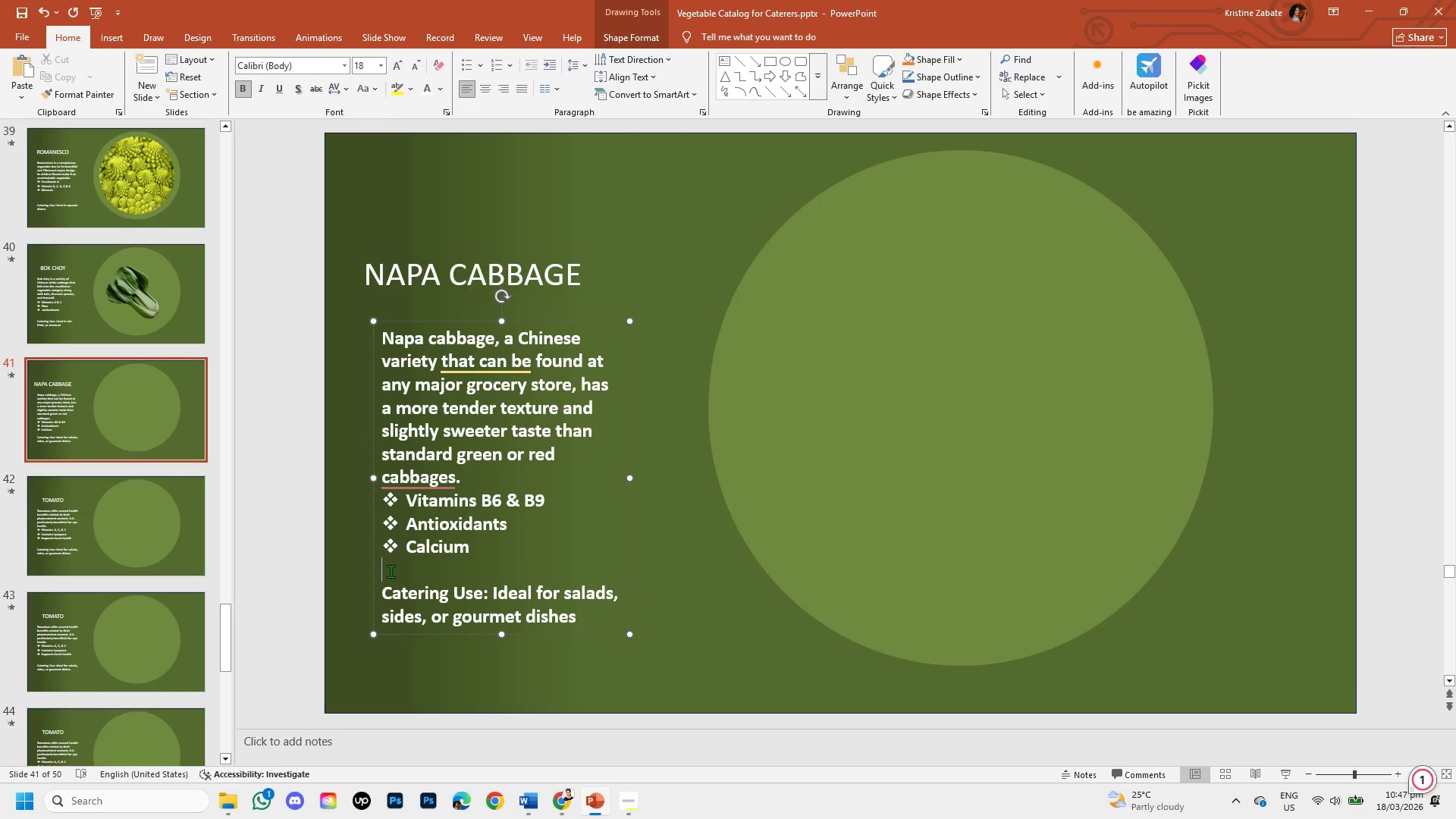 
key(Enter)
 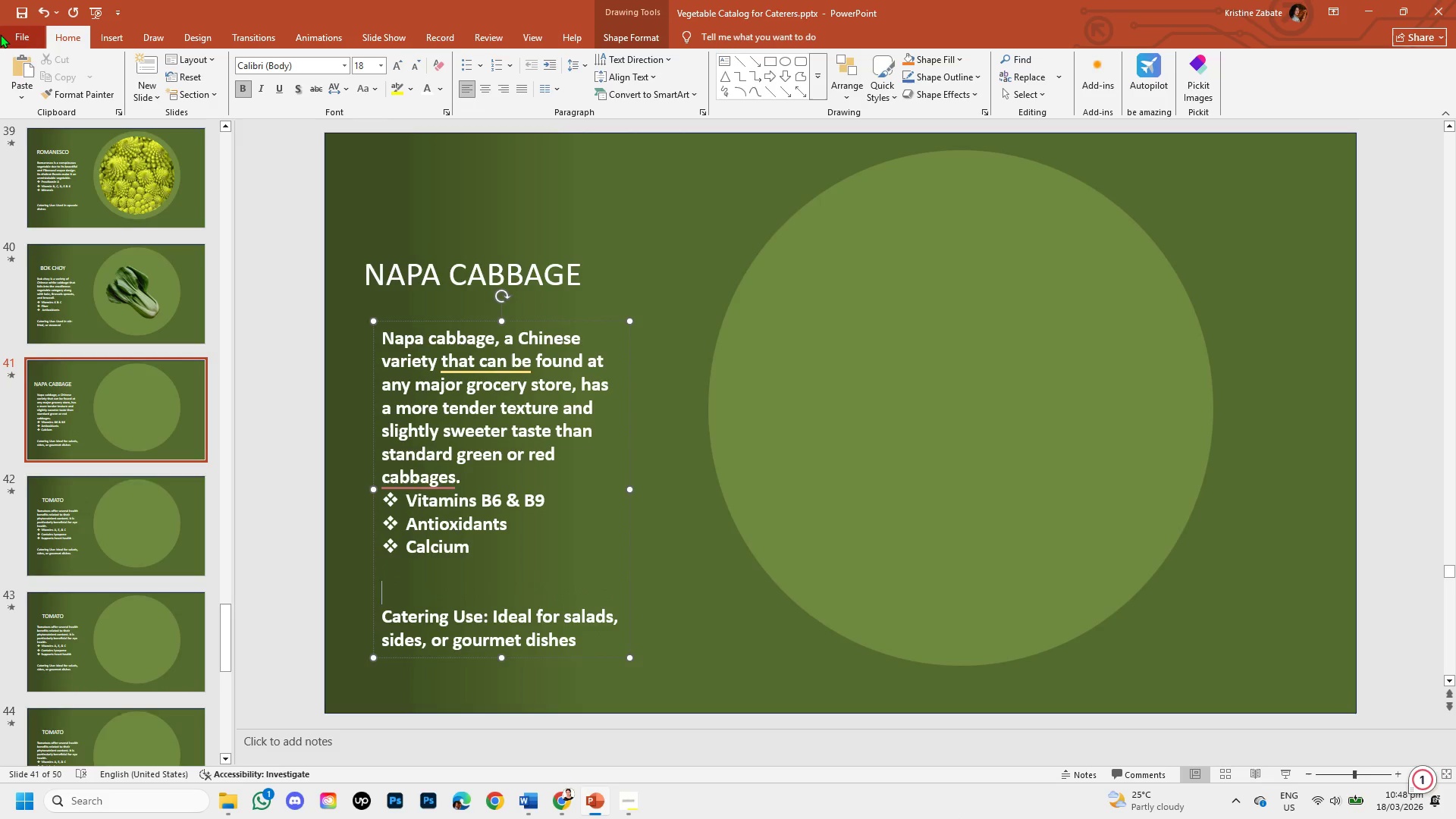 
wait(7.56)
 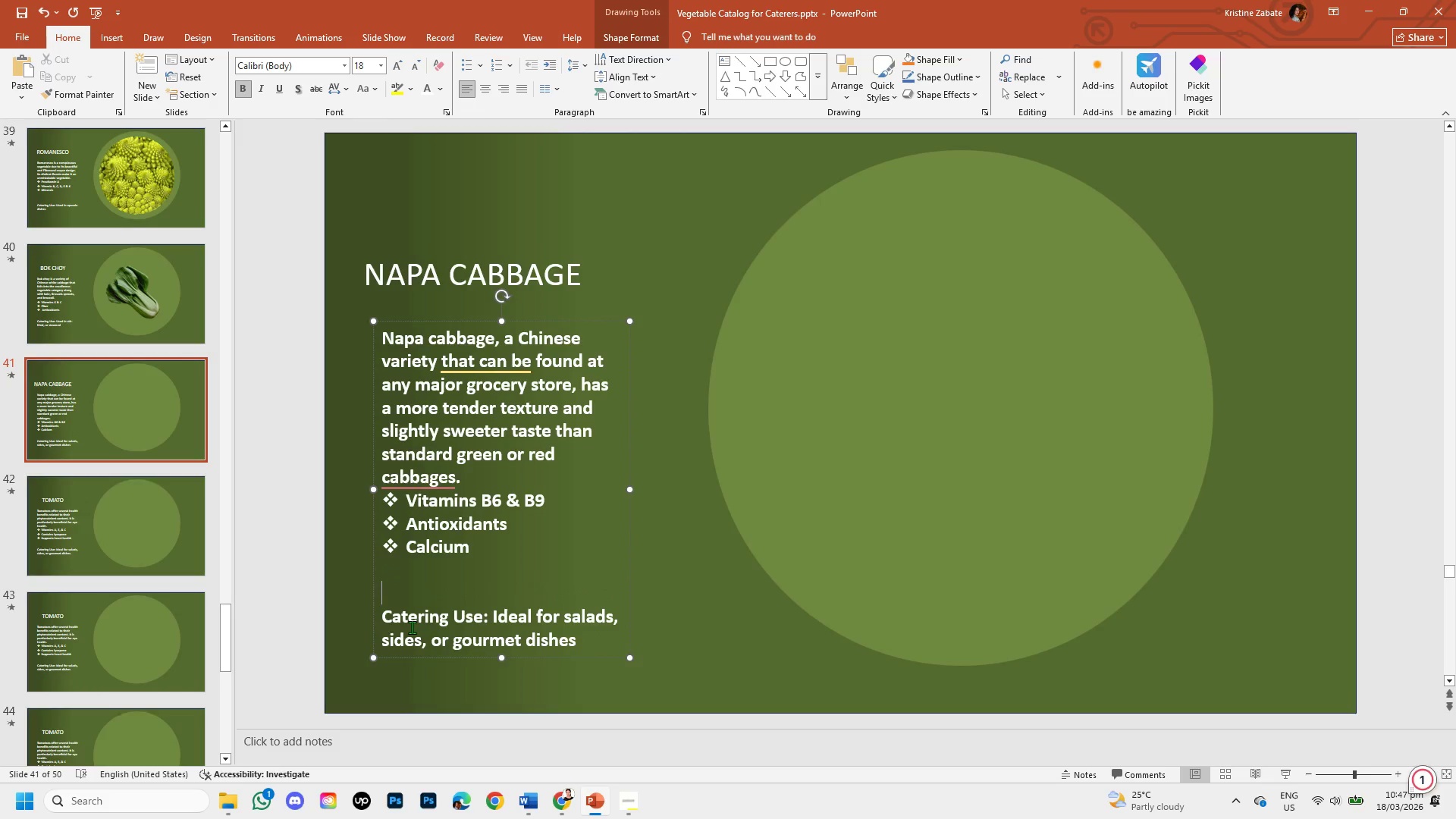 
left_click_drag(start_coordinate=[588, 639], to_coordinate=[517, 615])
 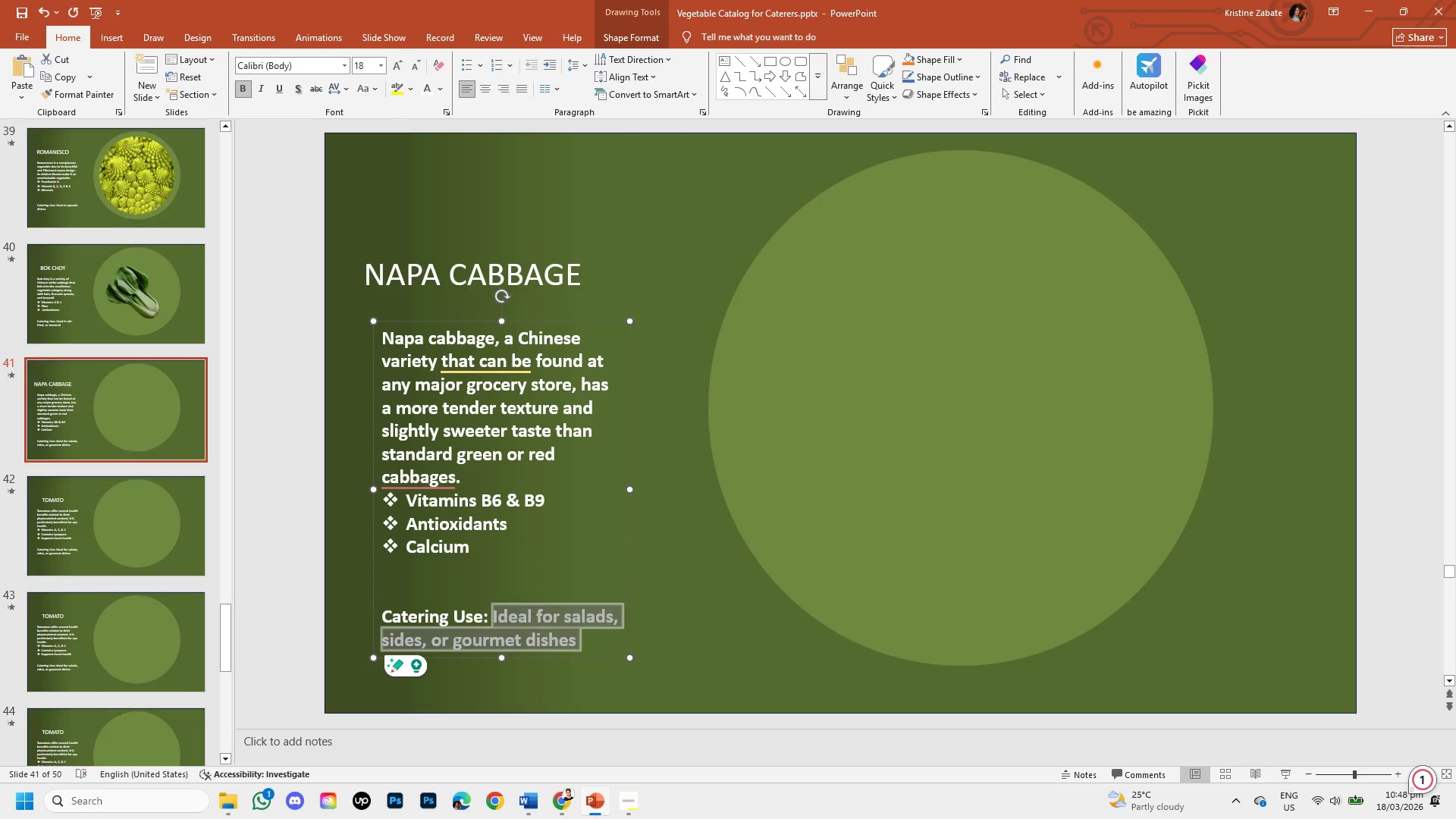 
key(Backspace)
type(U)
key(Backspace)
type( Used in Asian cuisine, )
 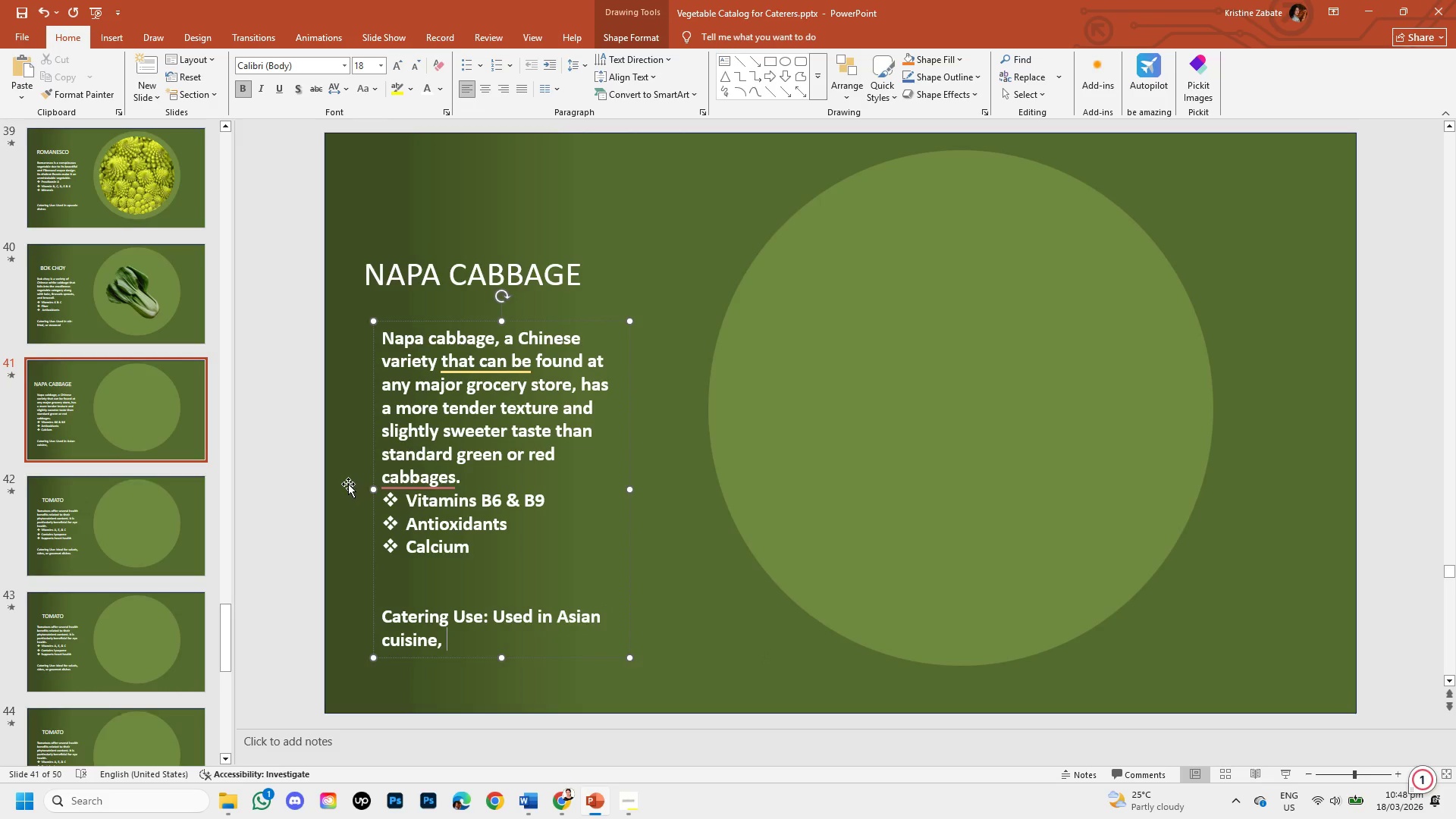 
left_click_drag(start_coordinate=[402, 472], to_coordinate=[410, 509])
 